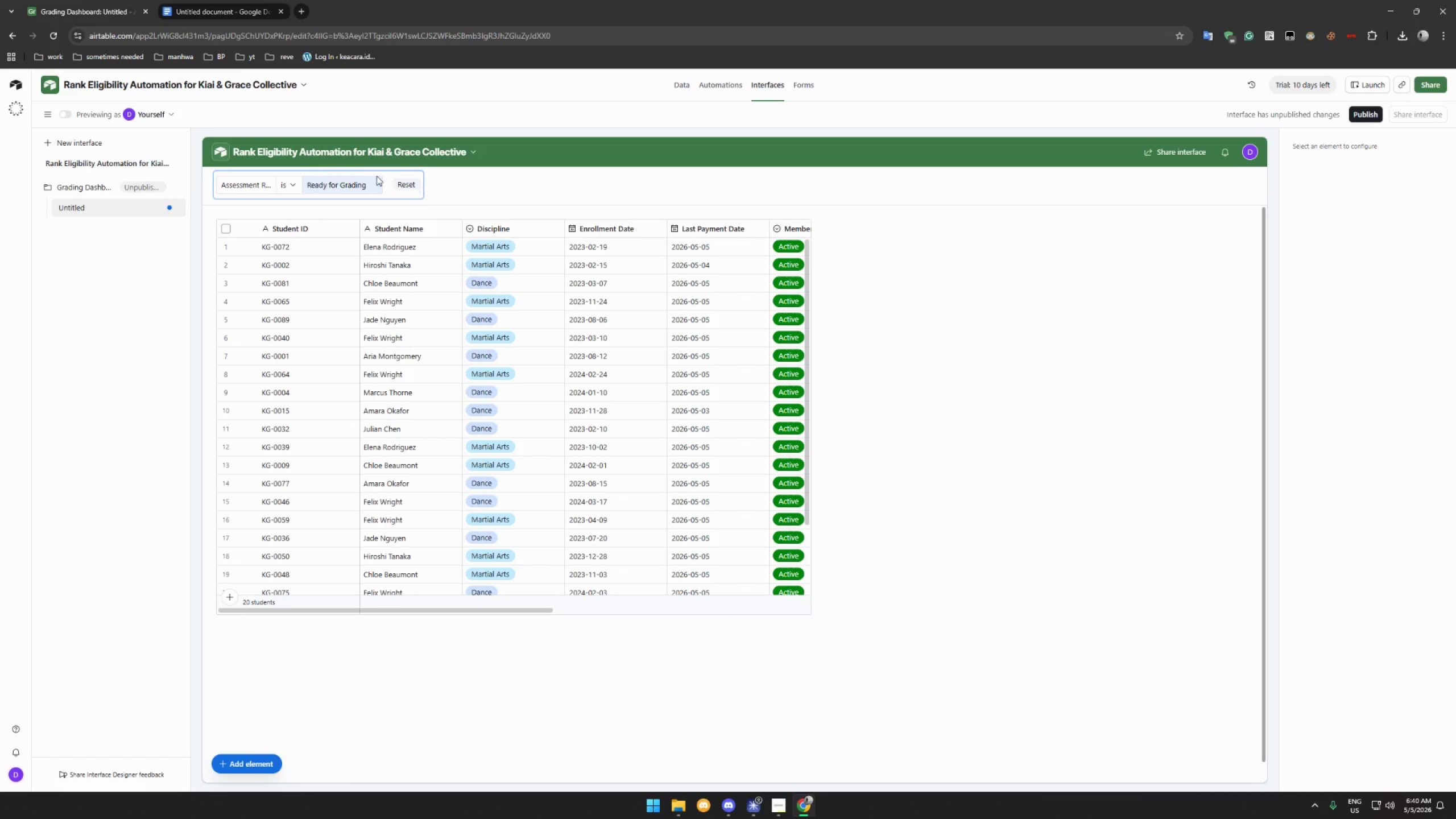 
left_click([375, 172])
 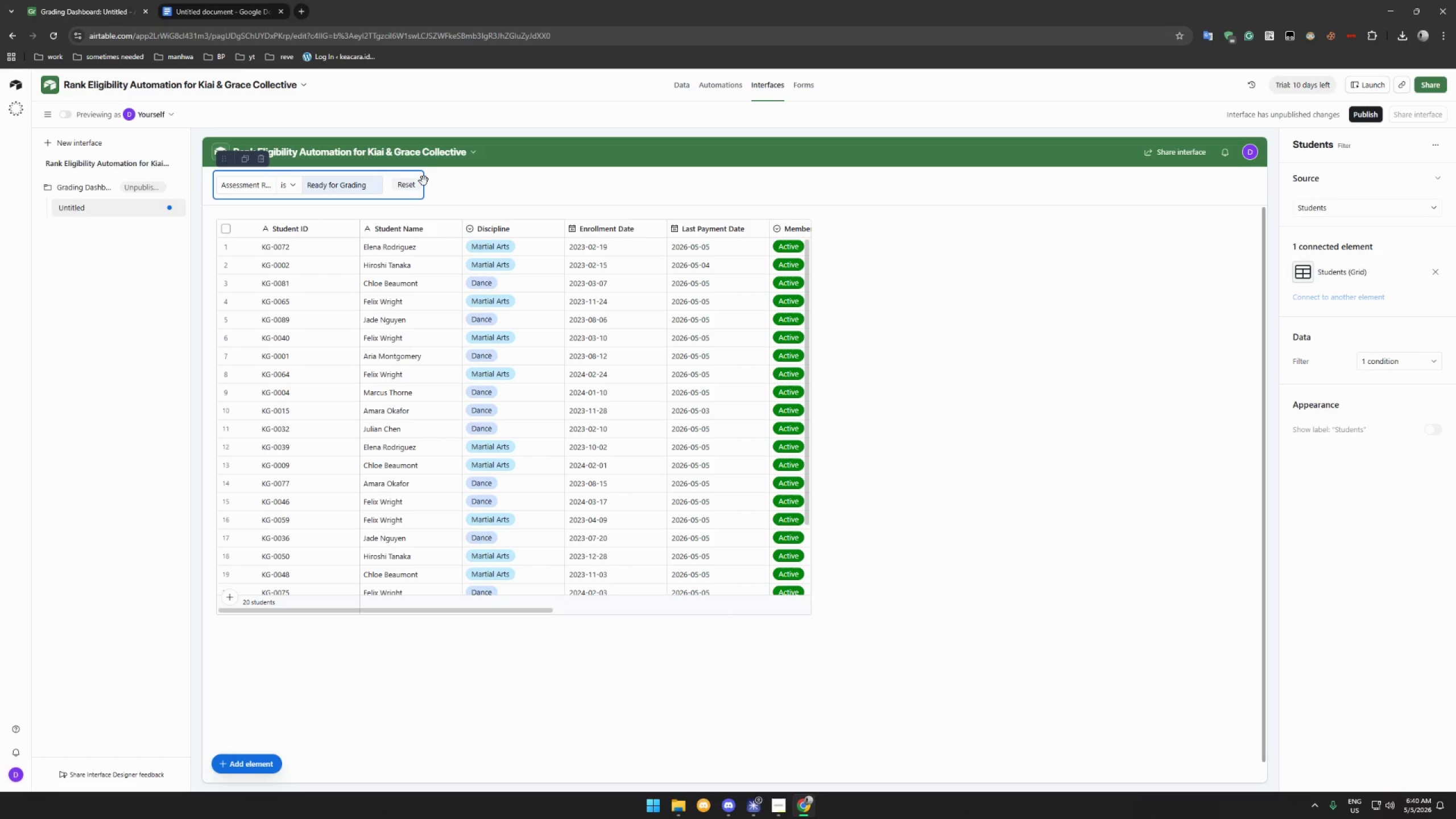 
left_click_drag(start_coordinate=[424, 183], to_coordinate=[437, 184])
 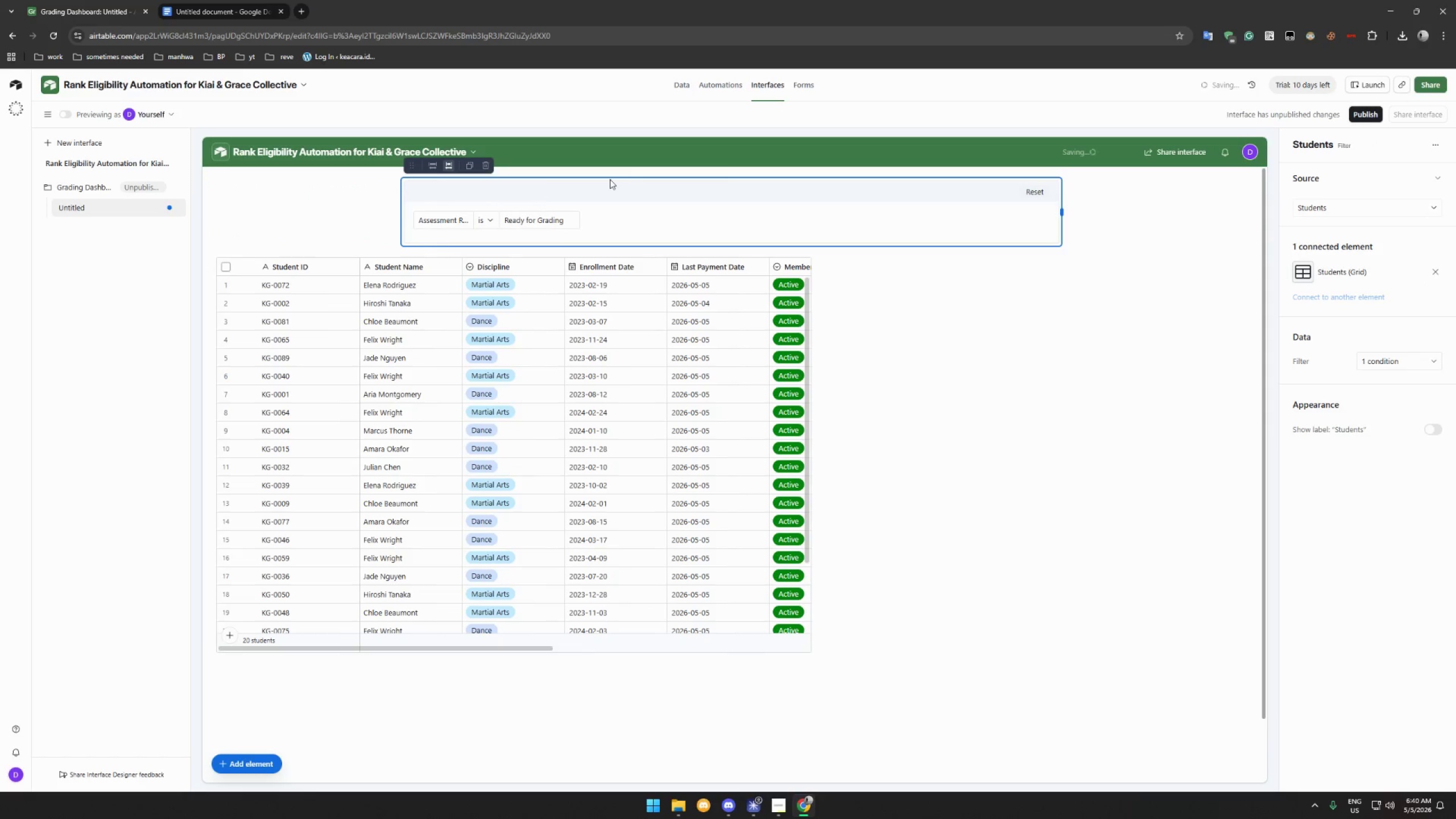 
left_click([627, 177])
 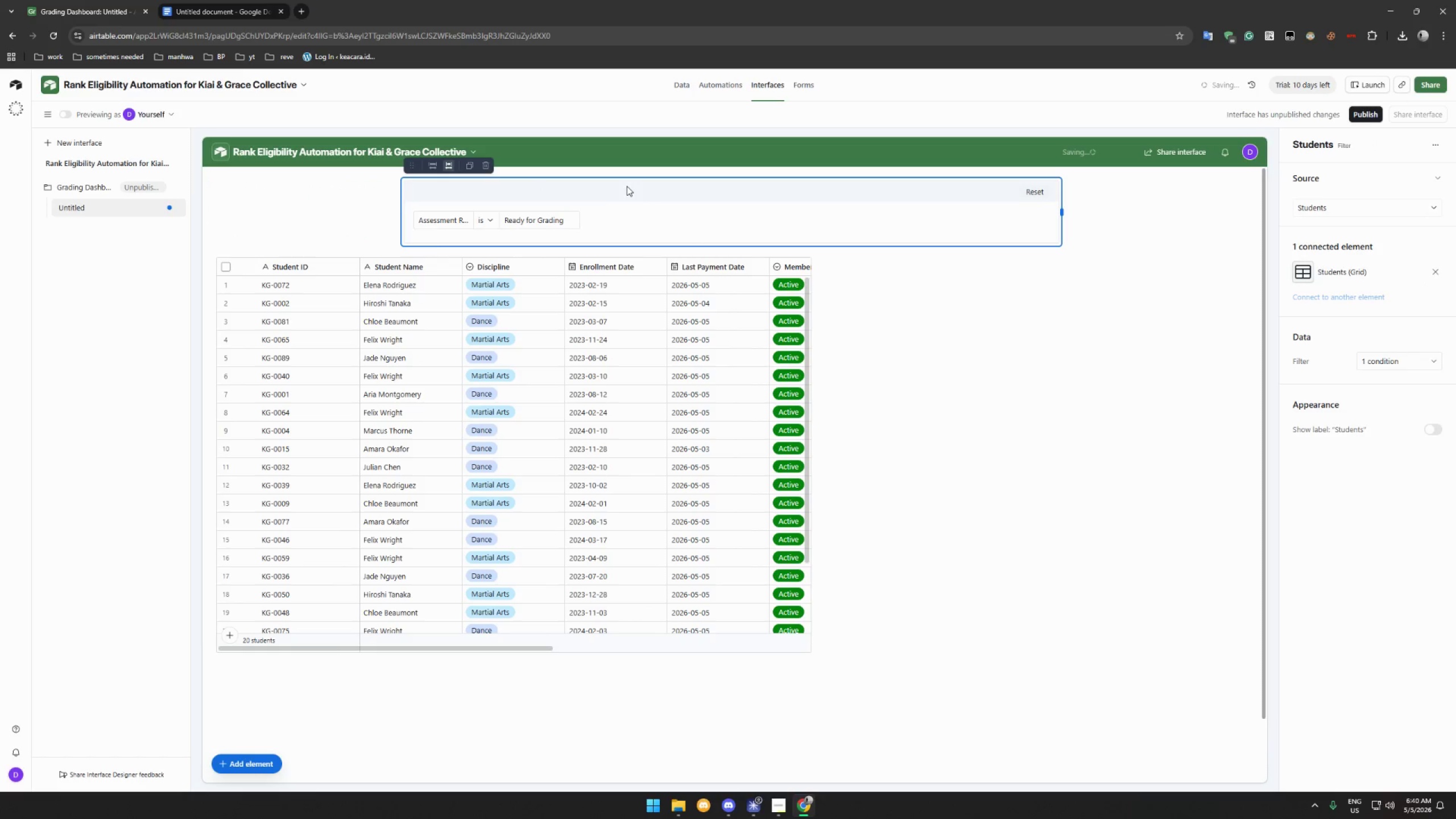 
left_click_drag(start_coordinate=[627, 186], to_coordinate=[327, 202])
 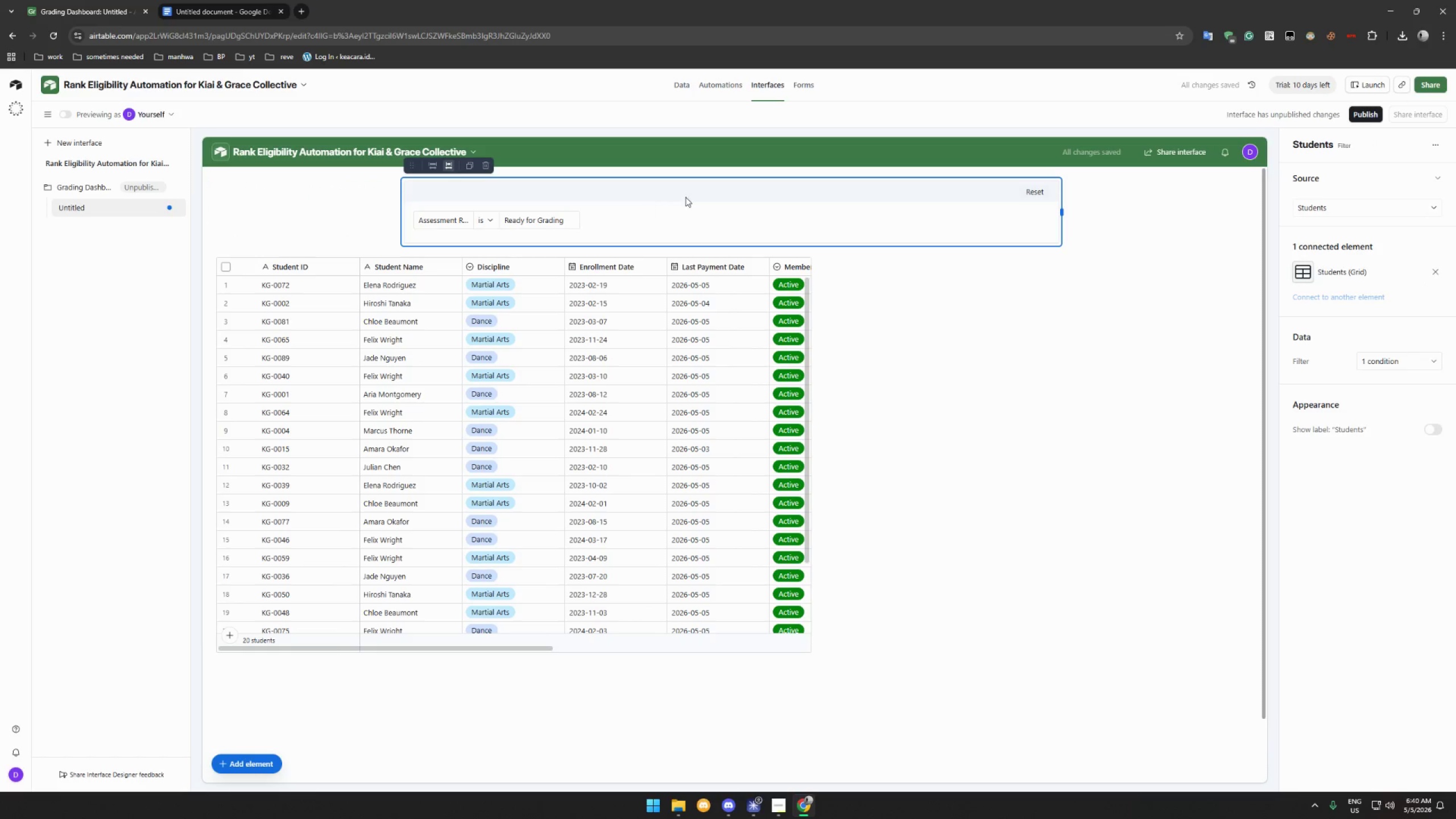 
left_click([694, 196])
 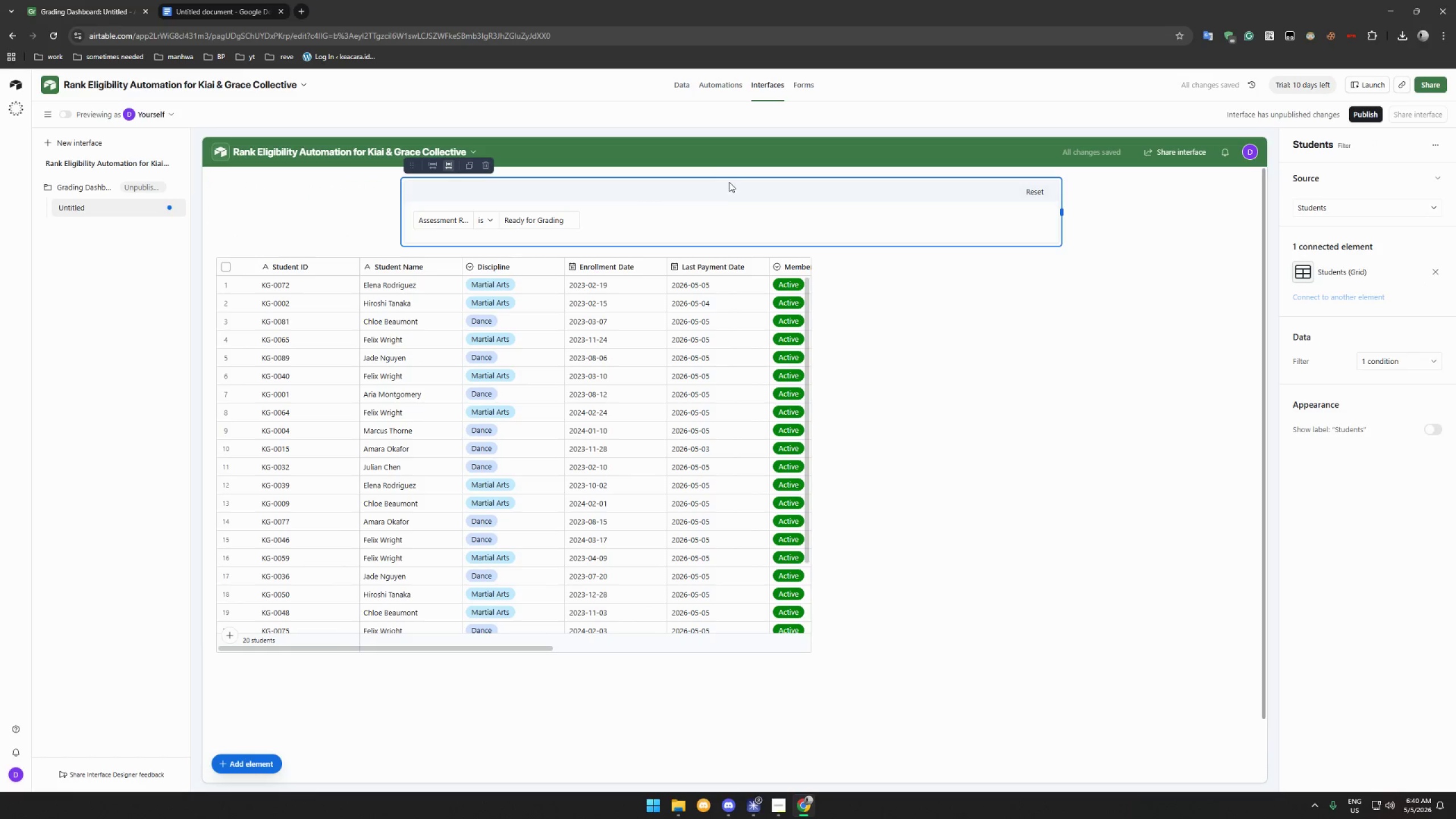 
left_click_drag(start_coordinate=[730, 180], to_coordinate=[512, 180])
 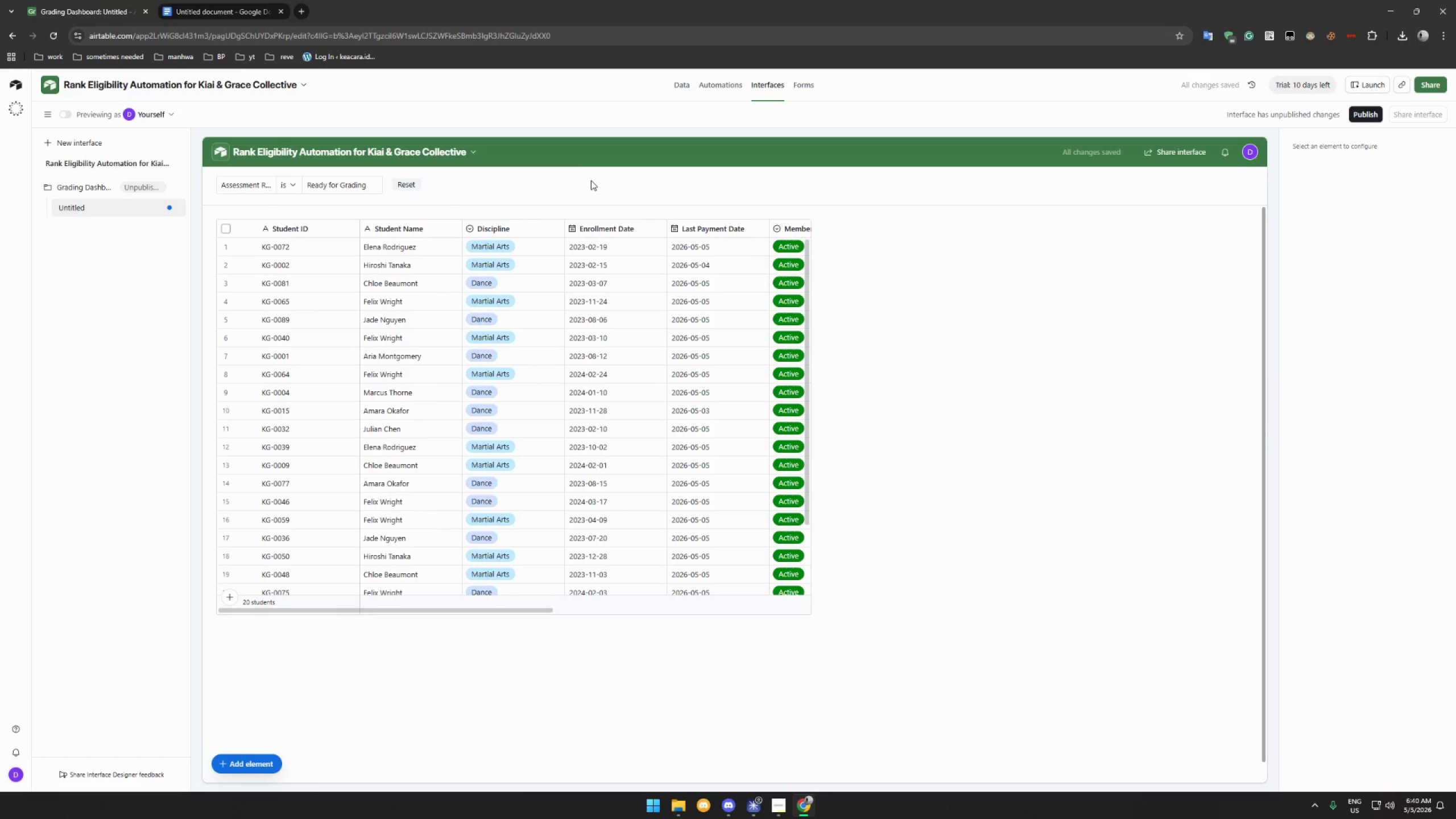 
left_click([1012, 362])
 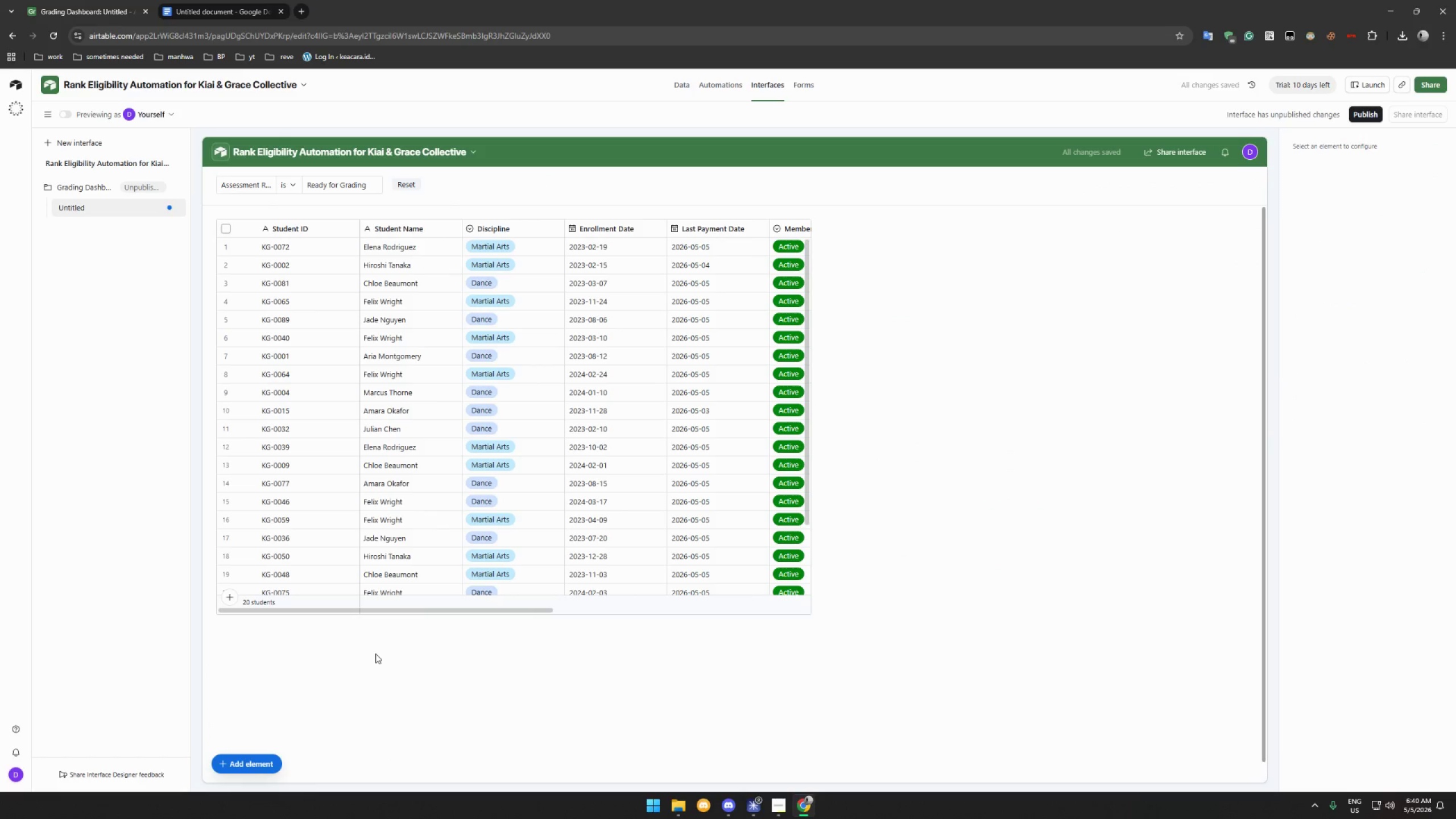 
left_click([243, 770])
 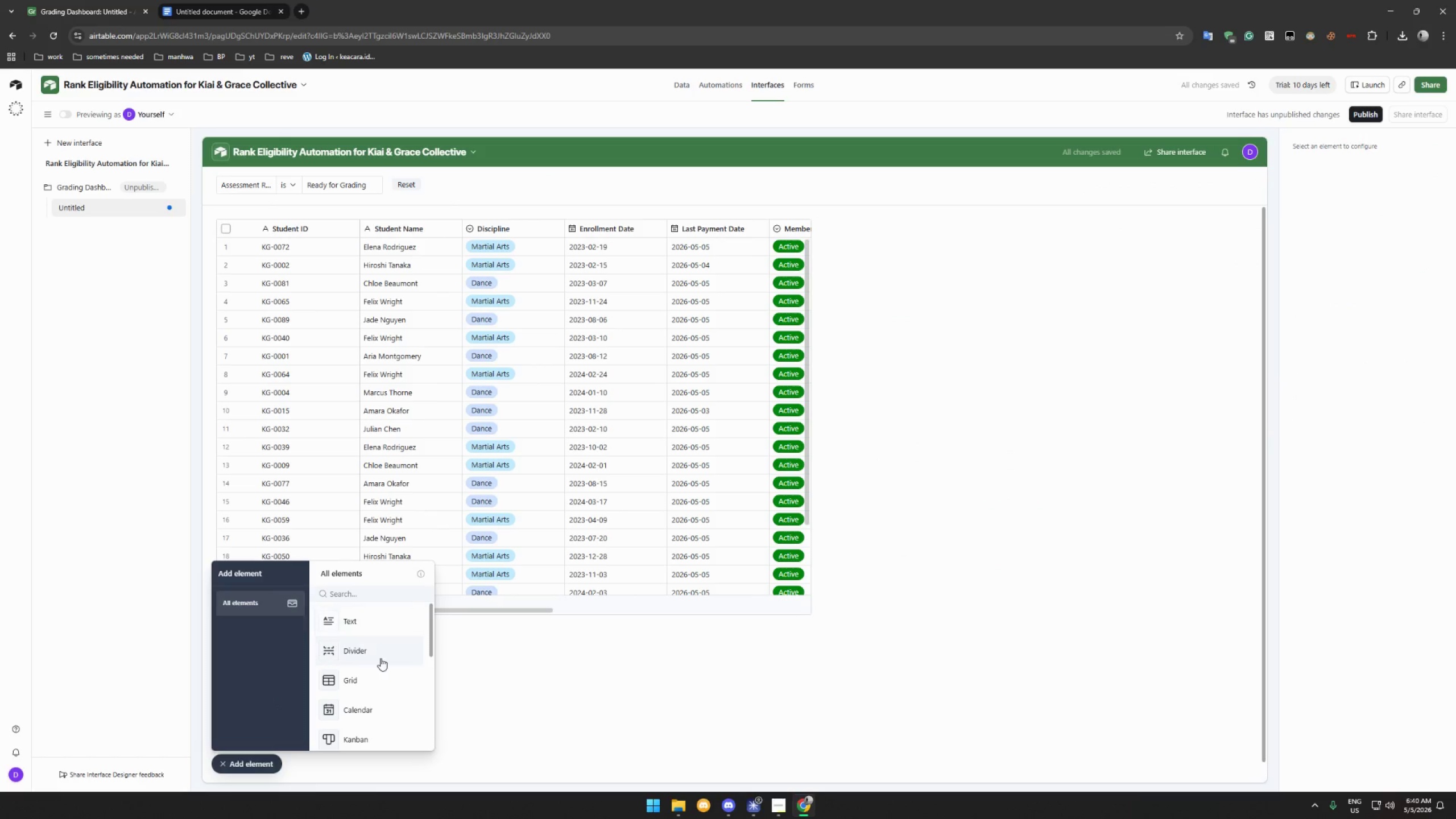 
scroll: coordinate [379, 668], scroll_direction: down, amount: 5.0
 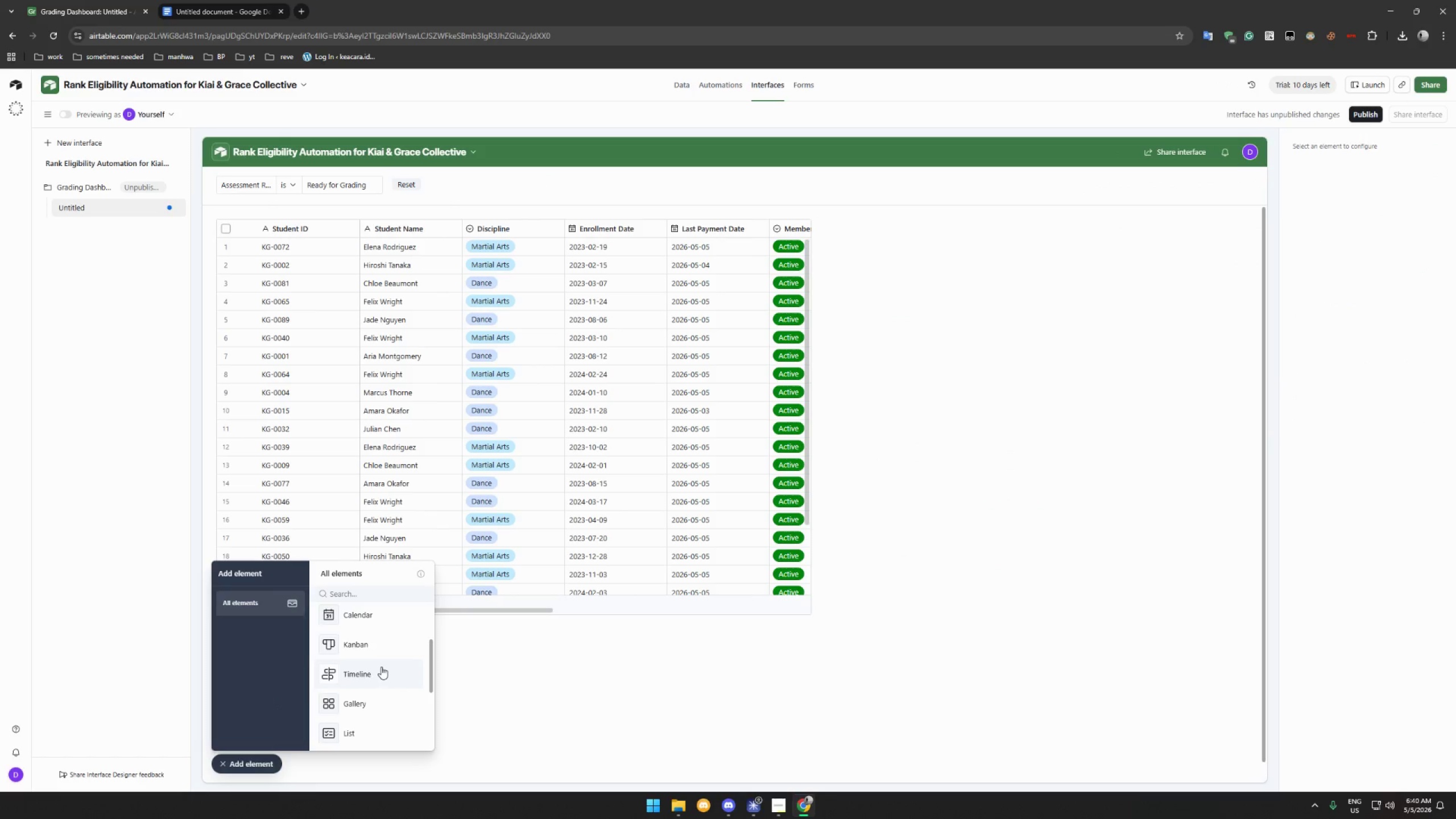 
left_click([383, 672])
 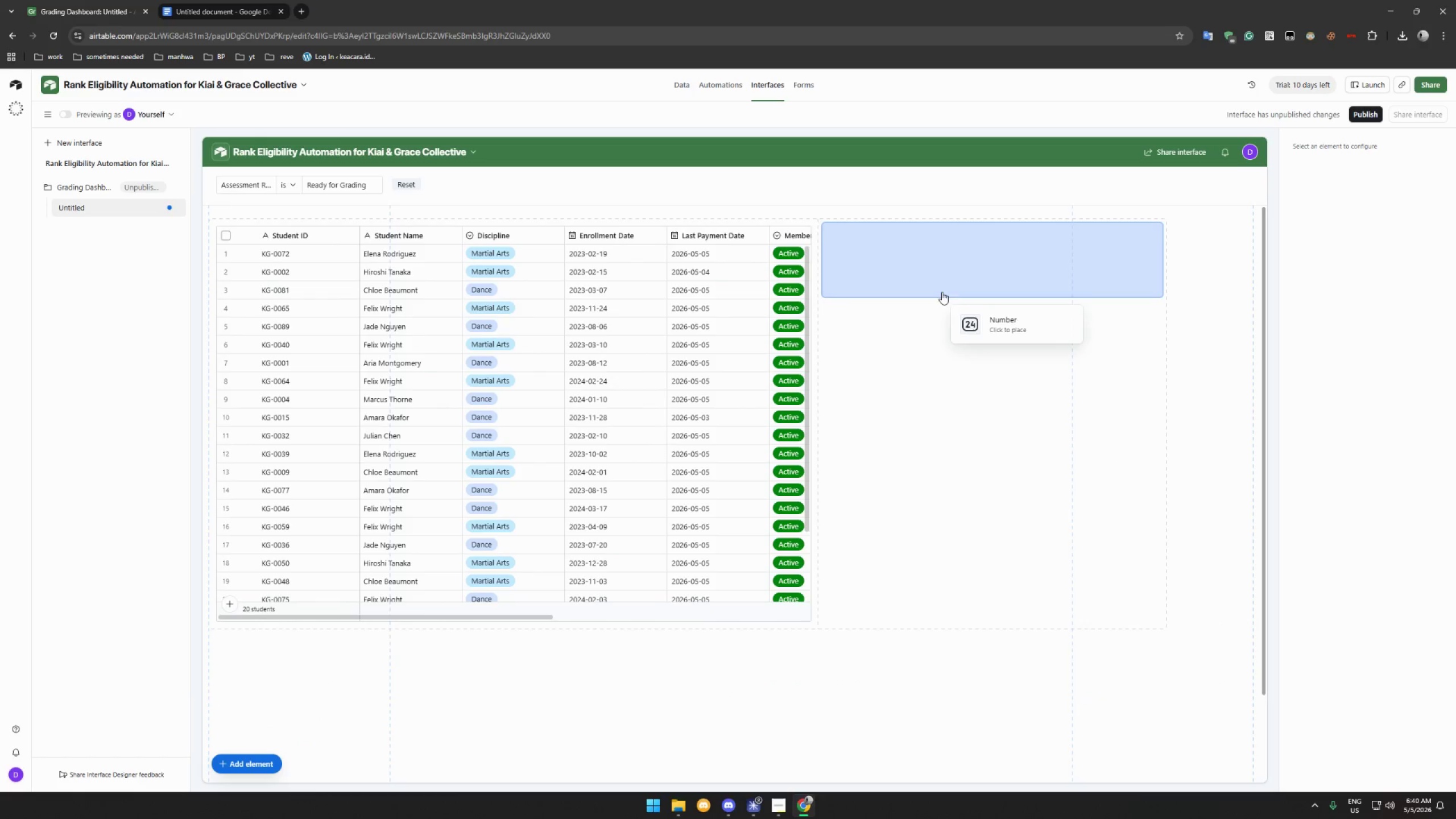 
scroll: coordinate [383, 669], scroll_direction: down, amount: 7.0
 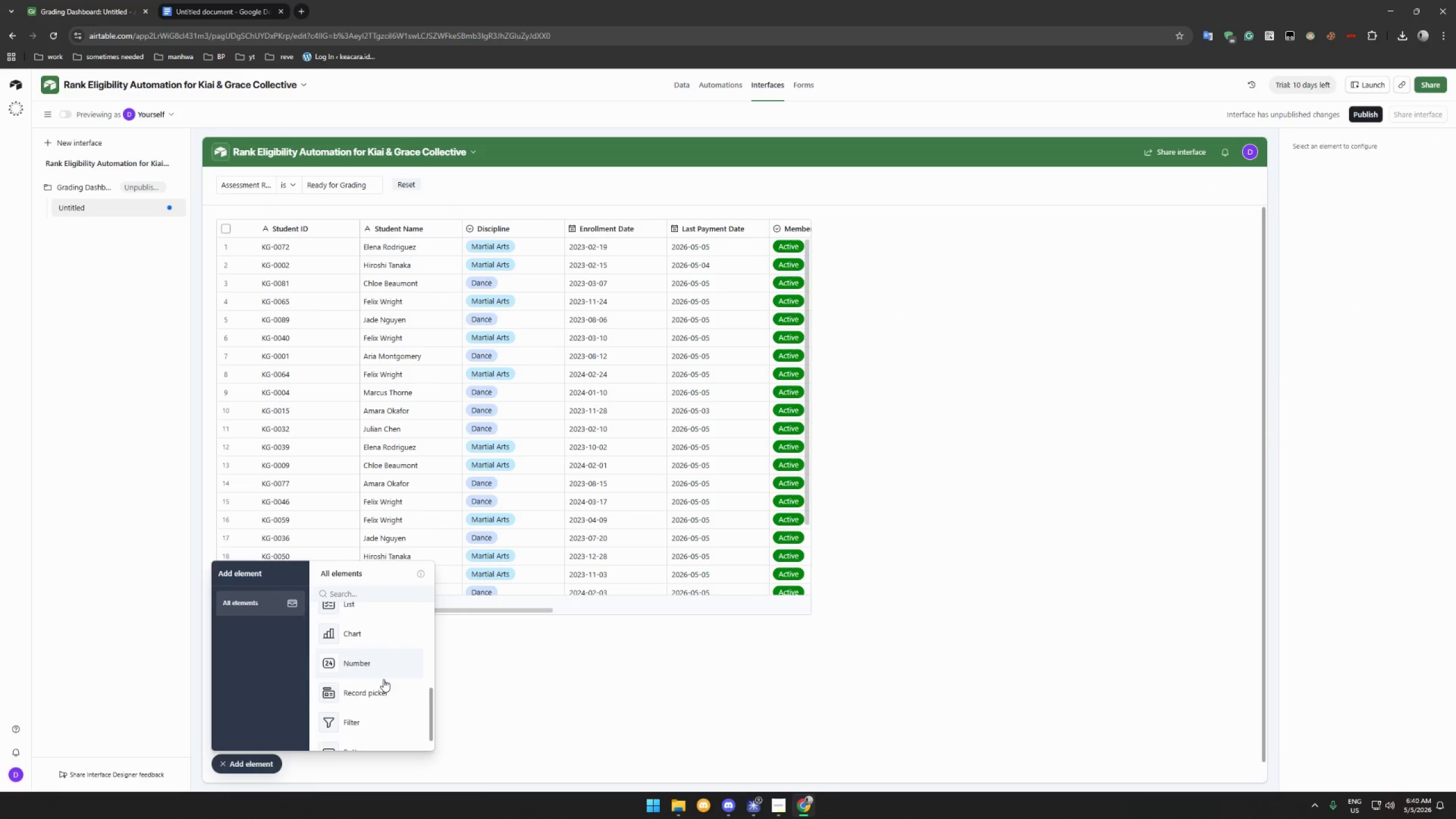 
left_click([940, 291])
 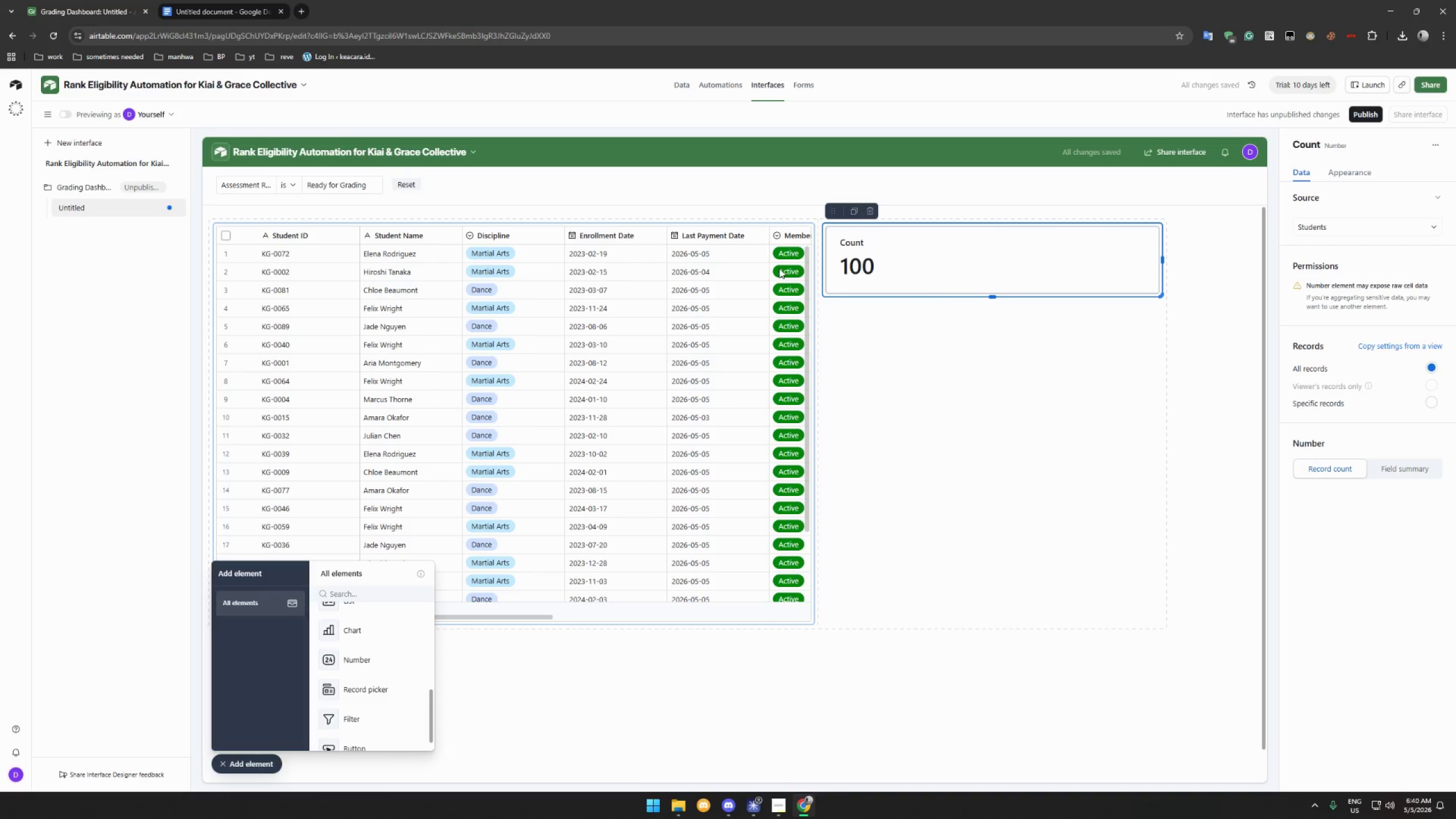 
wait(6.8)
 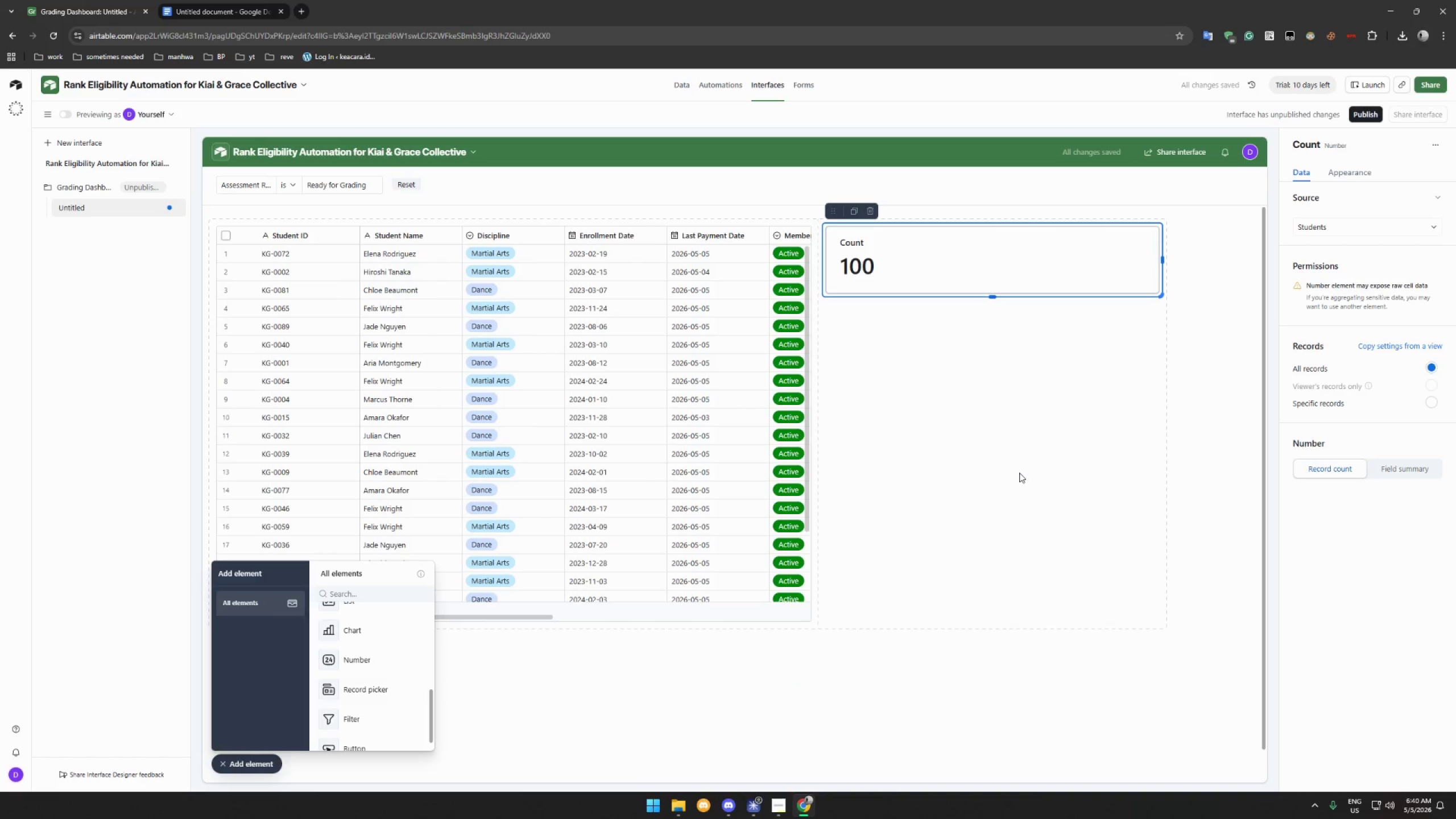 
left_click([934, 254])
 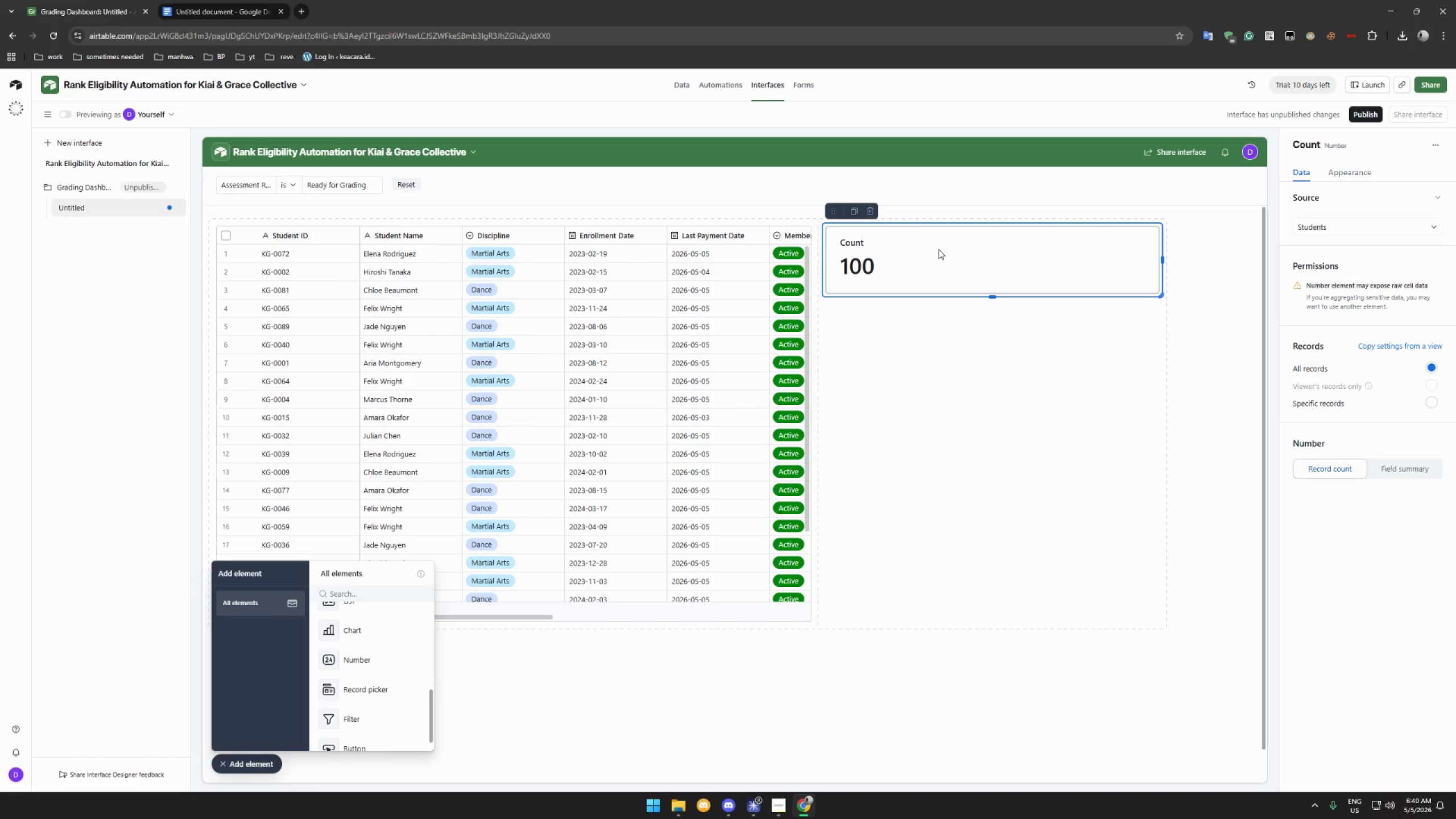 
left_click_drag(start_coordinate=[938, 249], to_coordinate=[642, 178])
 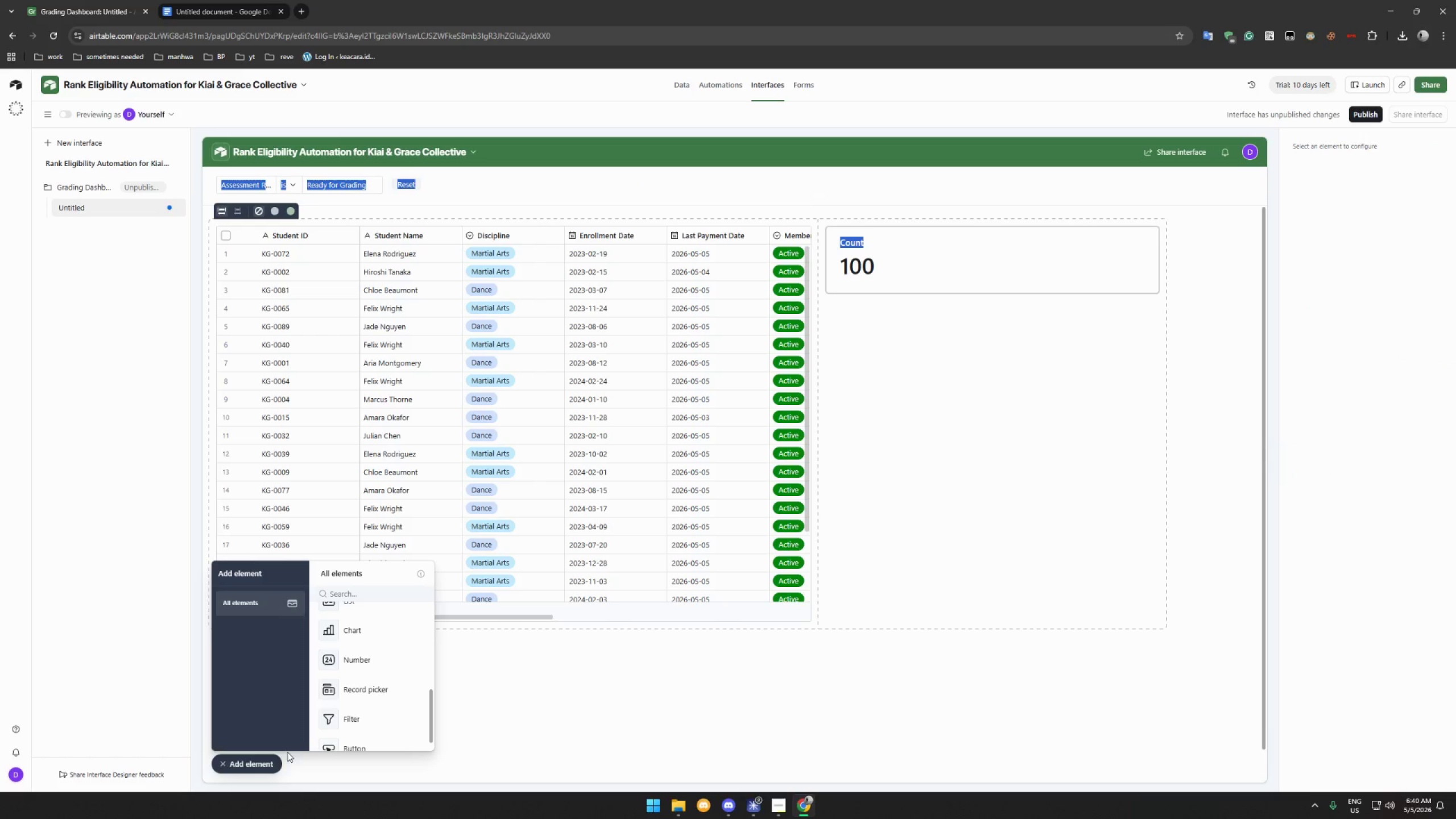 
left_click([253, 762])
 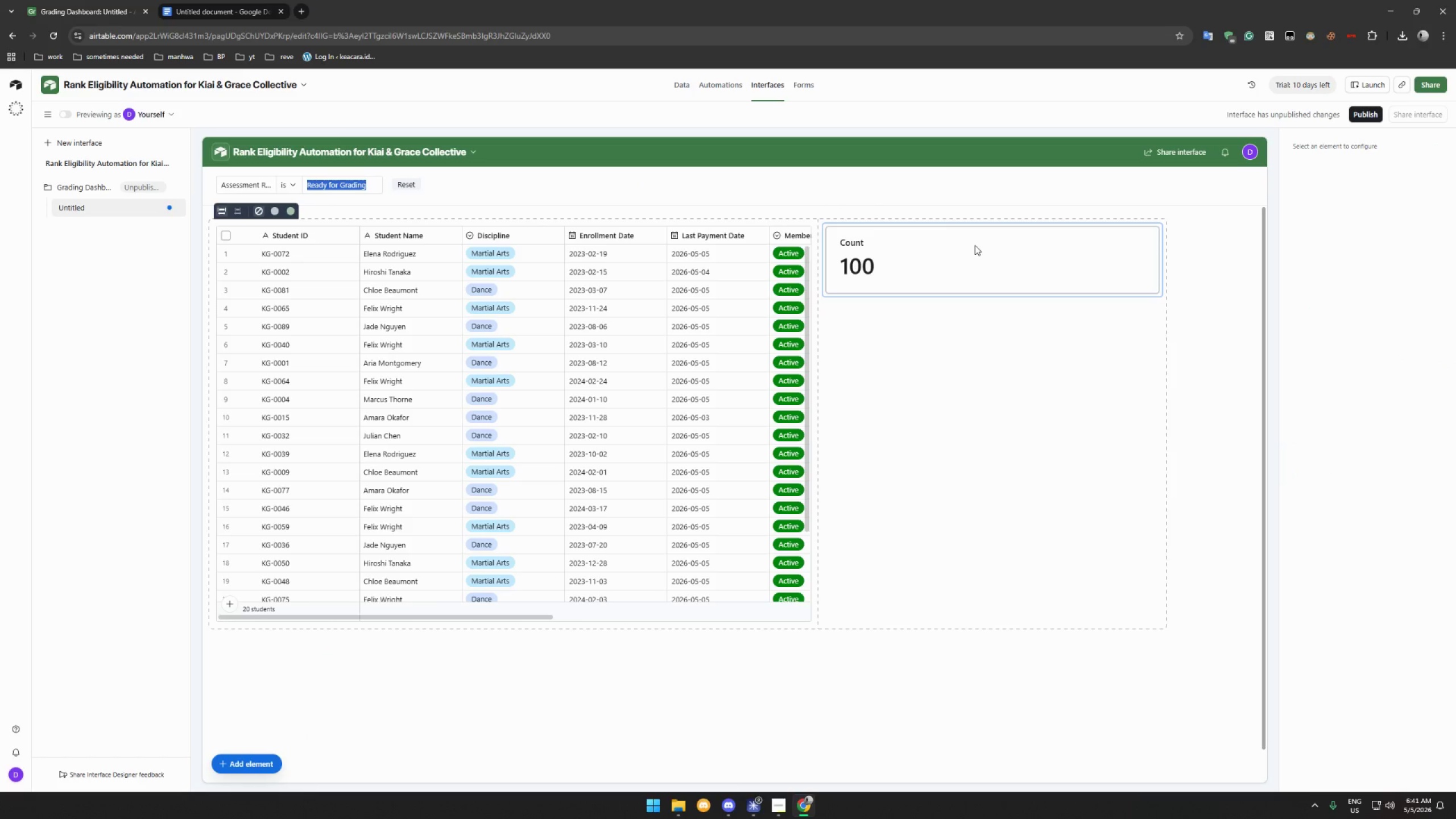 
left_click([975, 245])
 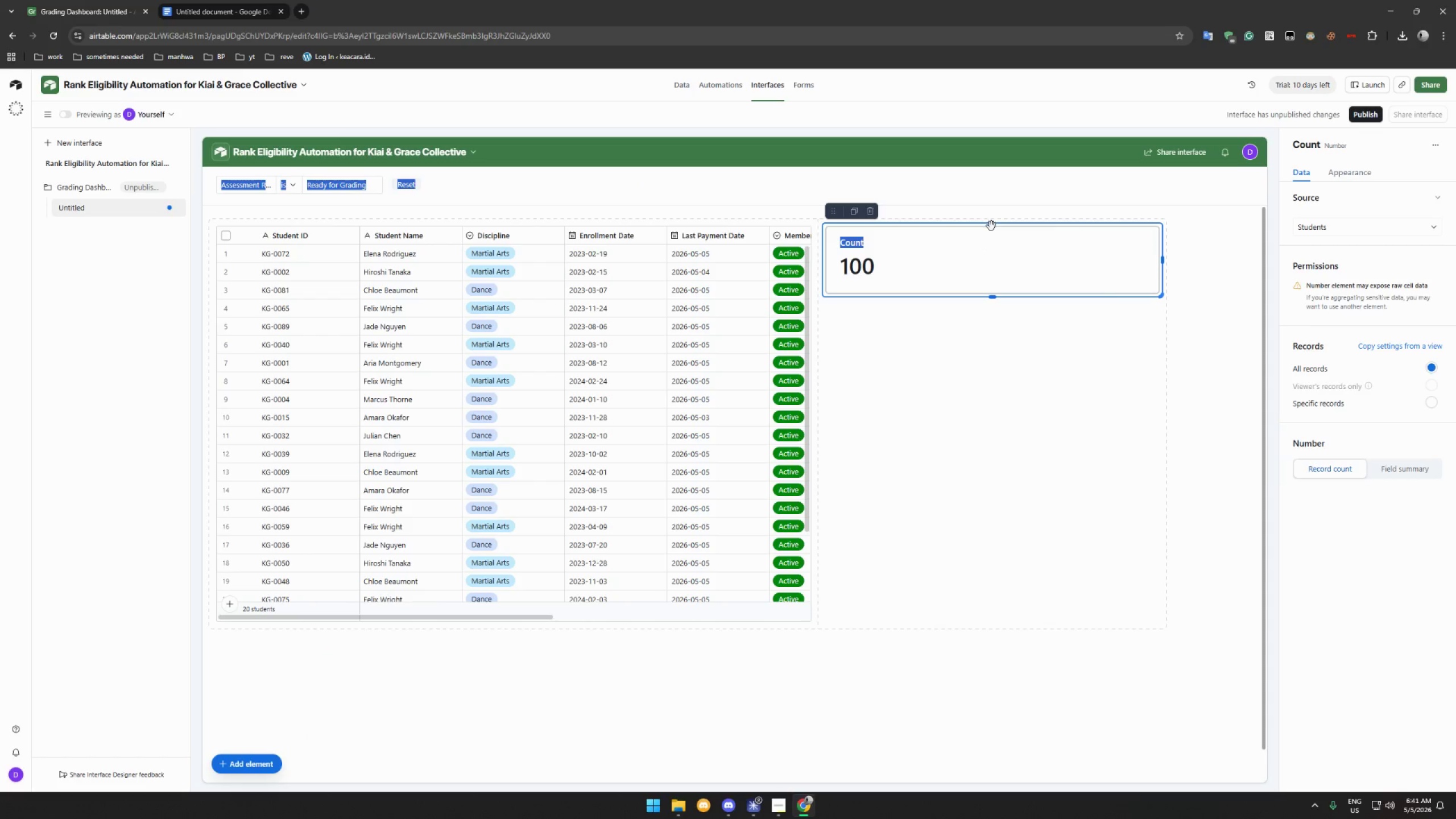 
left_click_drag(start_coordinate=[991, 226], to_coordinate=[926, 202])
 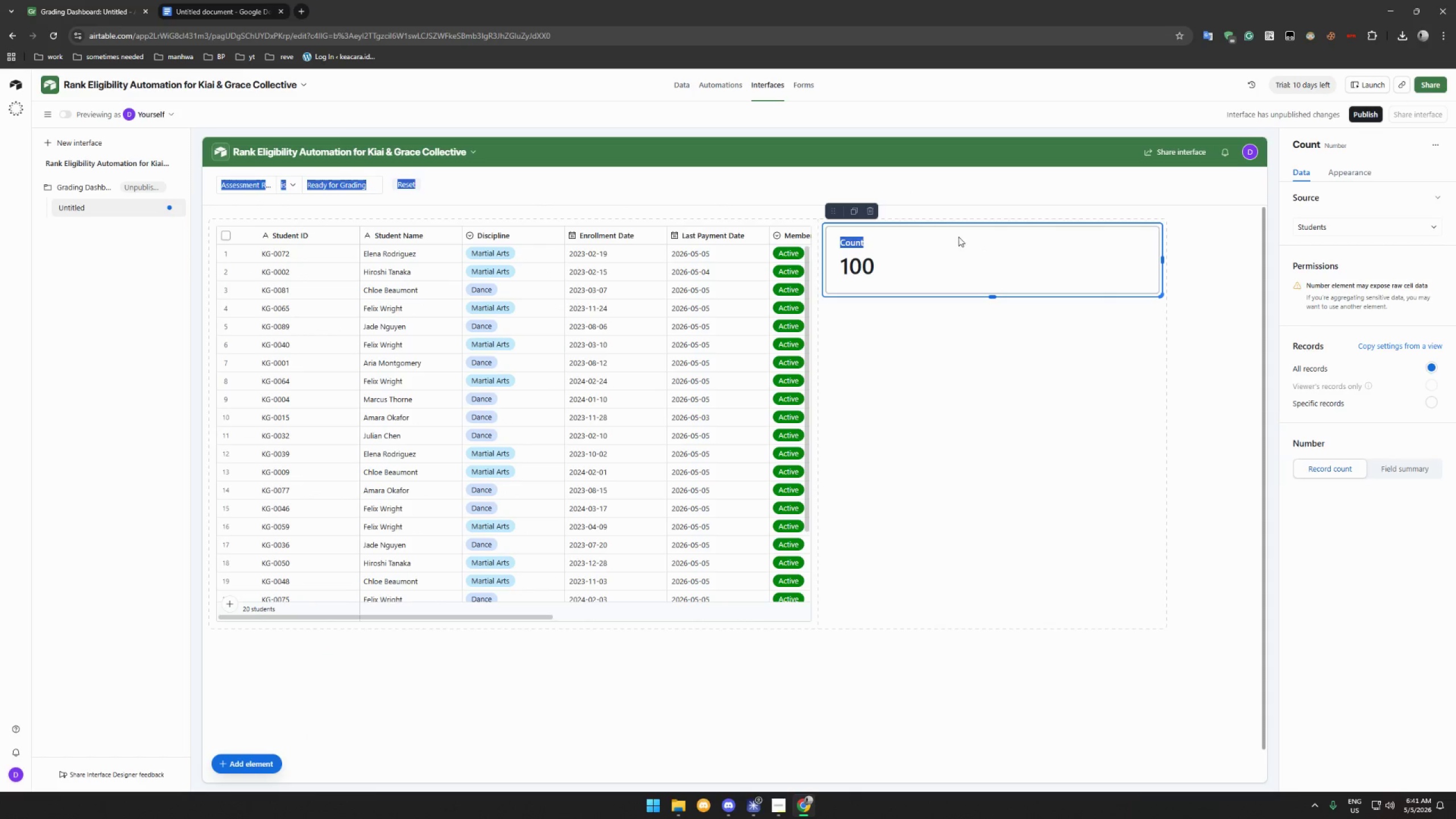 
left_click([963, 242])
 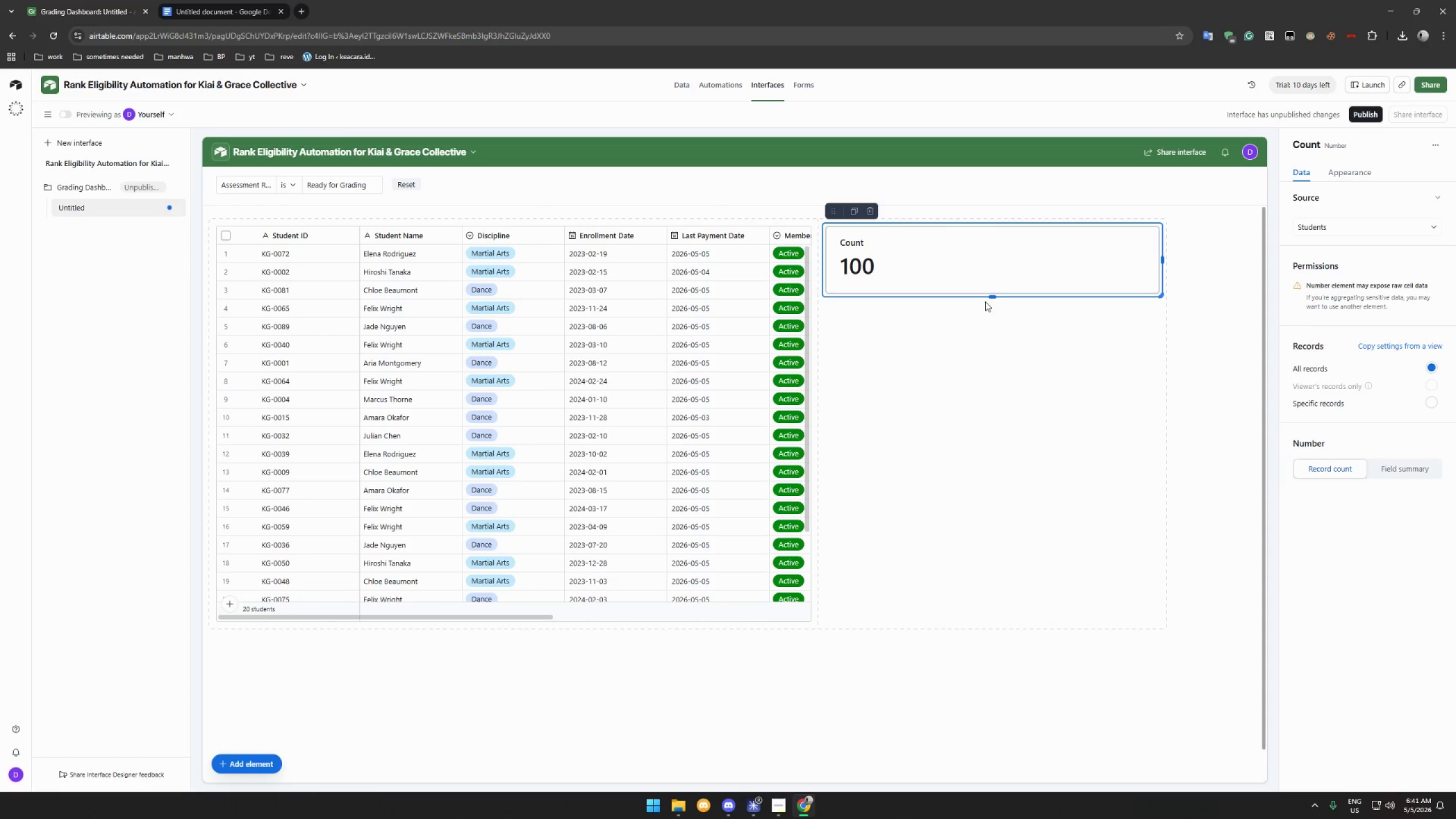 
left_click([953, 258])
 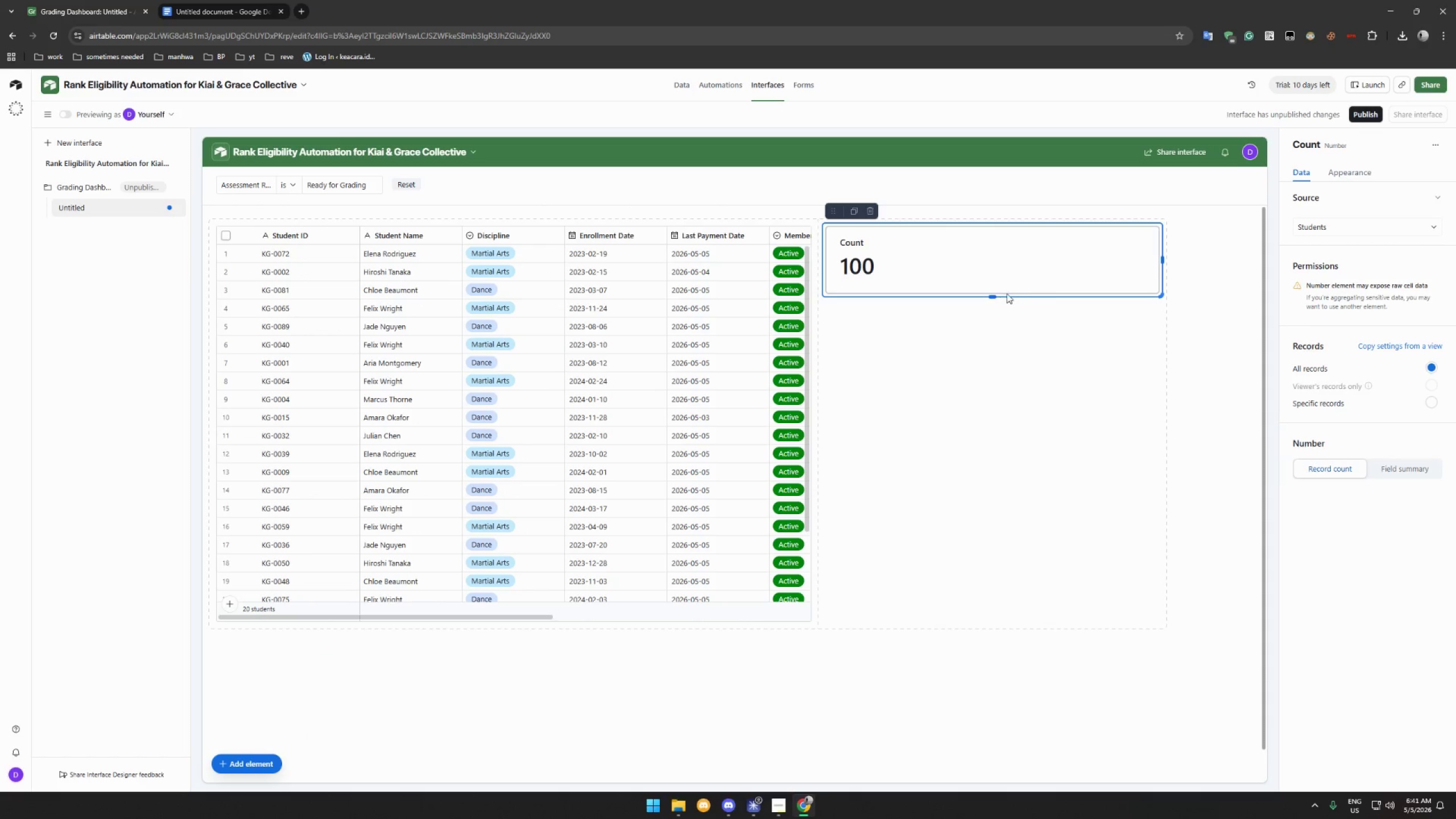 
left_click([1021, 293])
 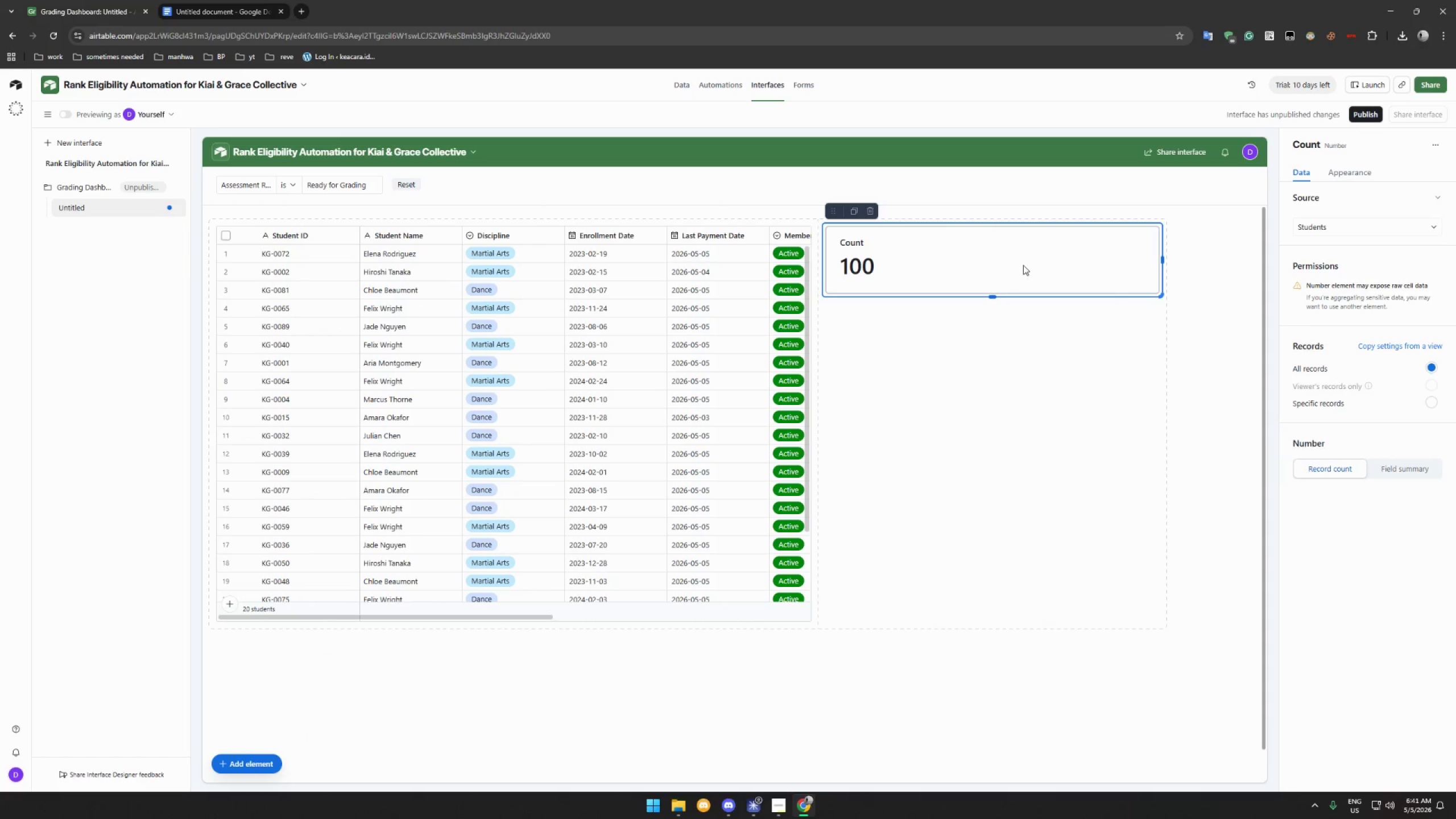 
left_click_drag(start_coordinate=[1023, 265], to_coordinate=[854, 204])
 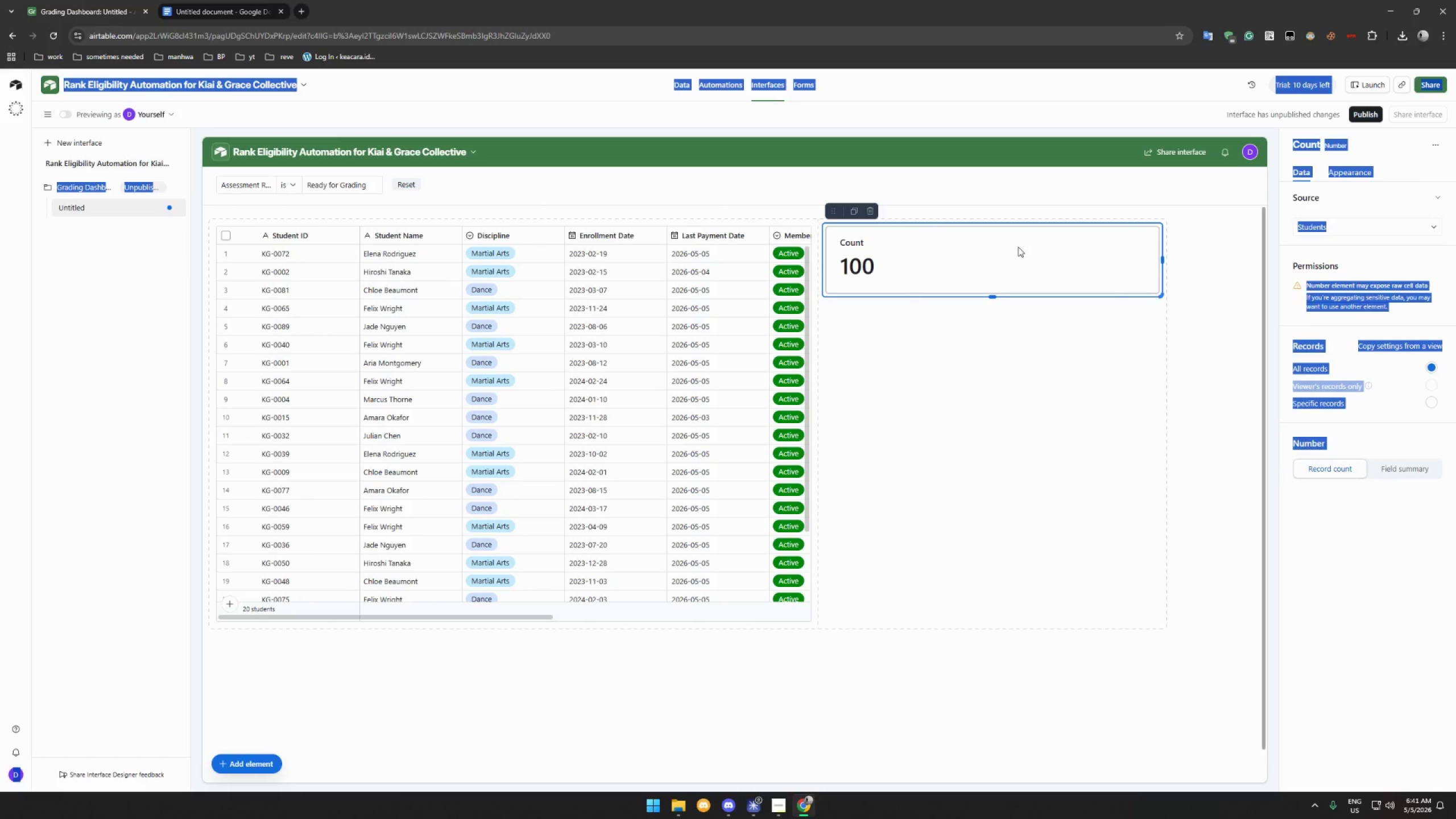 
left_click([1035, 252])
 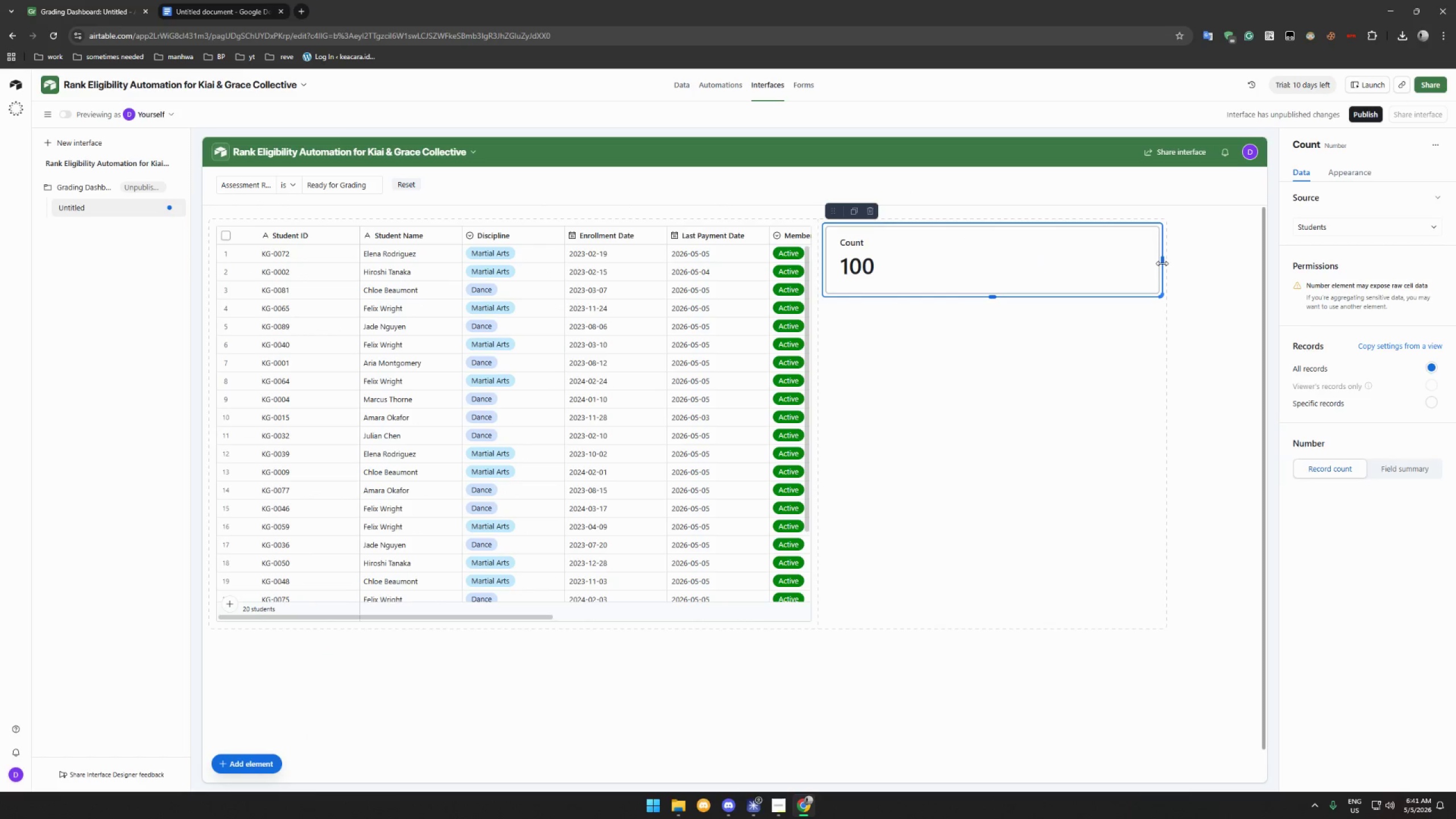 
left_click_drag(start_coordinate=[1162, 263], to_coordinate=[1106, 259])
 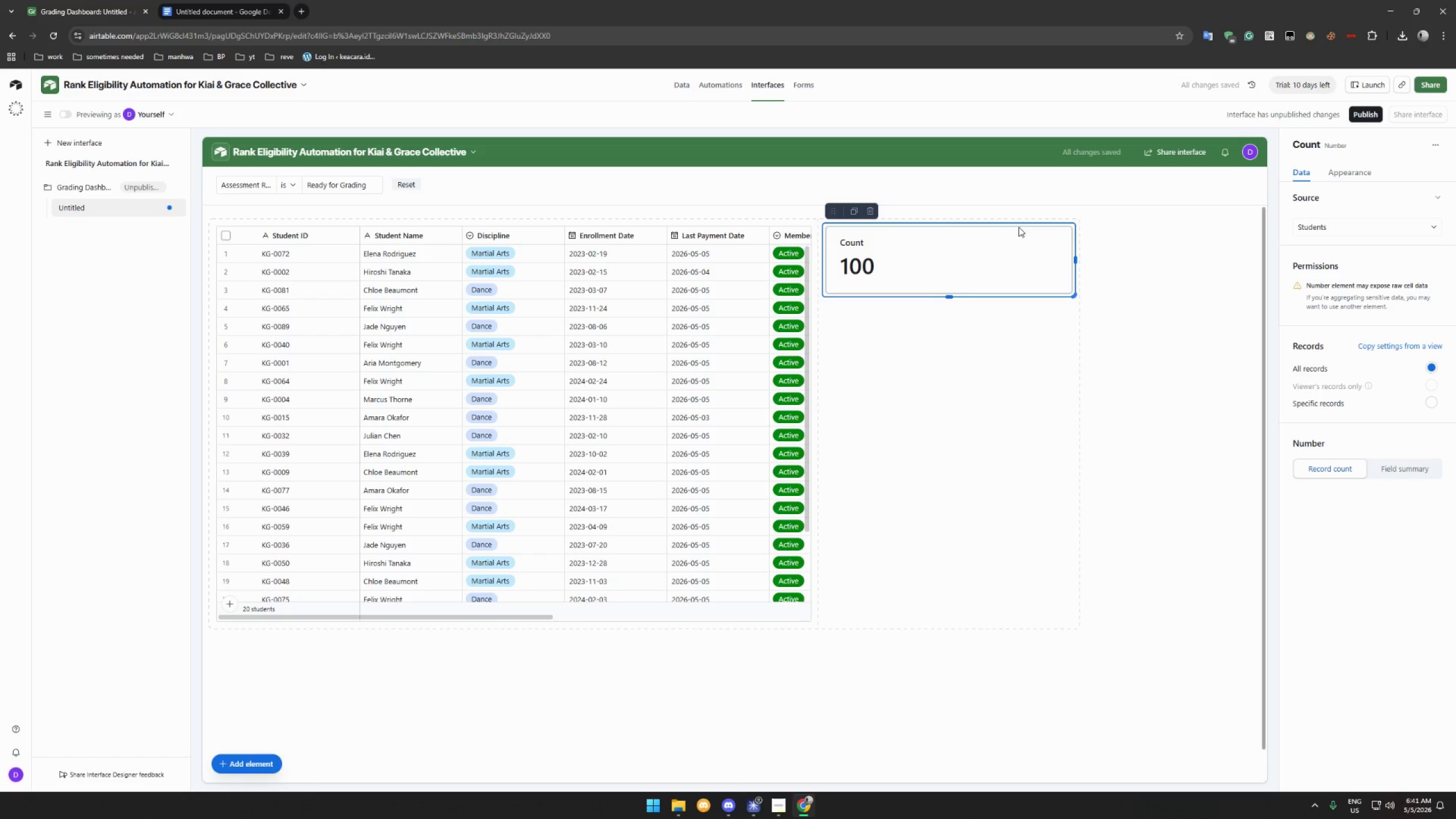 
left_click_drag(start_coordinate=[1019, 224], to_coordinate=[661, 212])
 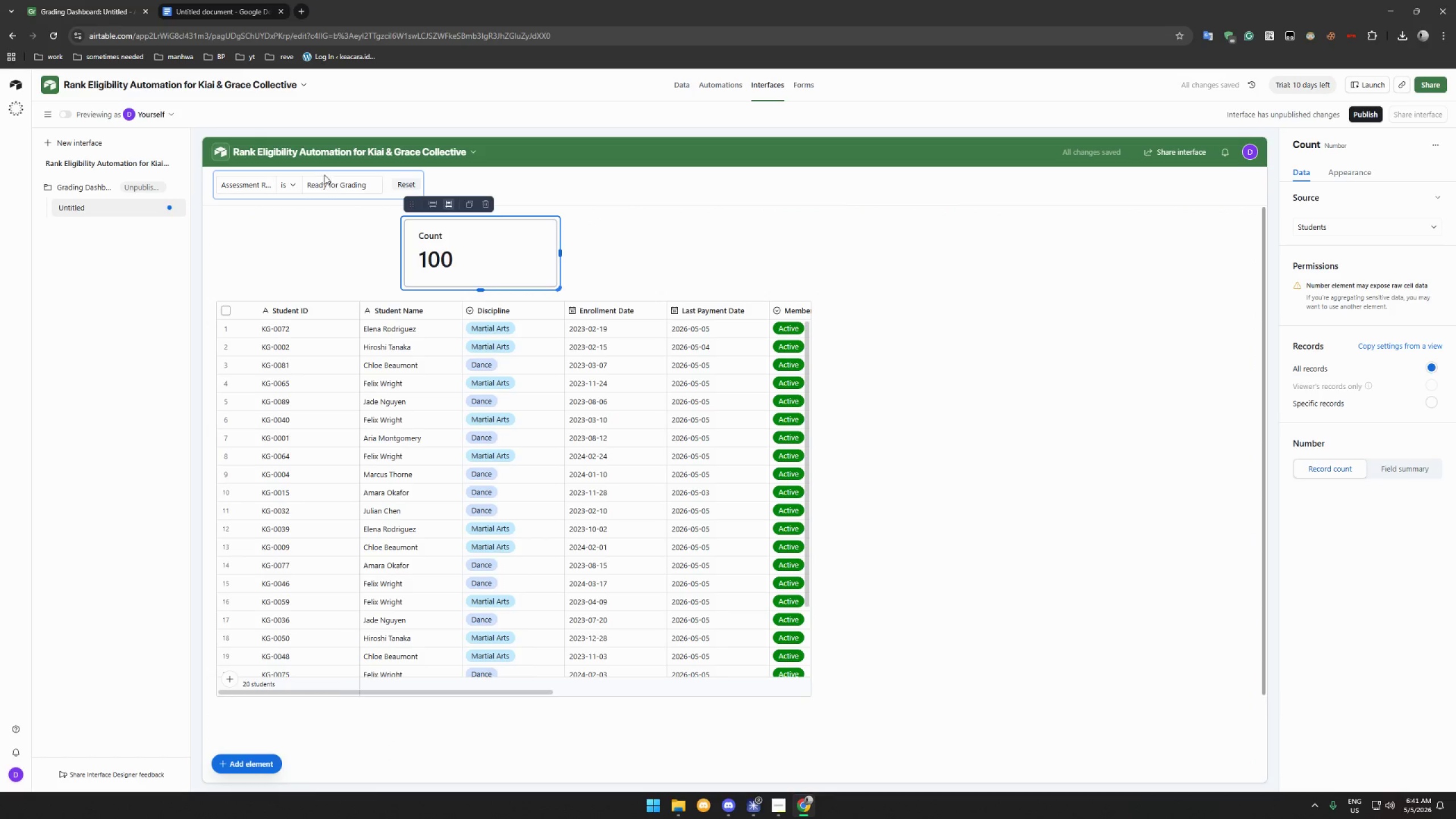 
left_click([381, 177])
 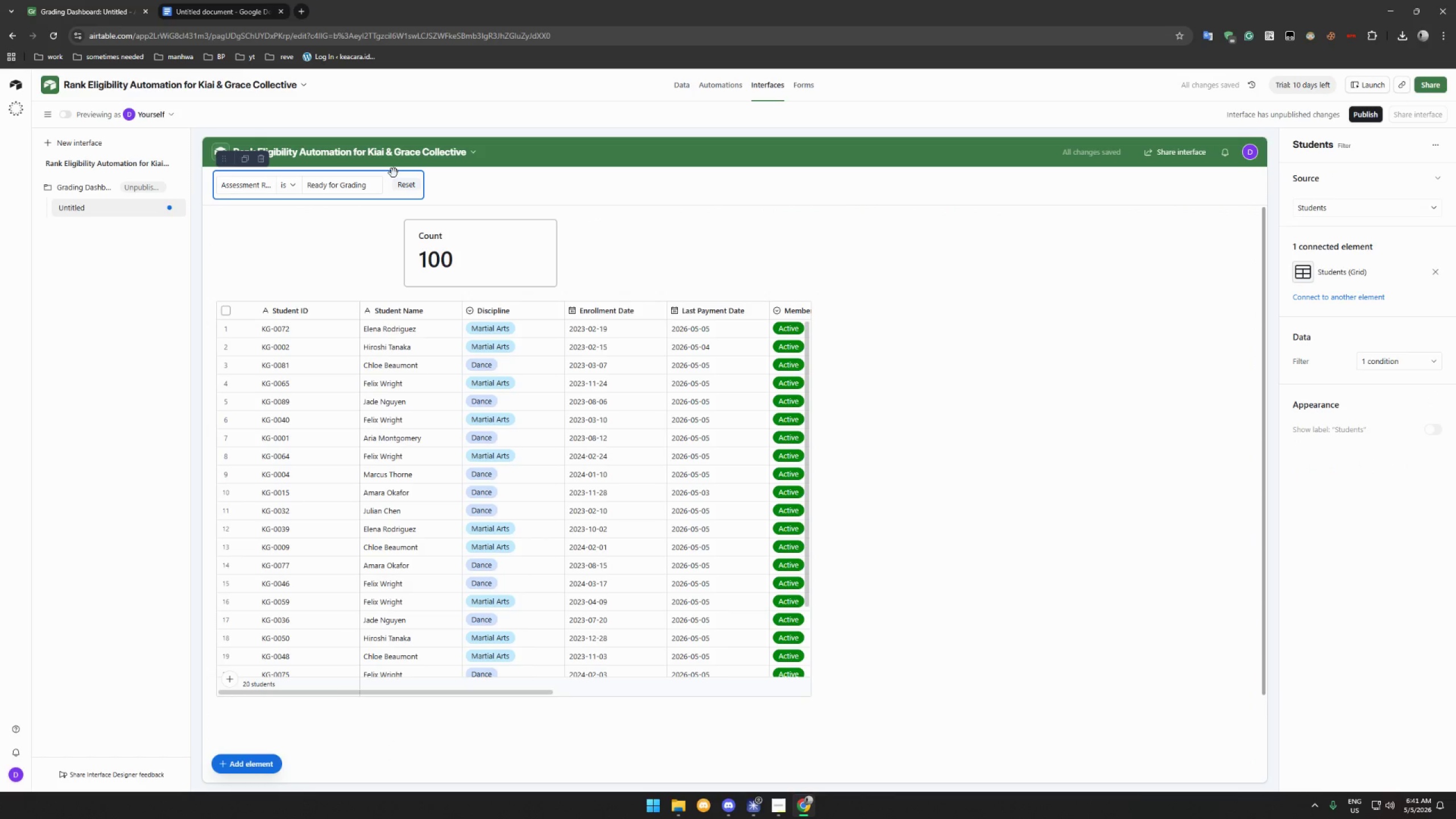 
left_click_drag(start_coordinate=[394, 172], to_coordinate=[205, 206])
 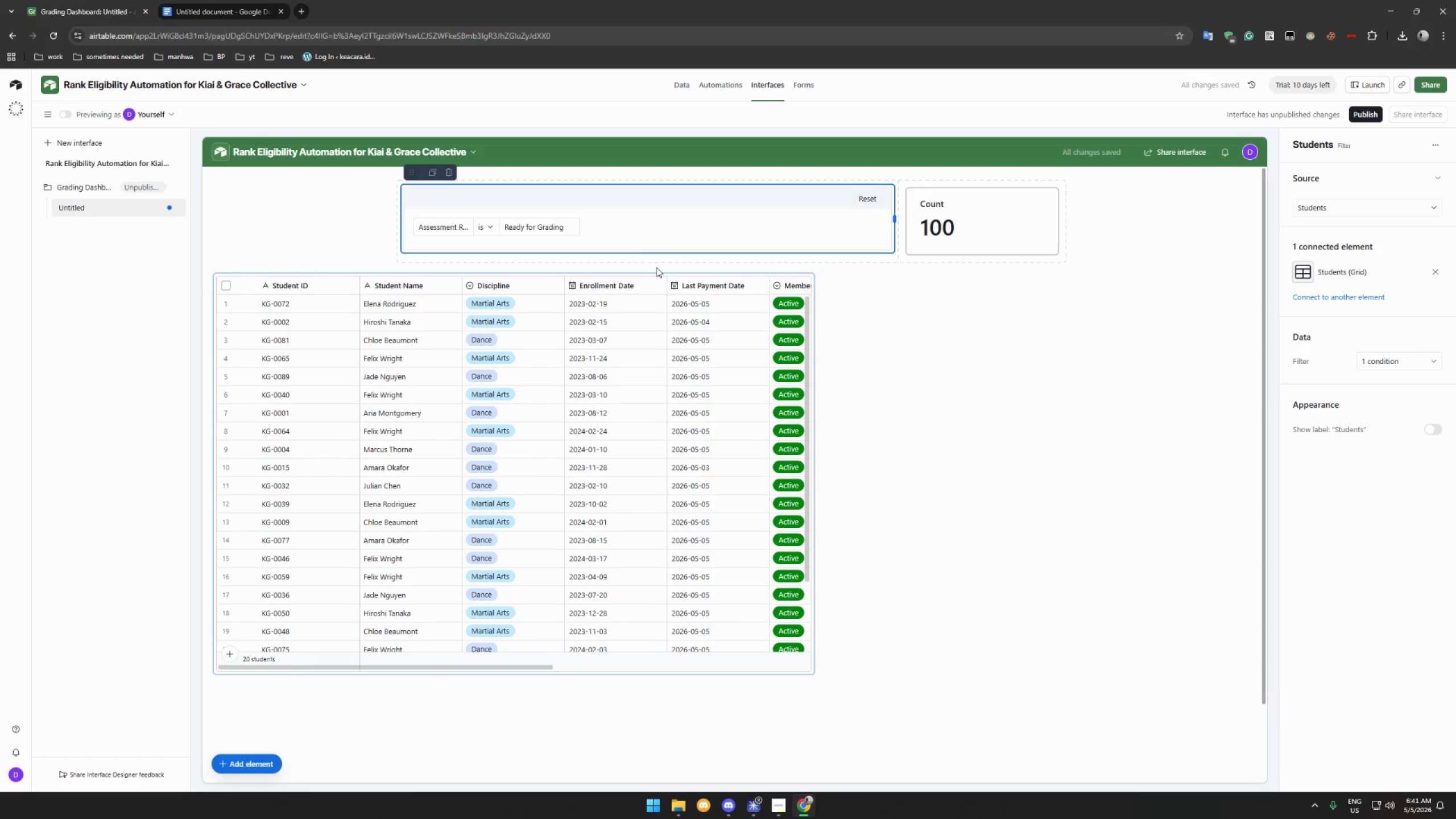 
left_click([721, 209])
 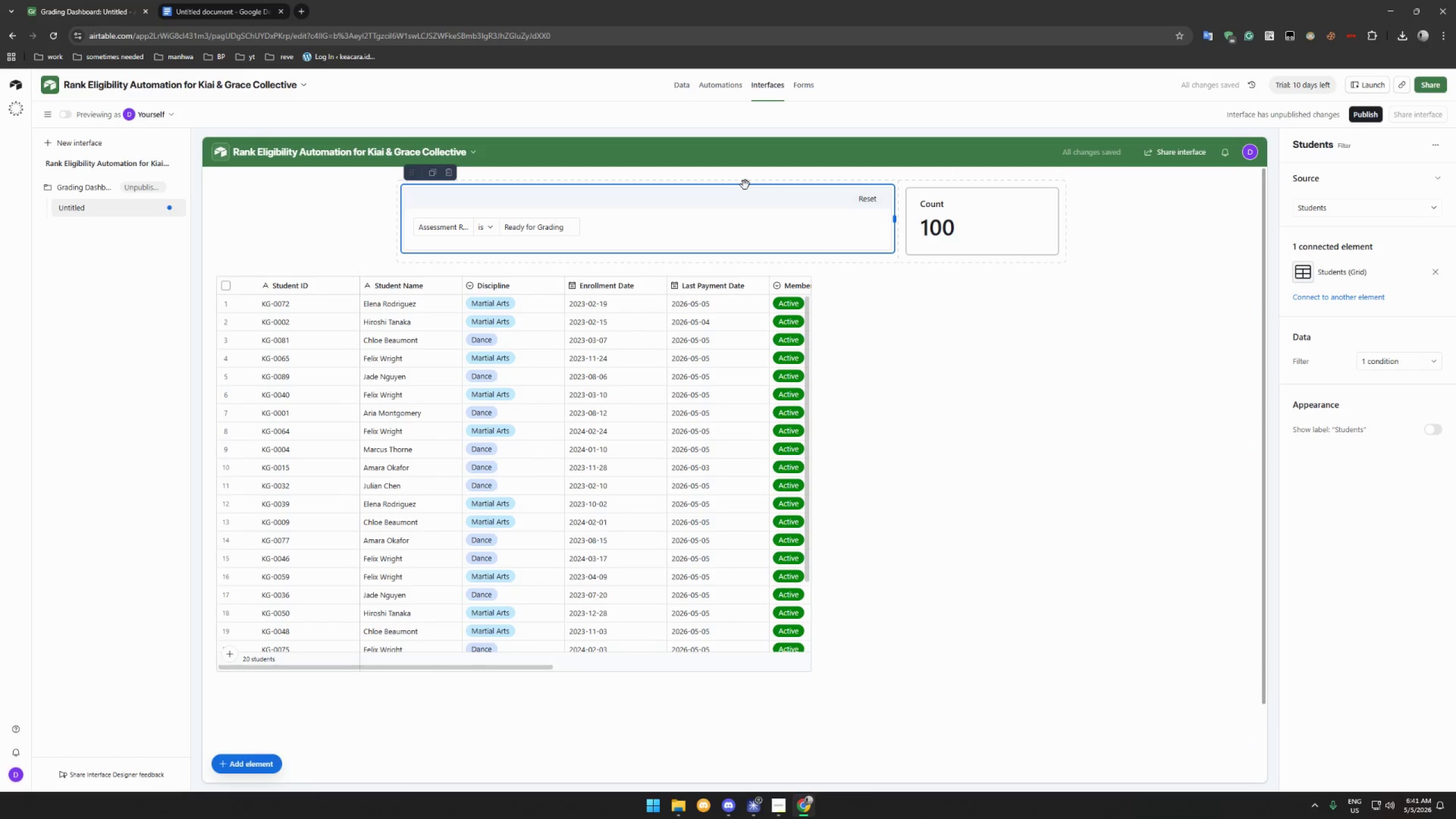 
left_click_drag(start_coordinate=[745, 185], to_coordinate=[258, 238])
 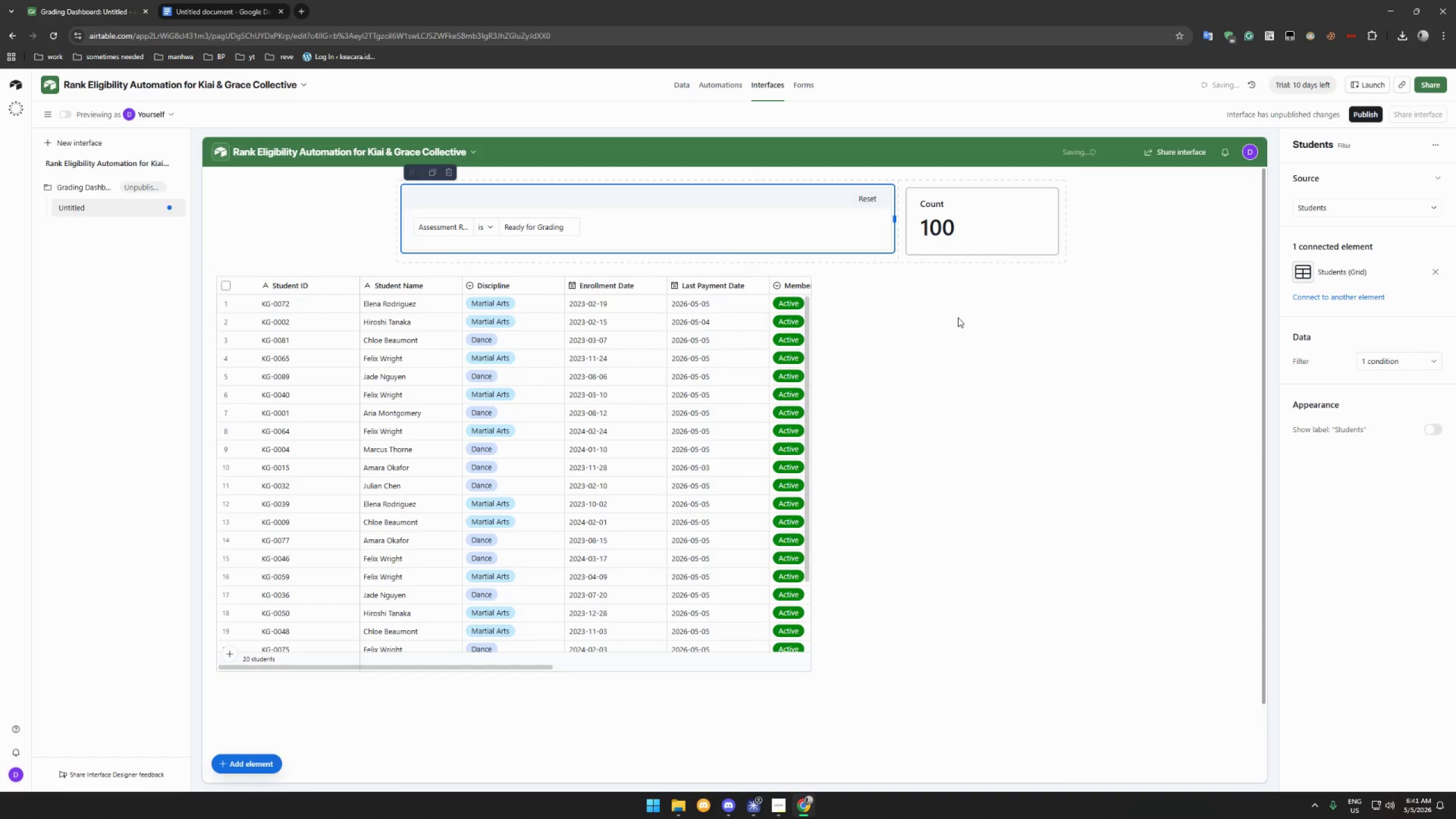 
left_click([973, 322])
 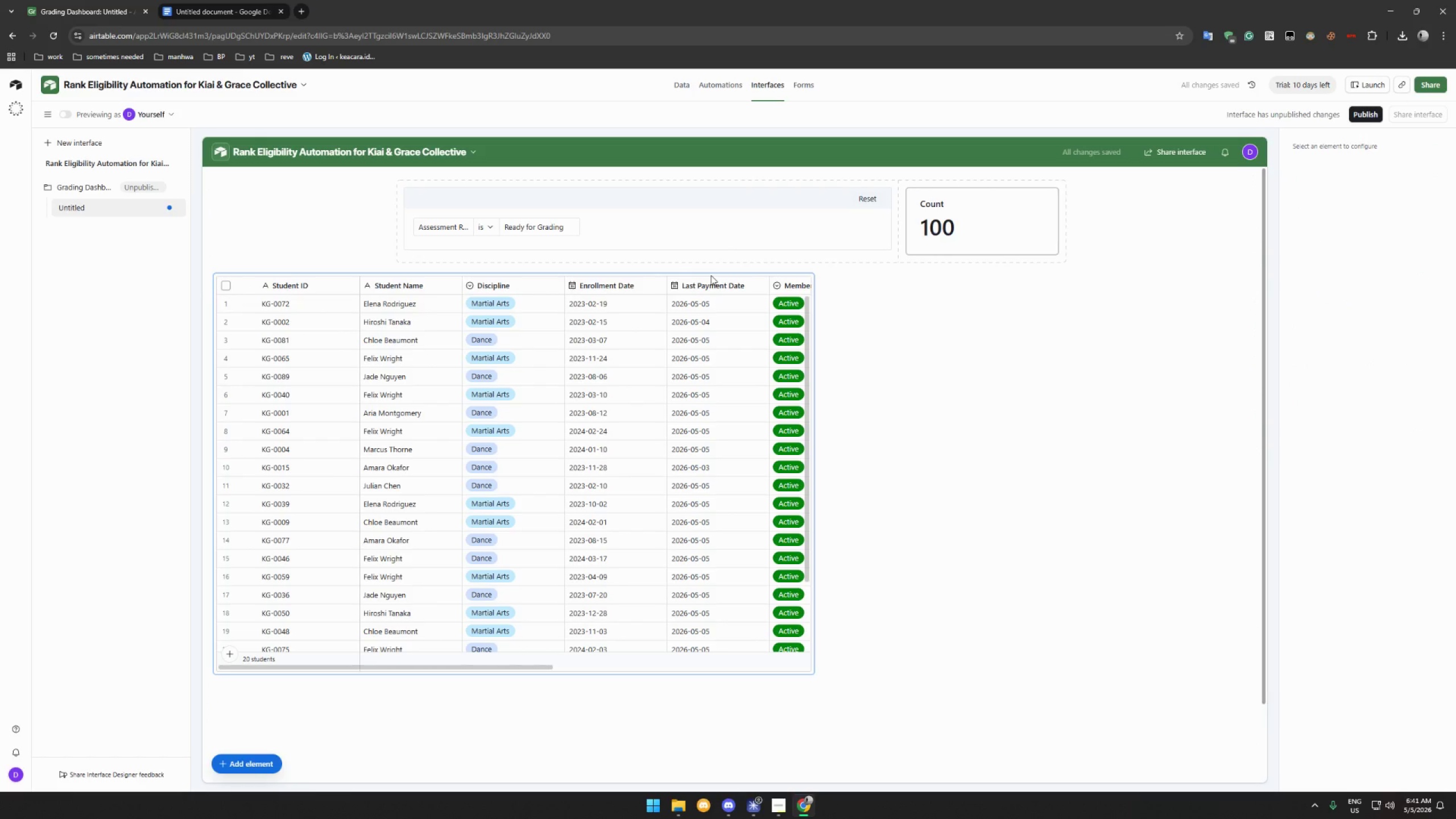 
left_click([712, 278])
 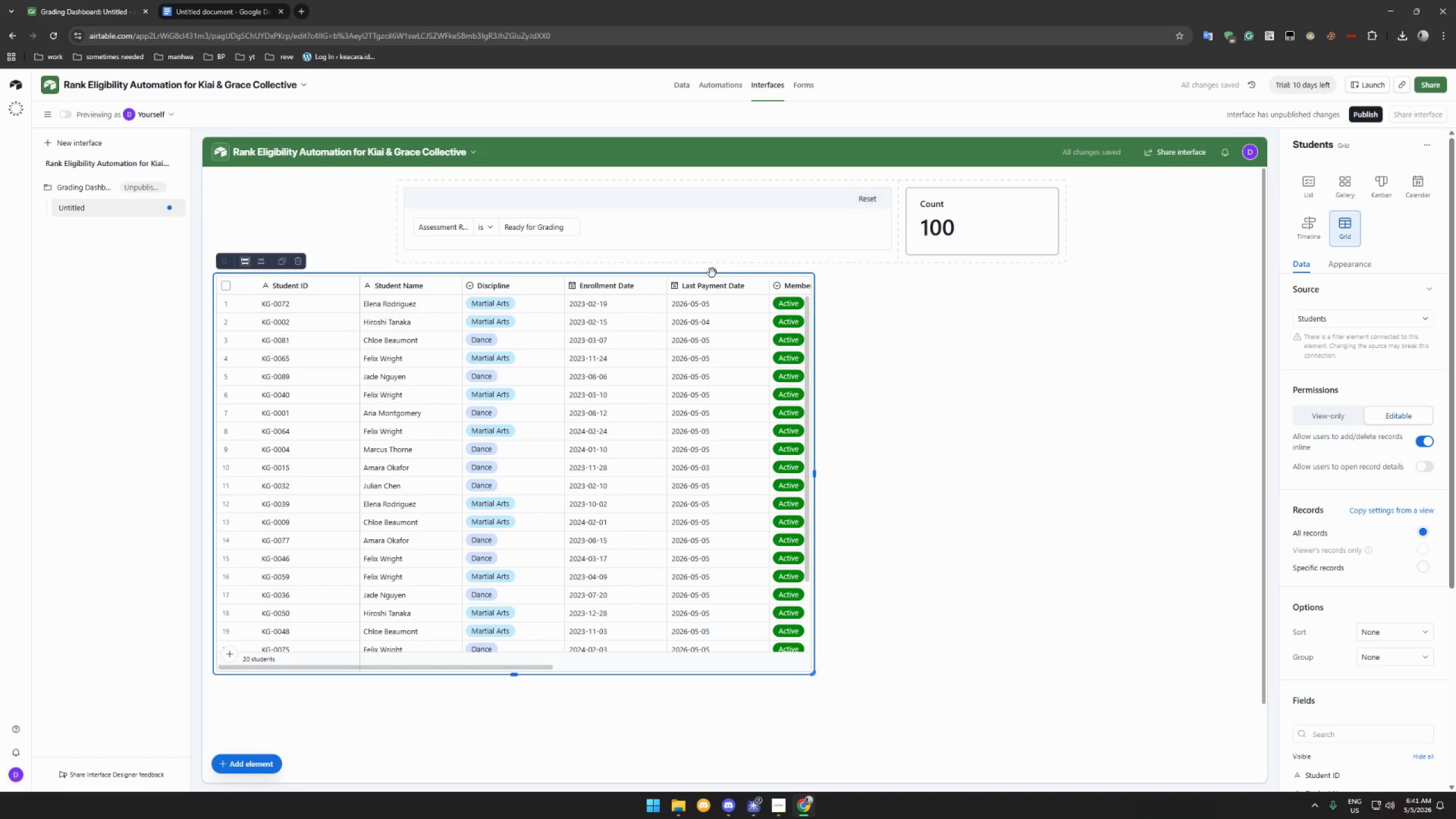 
left_click_drag(start_coordinate=[712, 274], to_coordinate=[839, 278])
 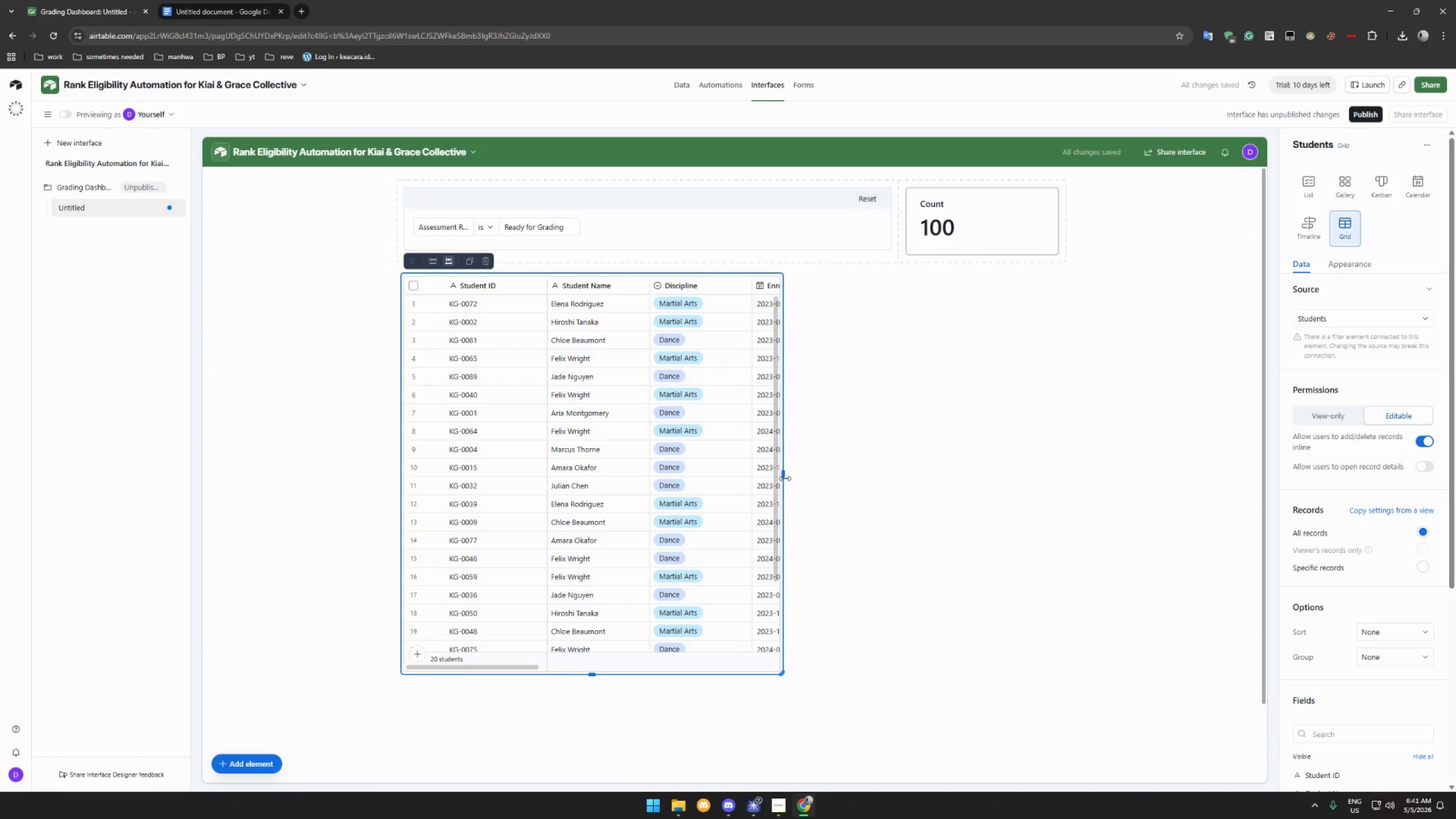 
left_click_drag(start_coordinate=[785, 477], to_coordinate=[1123, 445])
 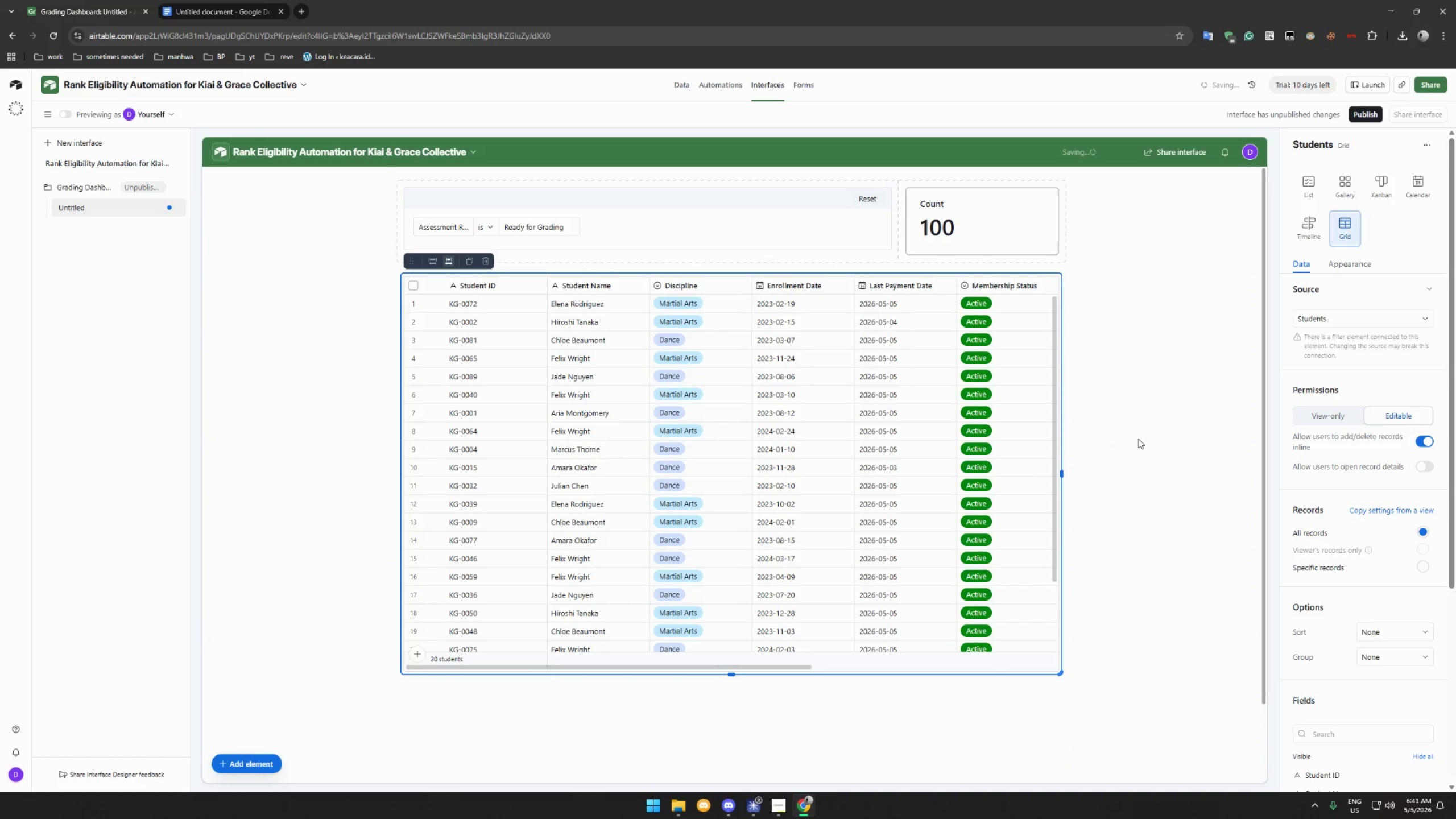 
left_click([1138, 439])
 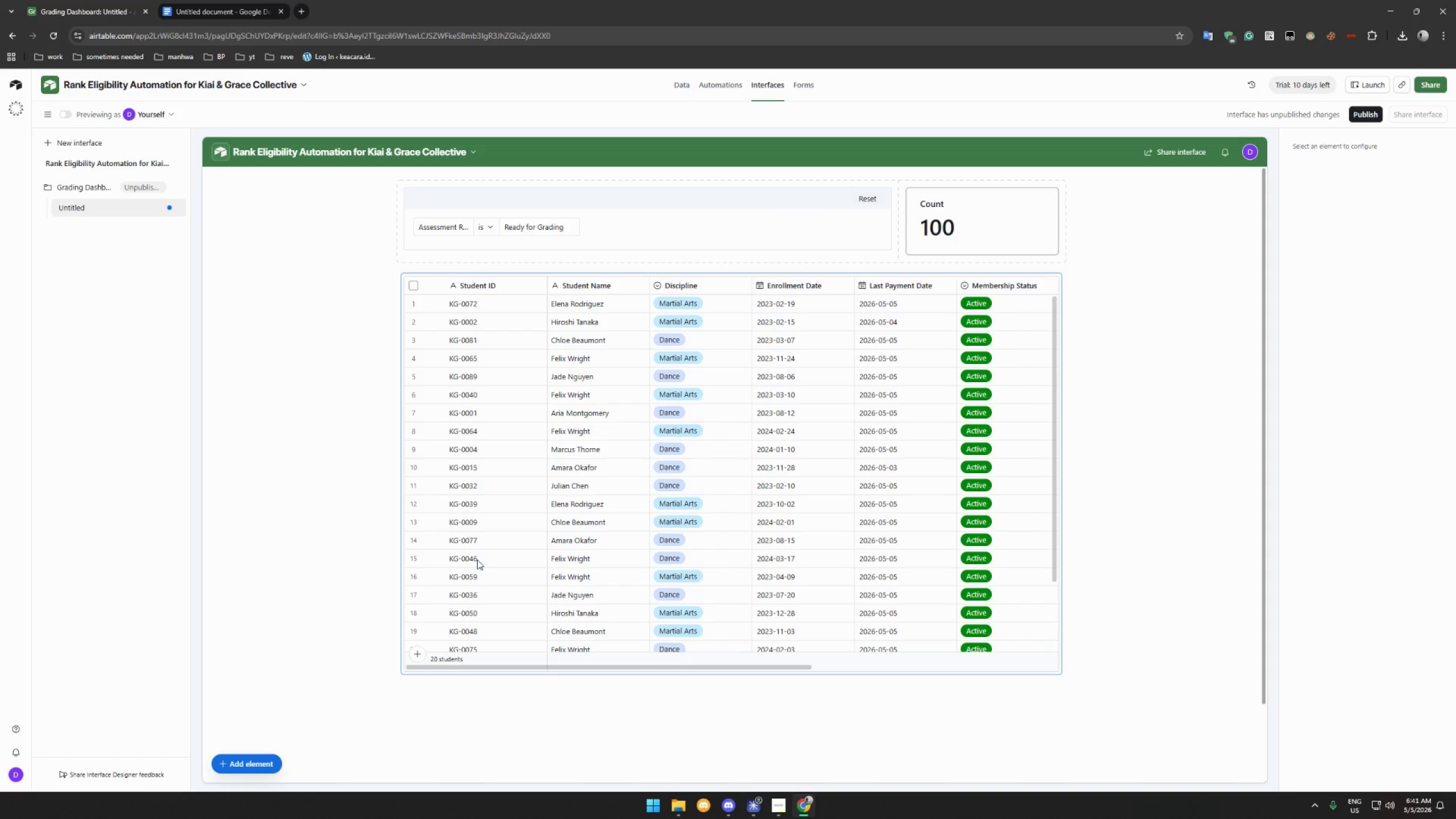 
wait(7.69)
 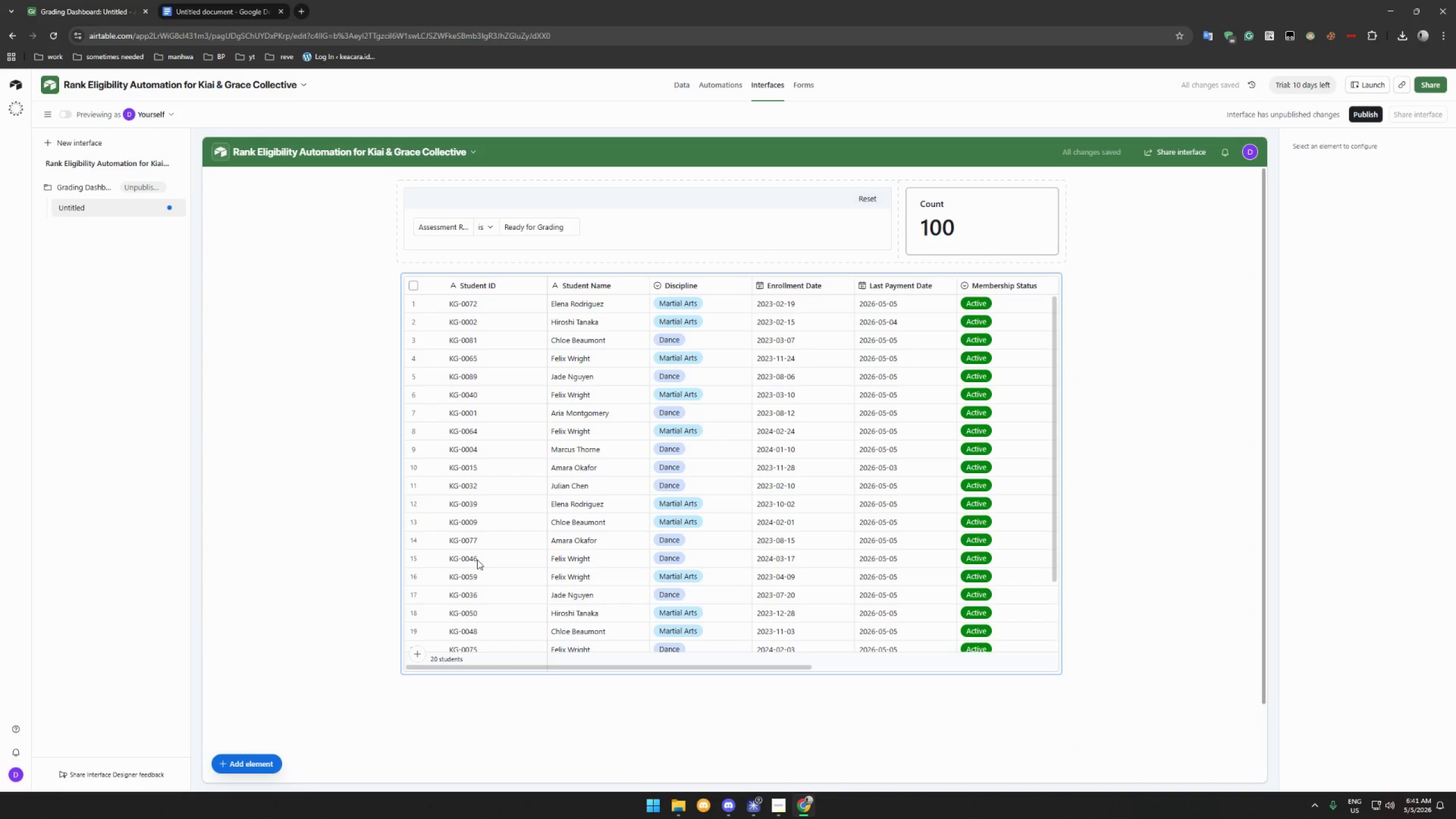 
left_click([996, 191])
 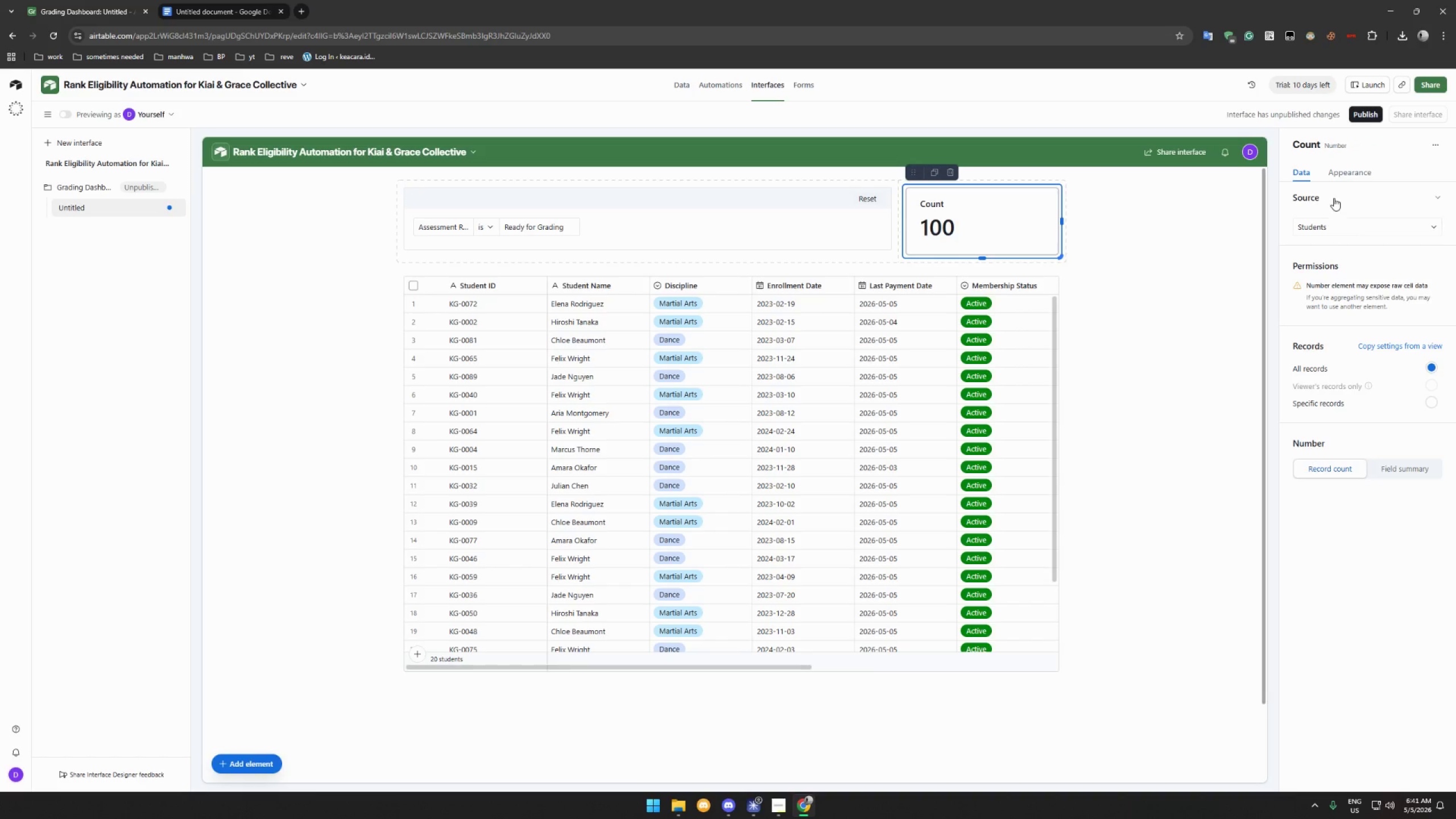 
left_click([1345, 173])
 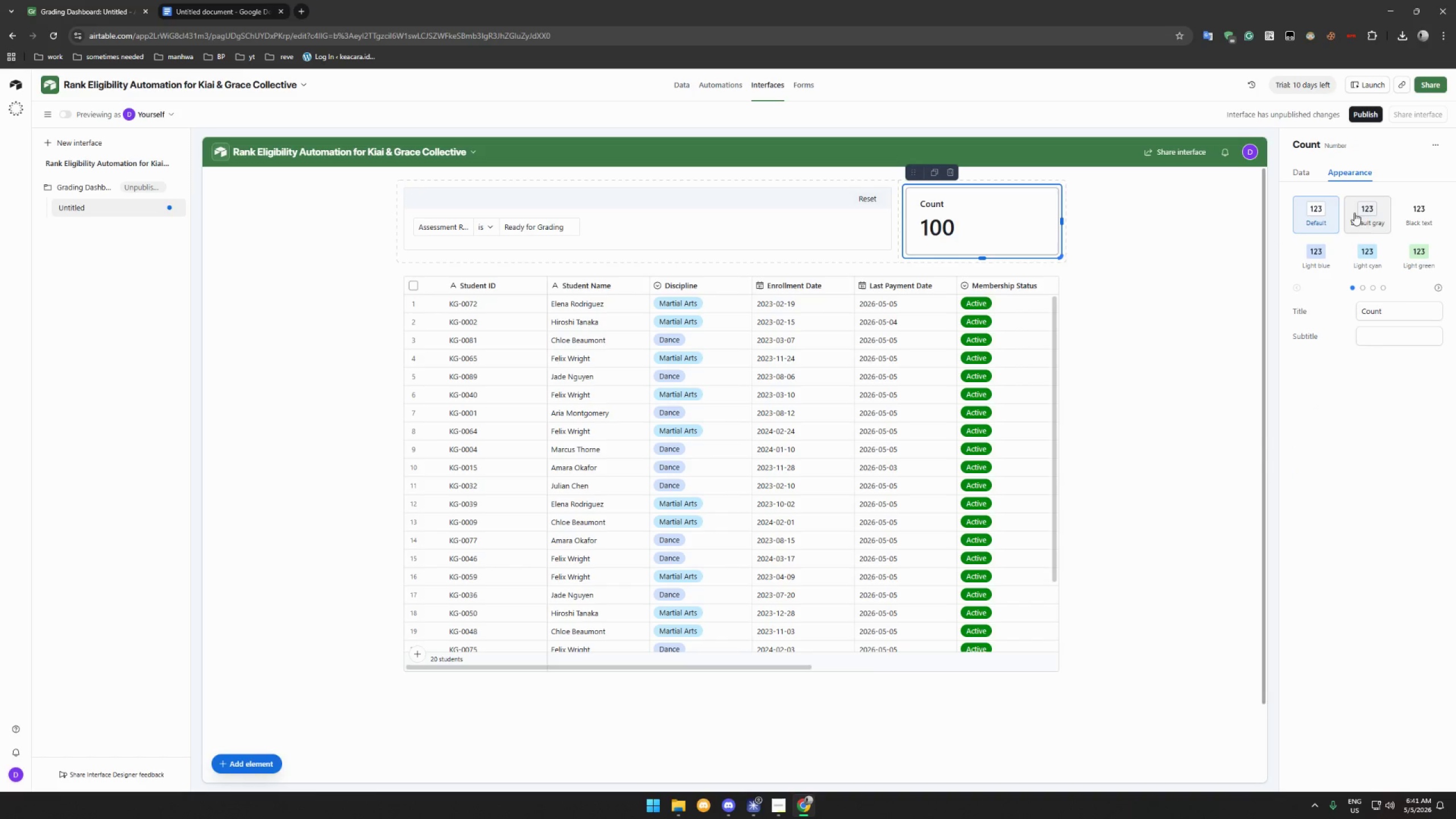 
left_click([1363, 248])
 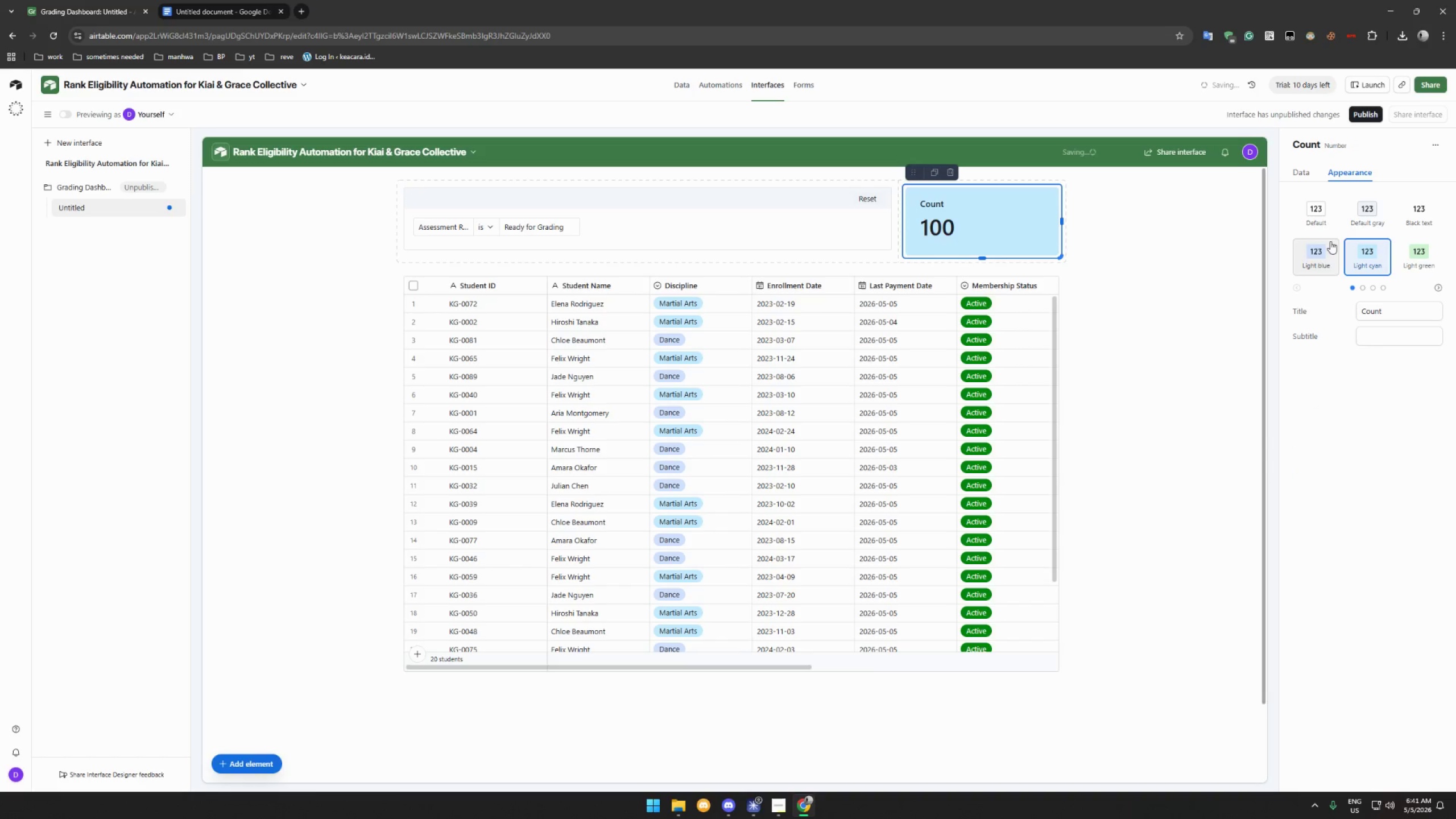 
left_click([1304, 248])
 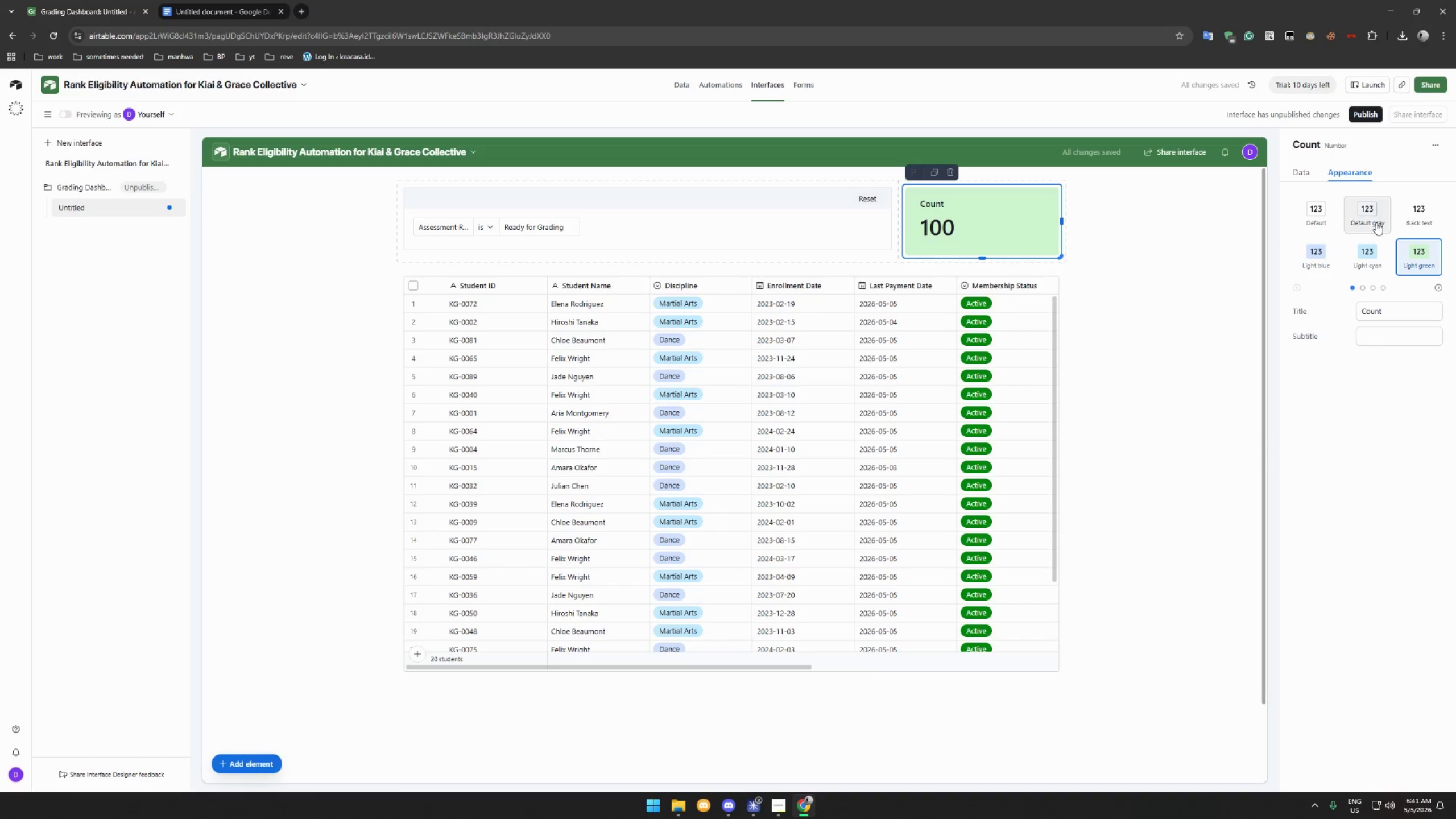 
left_click([1364, 217])
 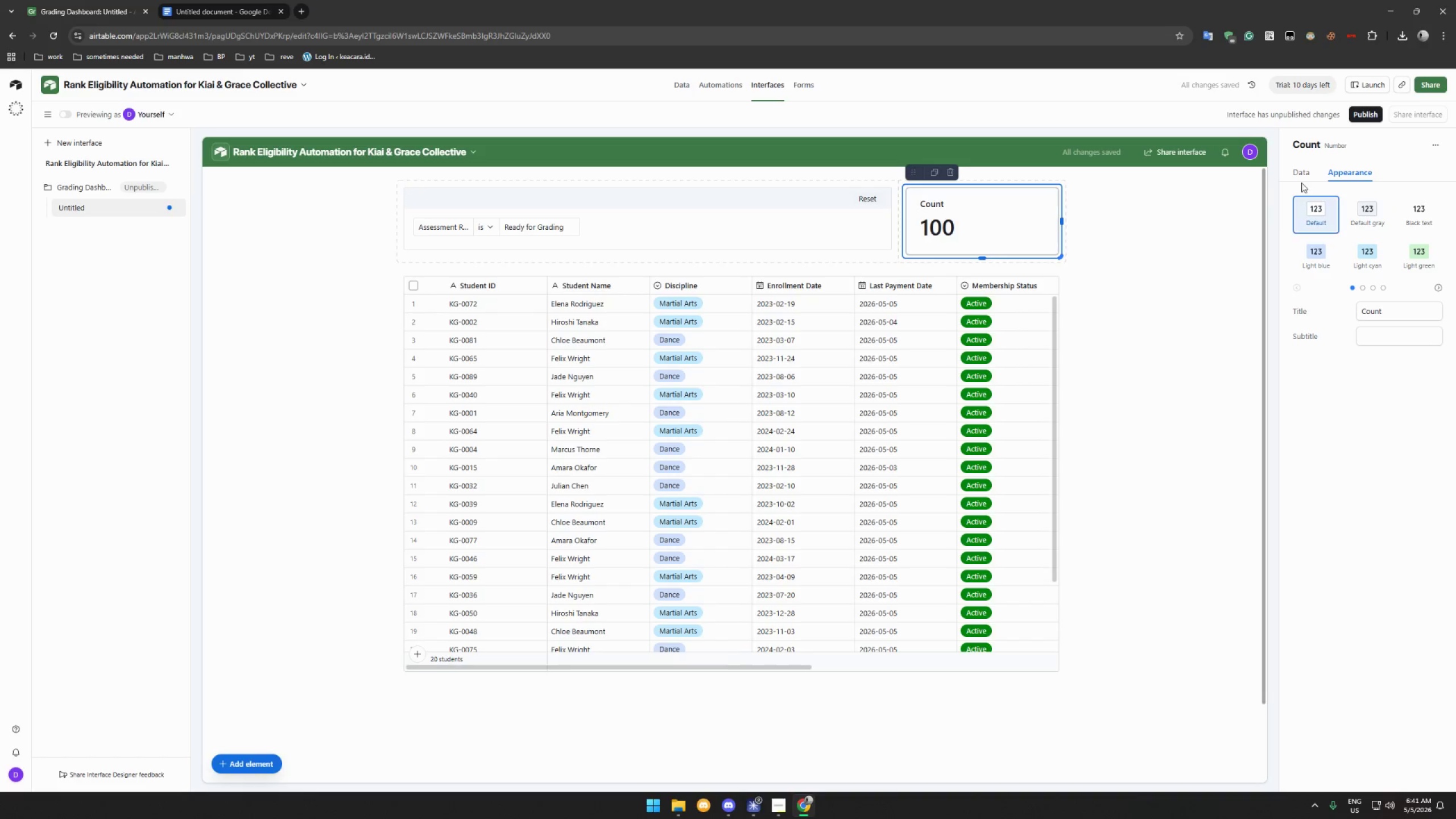 
double_click([1297, 169])
 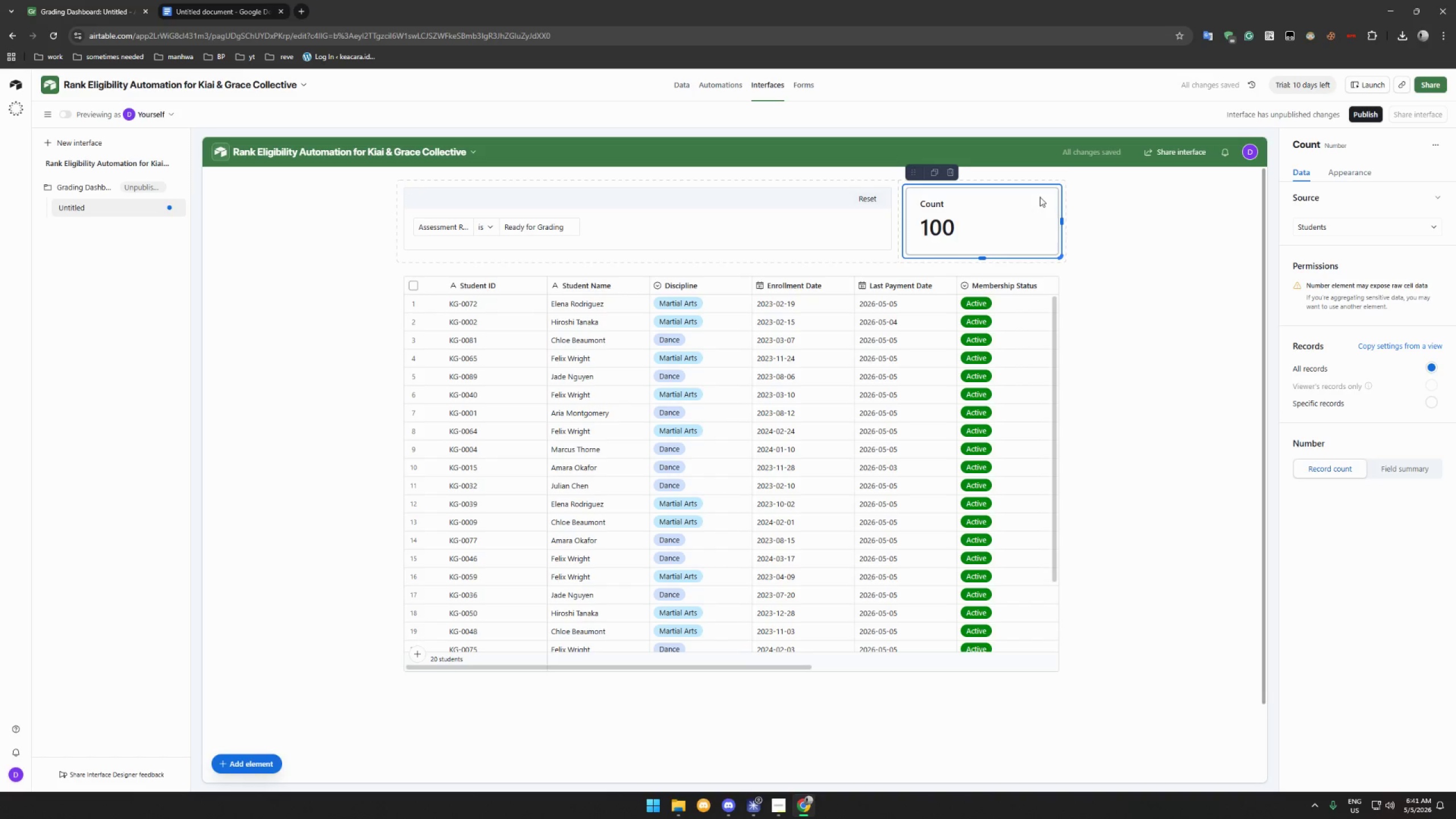 
double_click([1008, 193])
 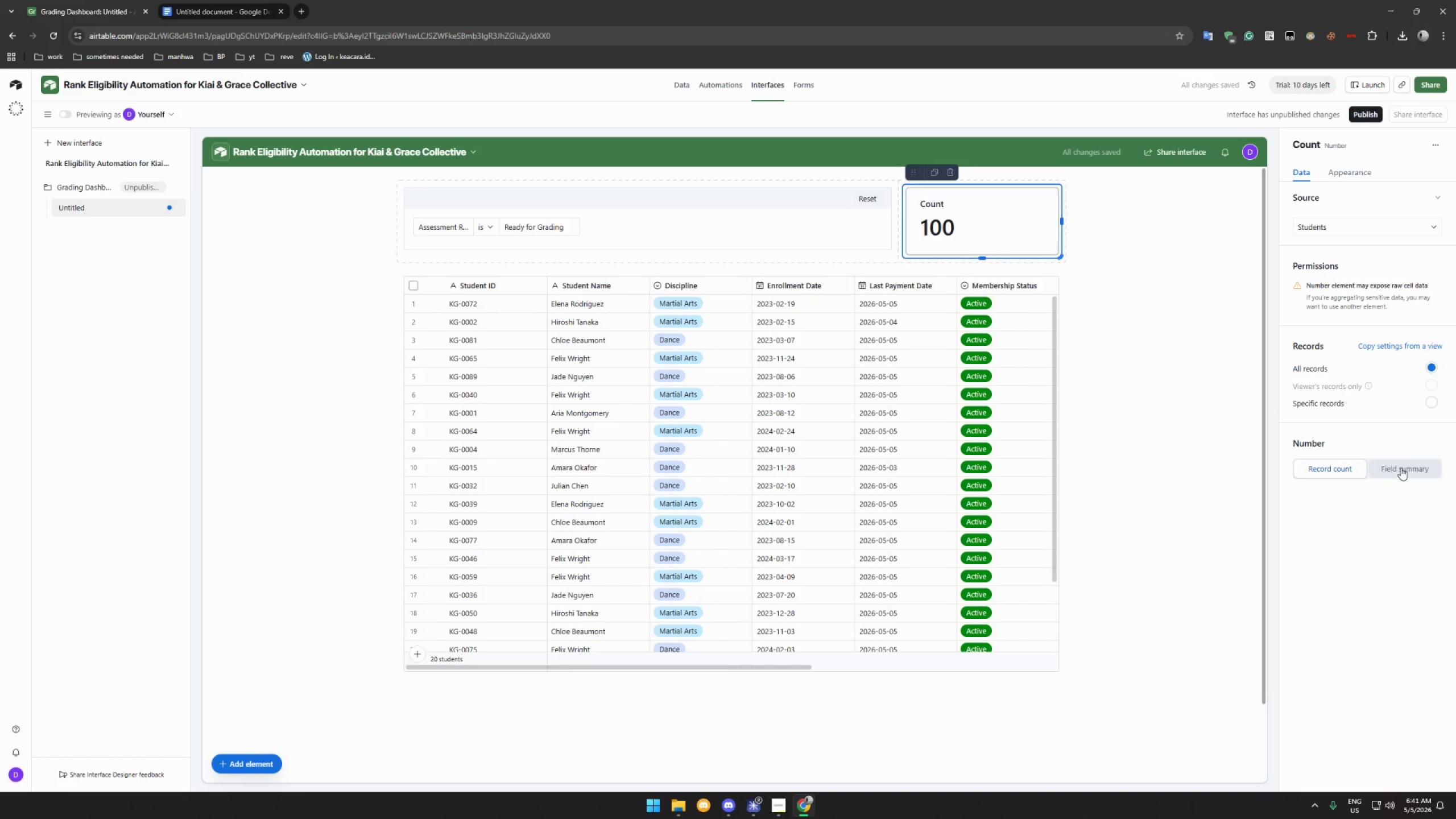 
left_click([1404, 471])
 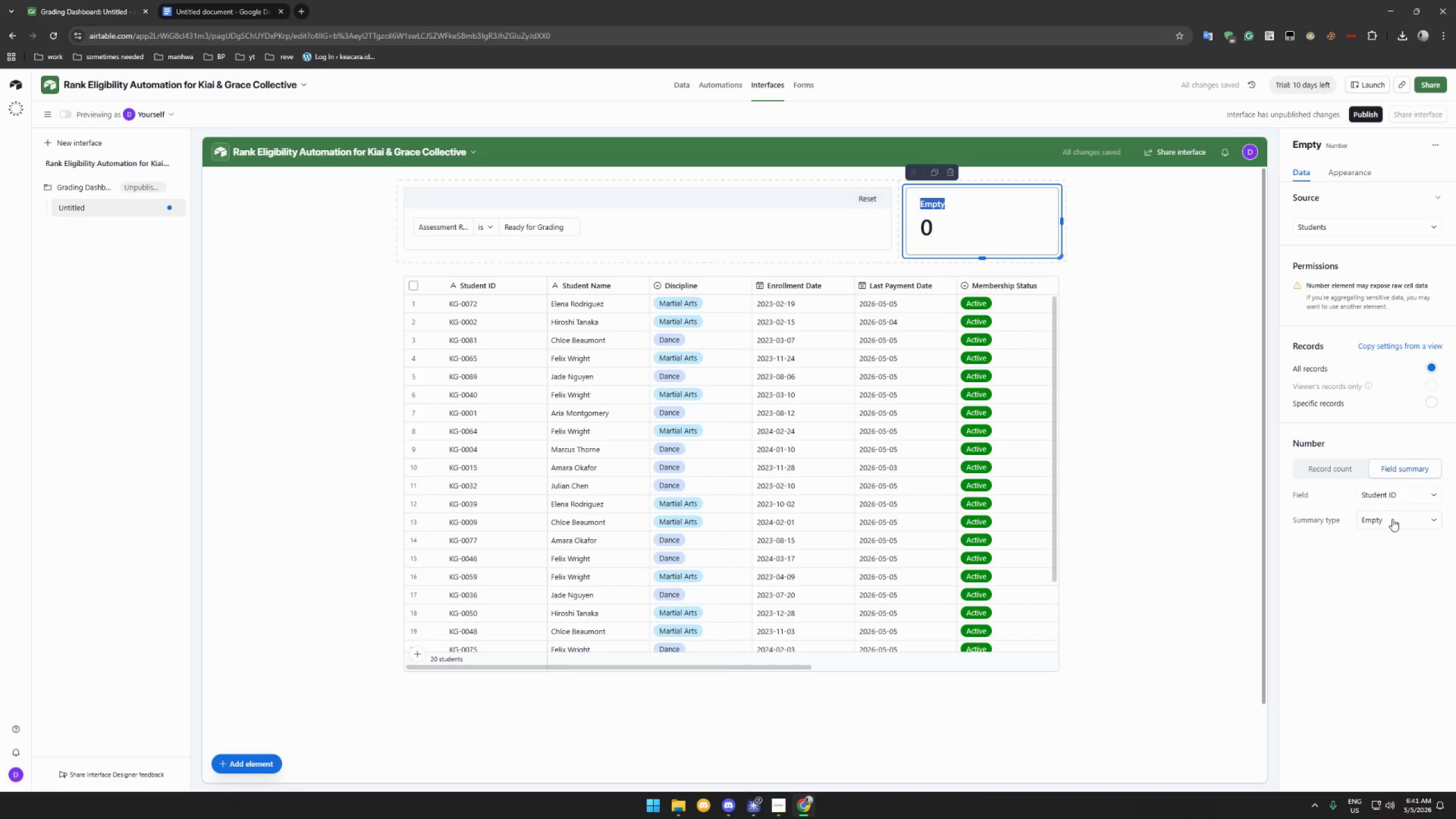 
left_click([1392, 519])
 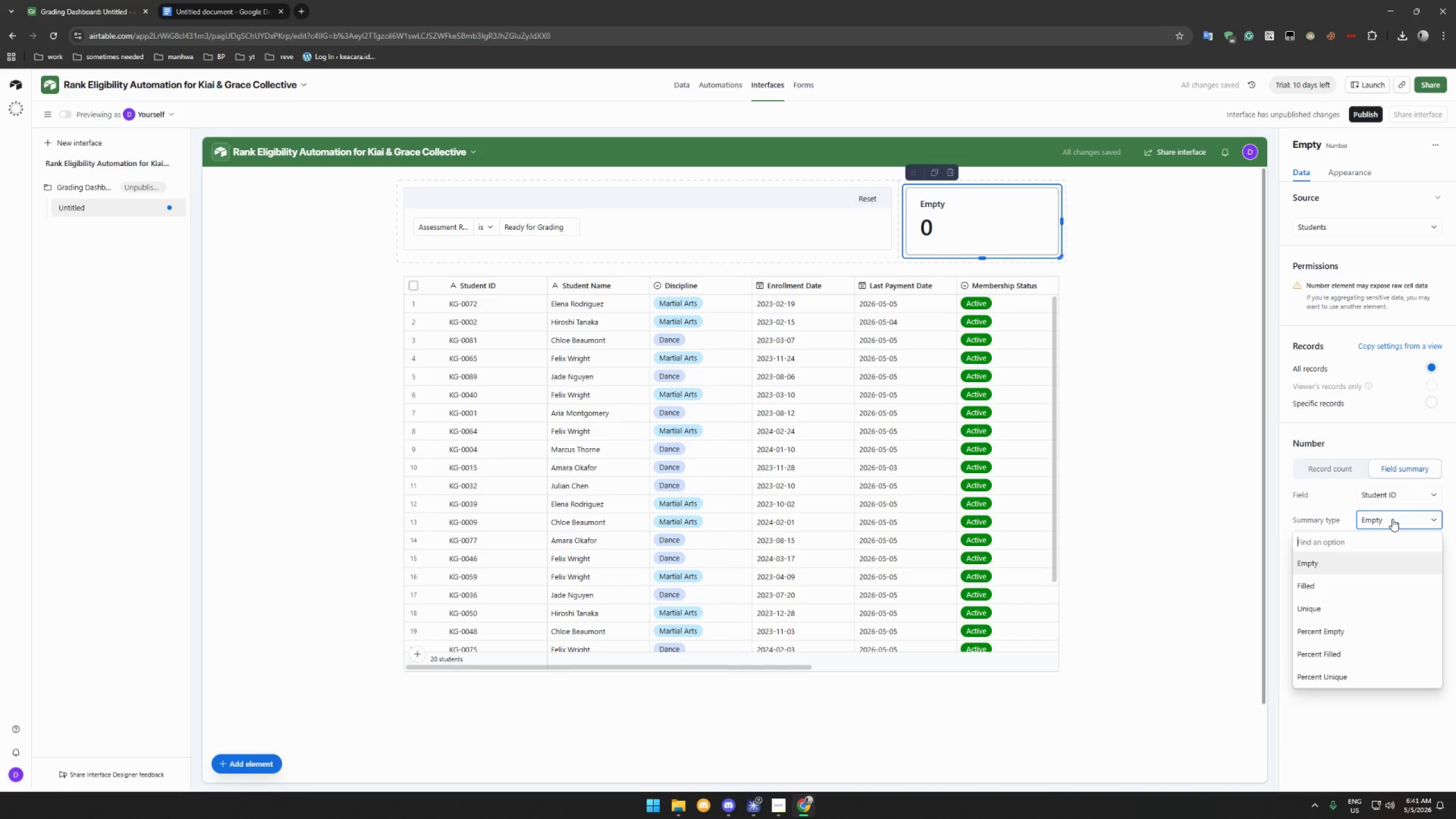 
left_click([1392, 519])
 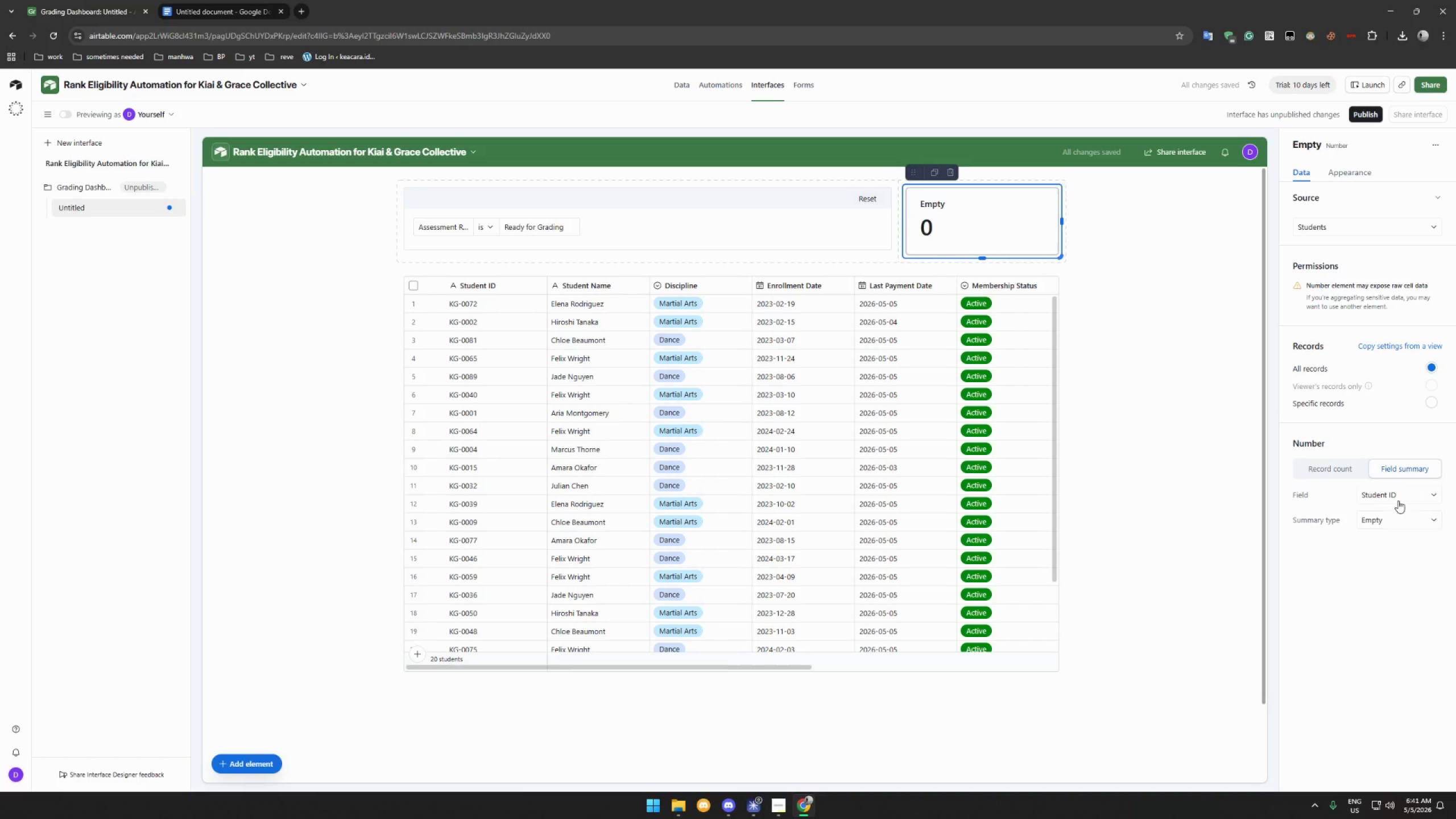 
left_click([1401, 498])
 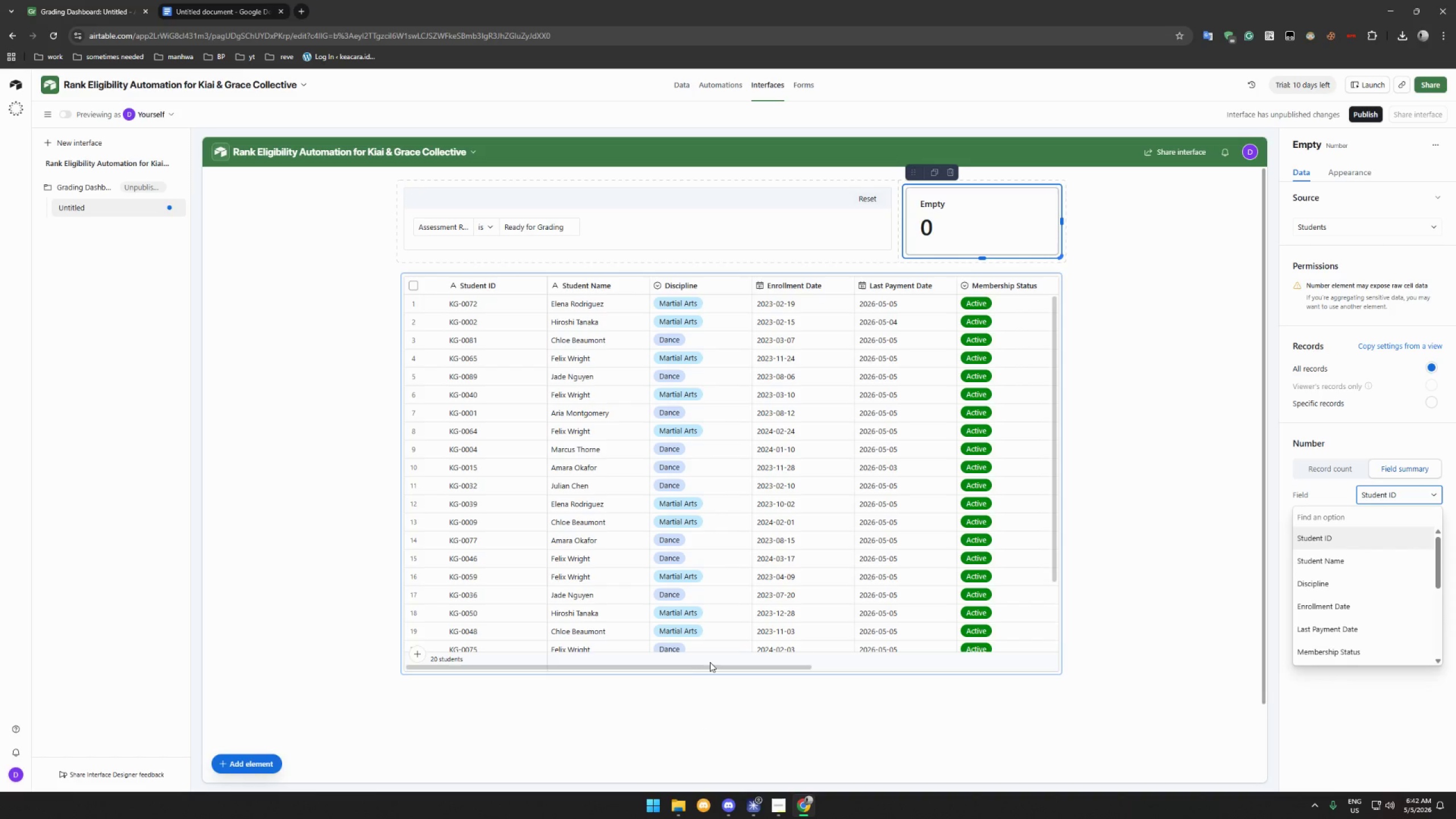 
wait(5.77)
 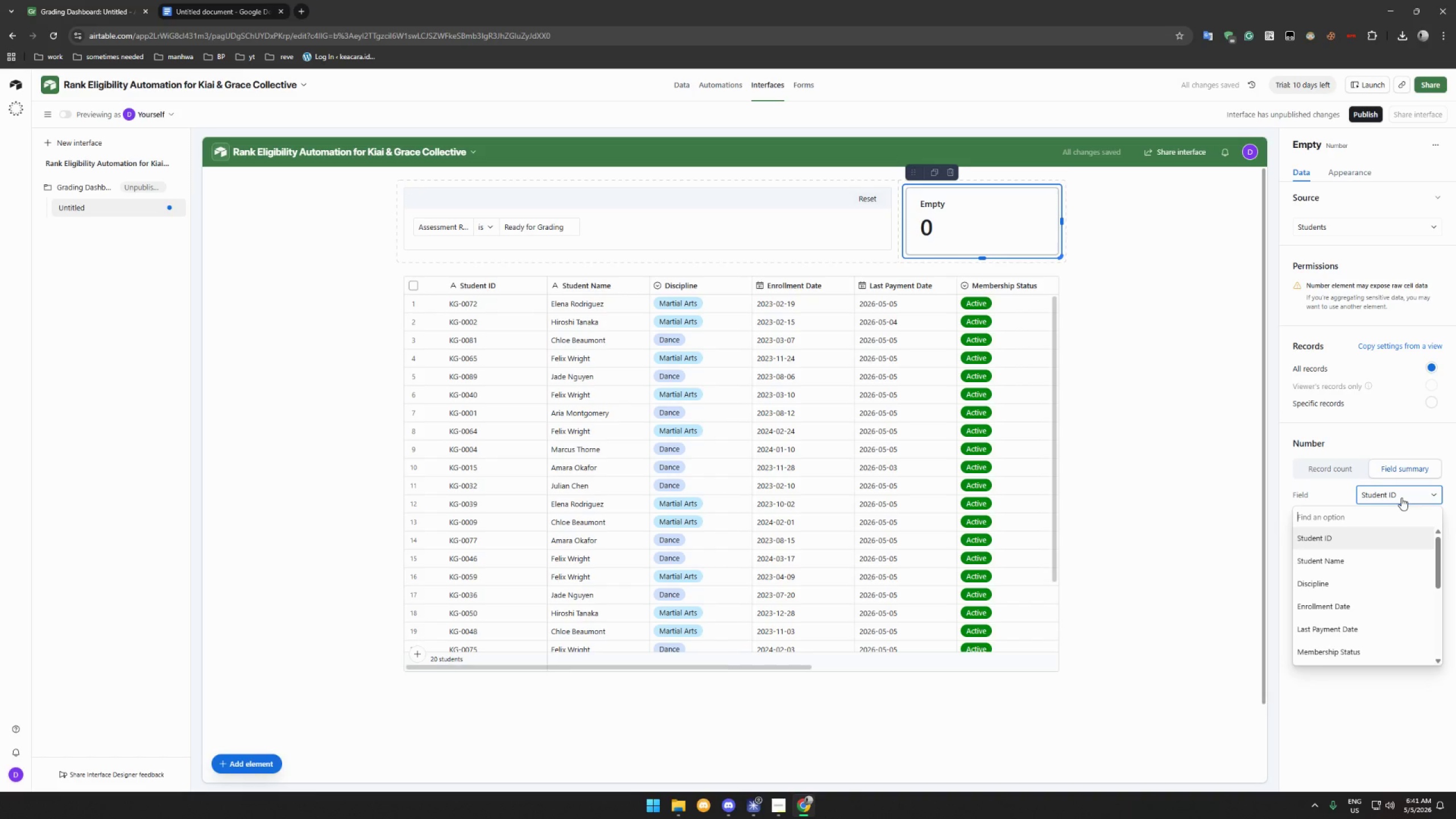 
scroll: coordinate [1374, 618], scroll_direction: down, amount: 11.0
 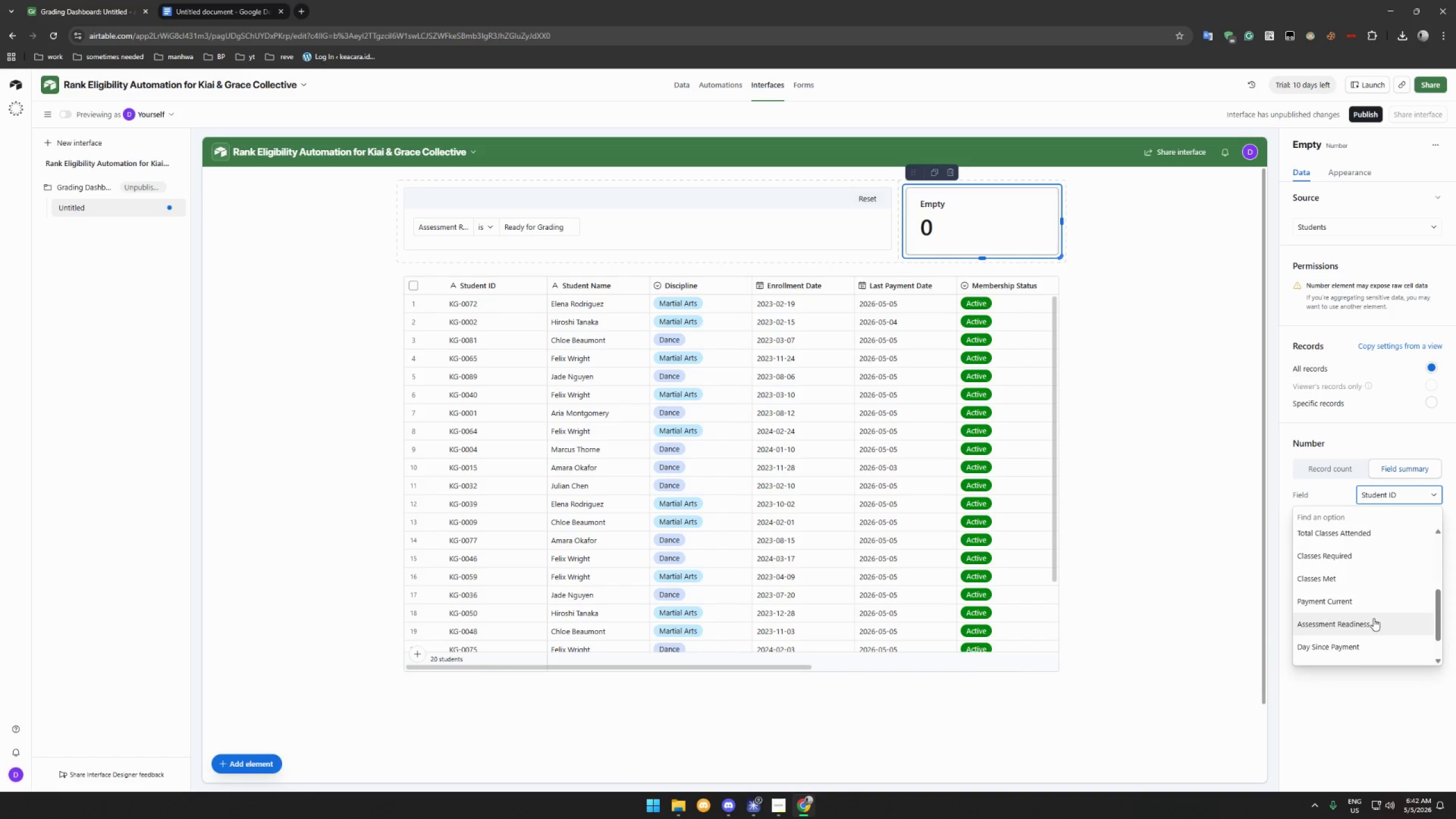 
scroll: coordinate [1374, 618], scroll_direction: up, amount: 4.0
 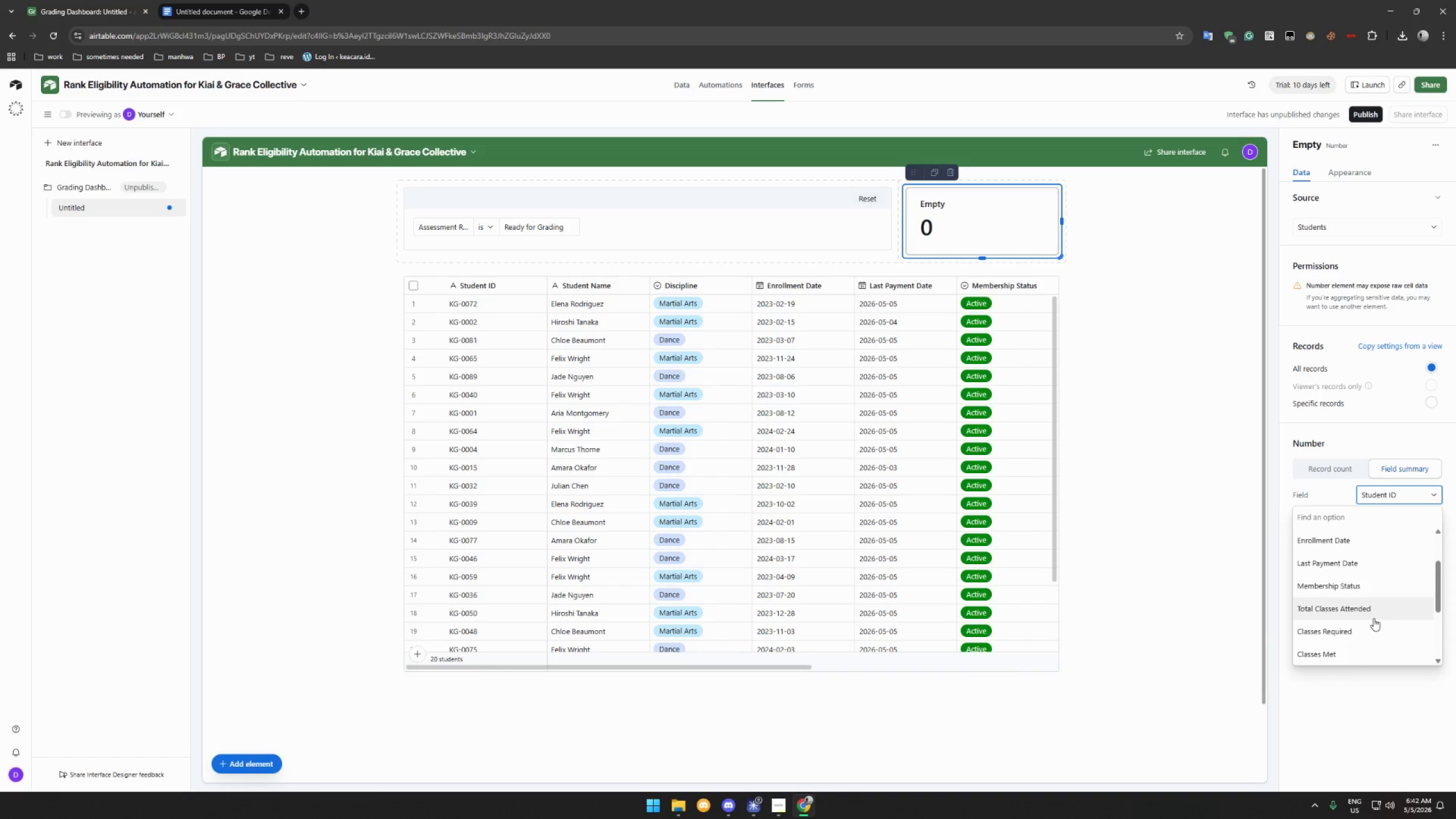 
scroll: coordinate [1374, 617], scroll_direction: down, amount: 4.0
 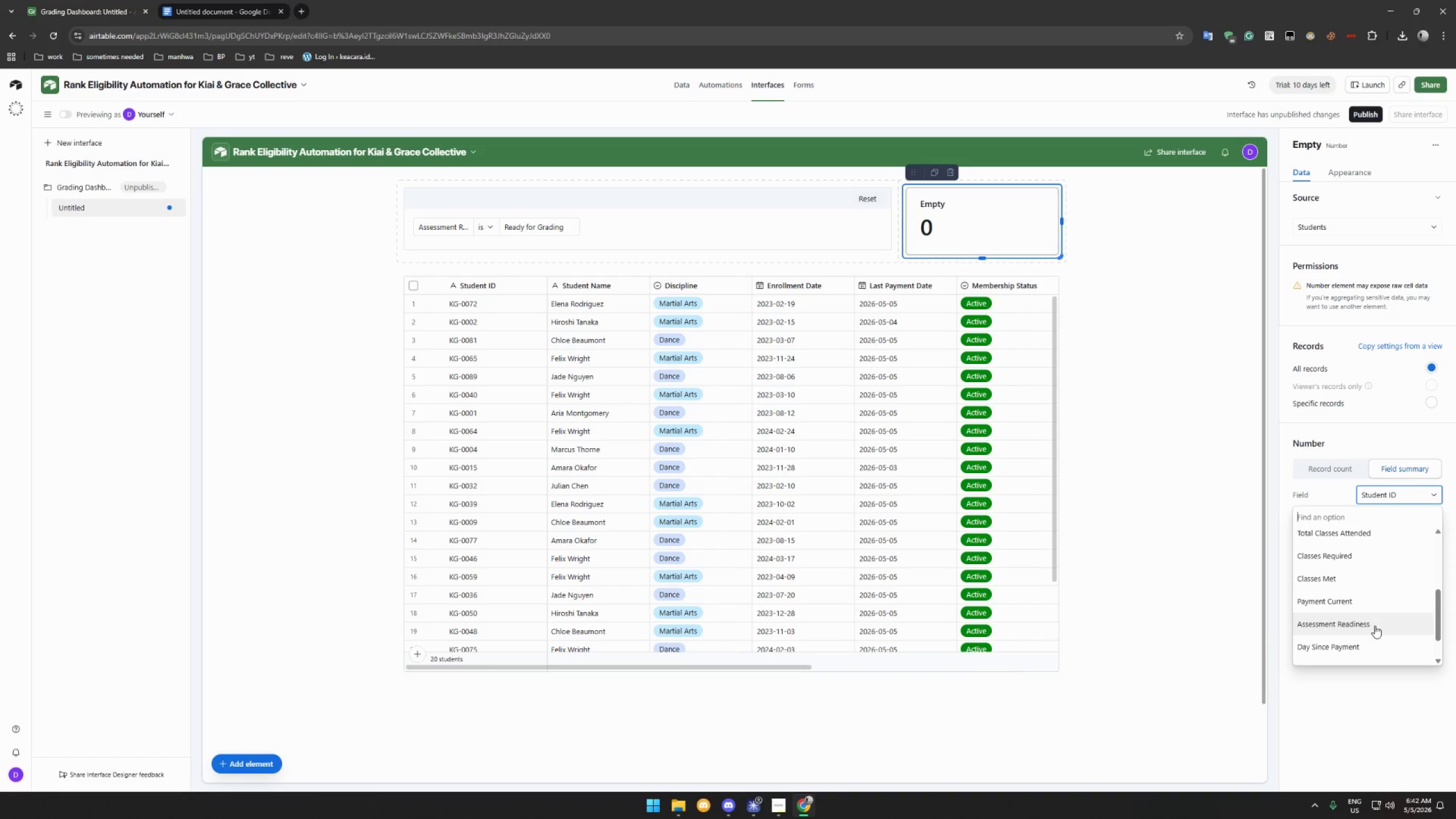 
left_click([1375, 626])
 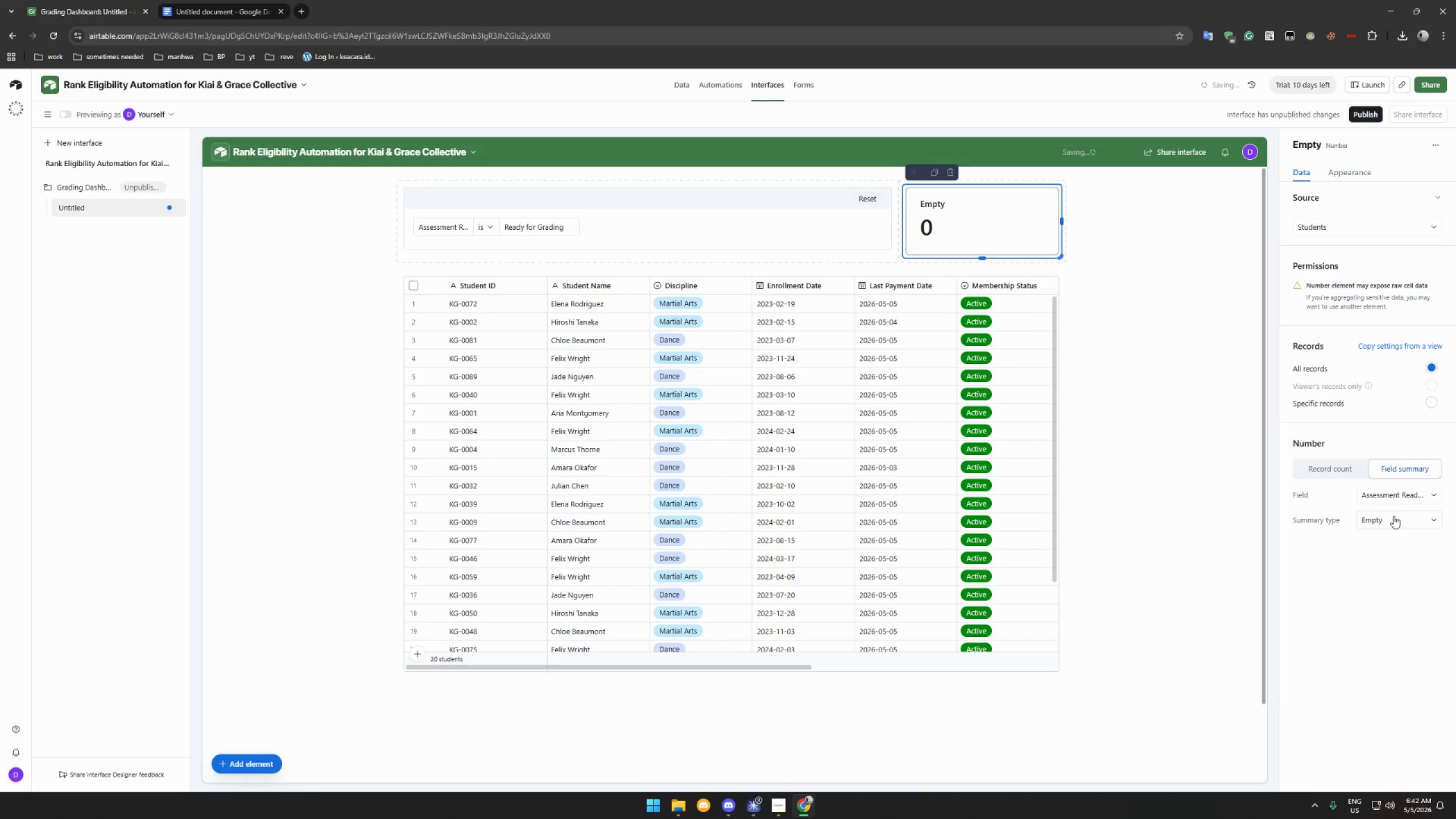 
left_click([1389, 609])
 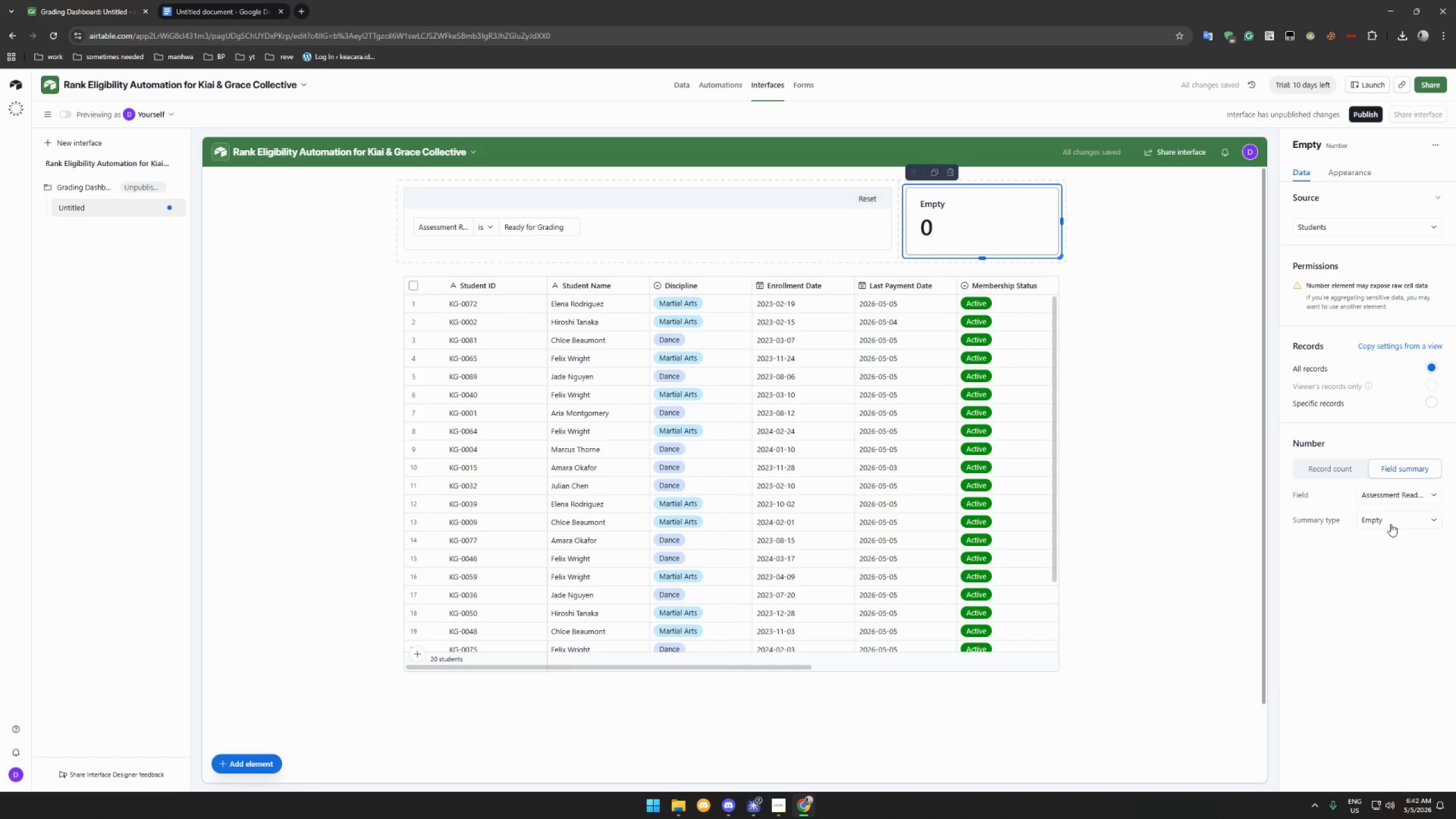 
left_click([1400, 518])
 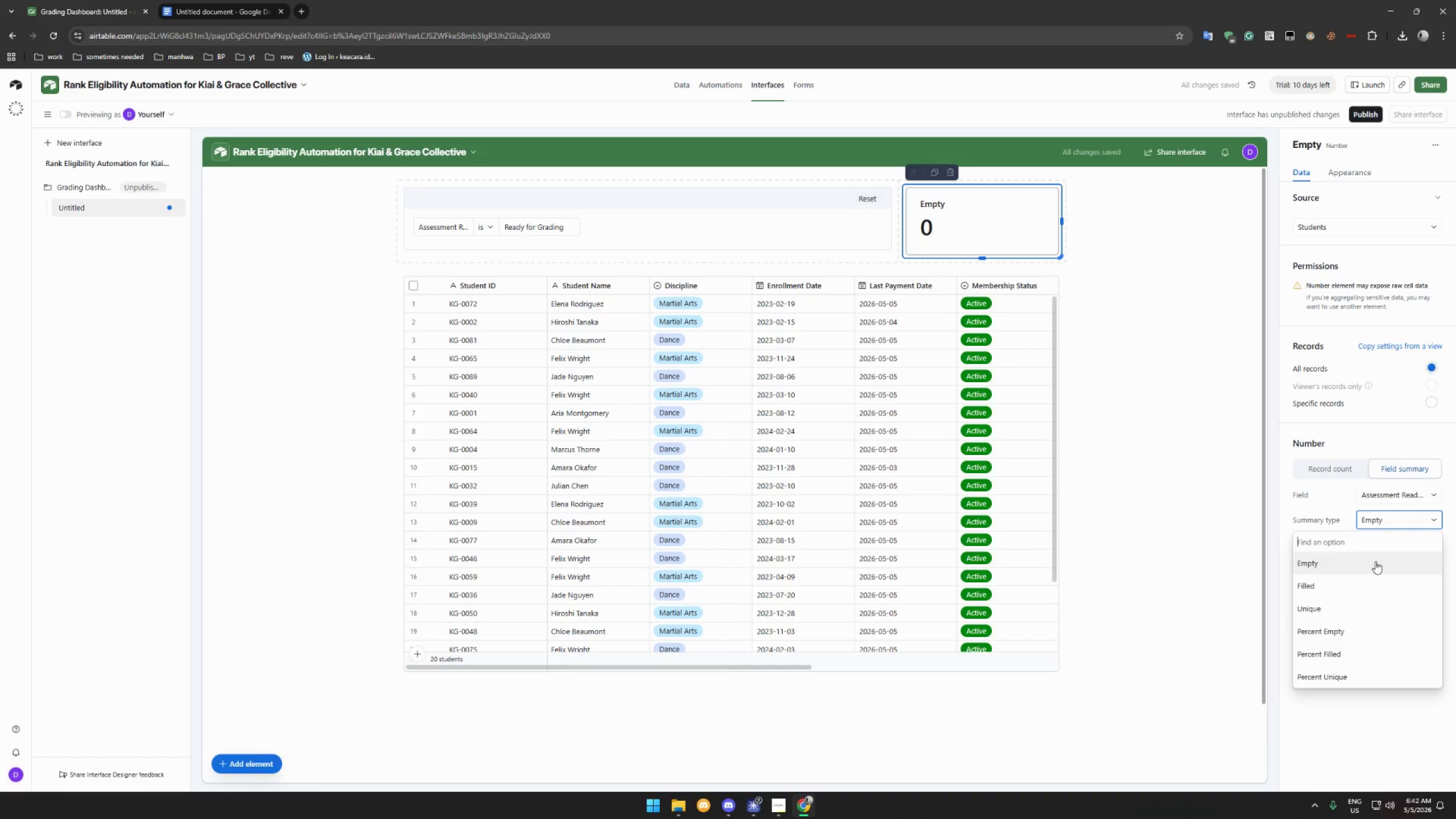 
scroll: coordinate [1376, 566], scroll_direction: down, amount: 6.0
 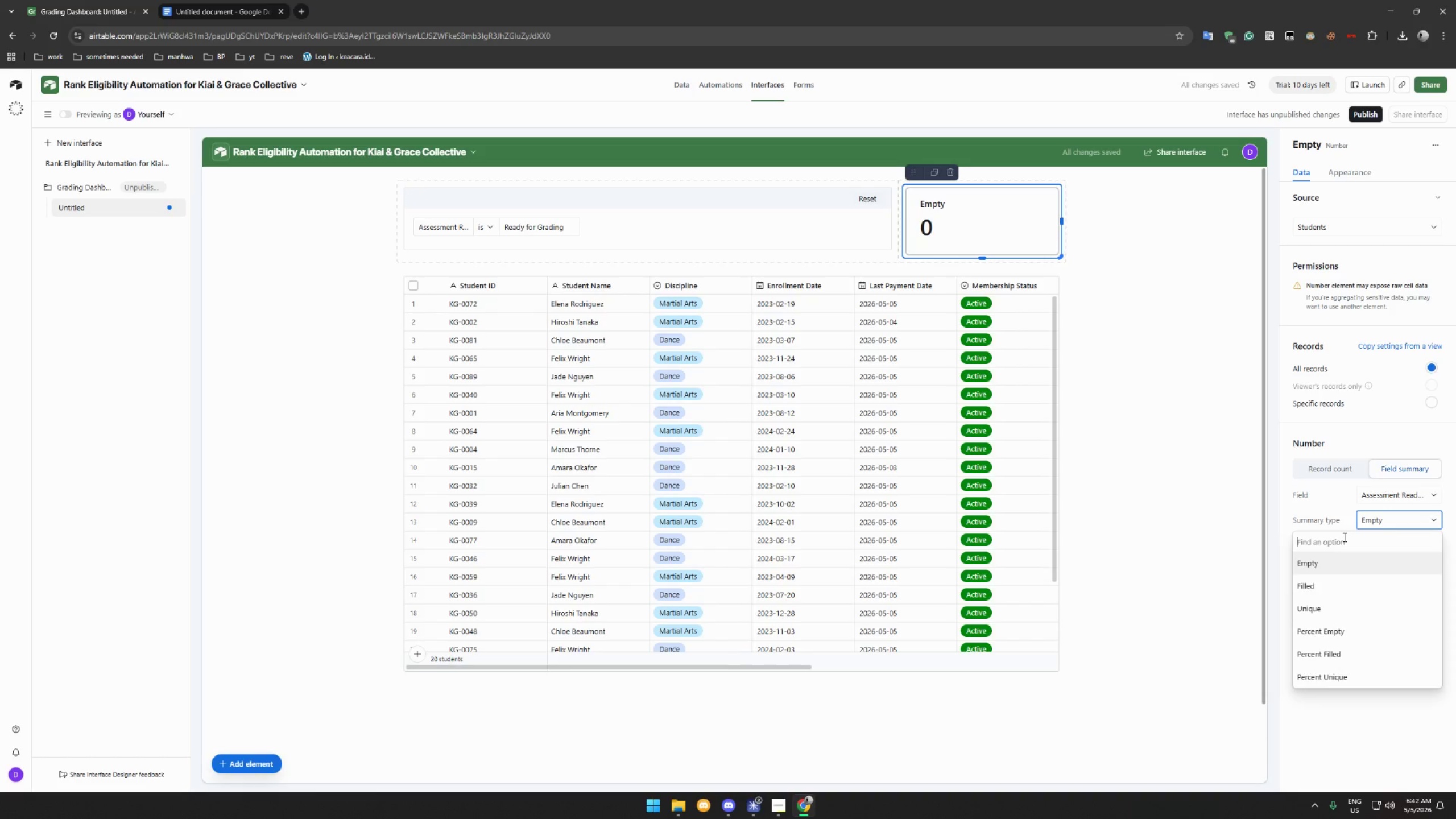 
hold_key(key=ShiftLeft, duration=1.05)
 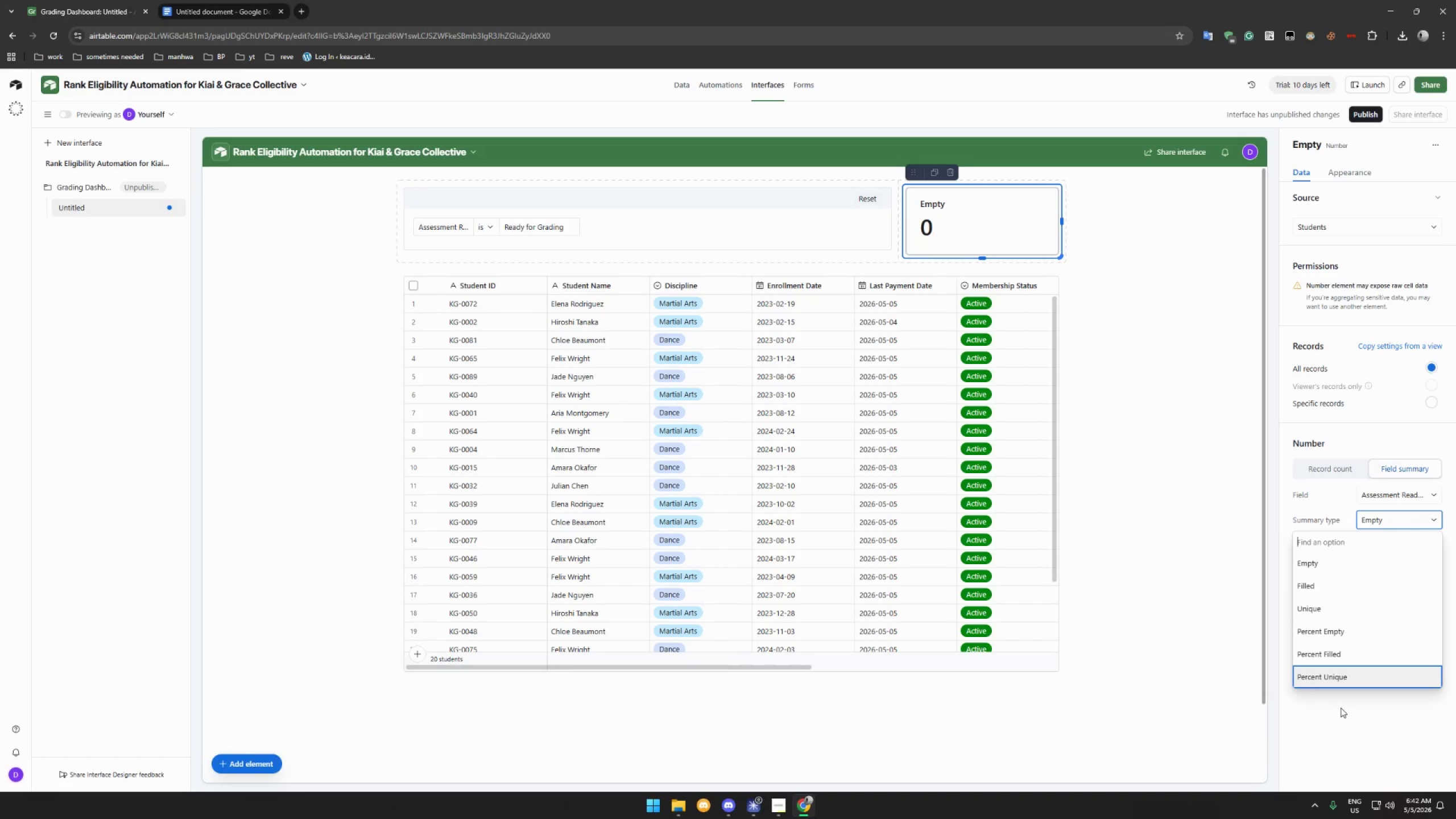 
left_click([1353, 717])
 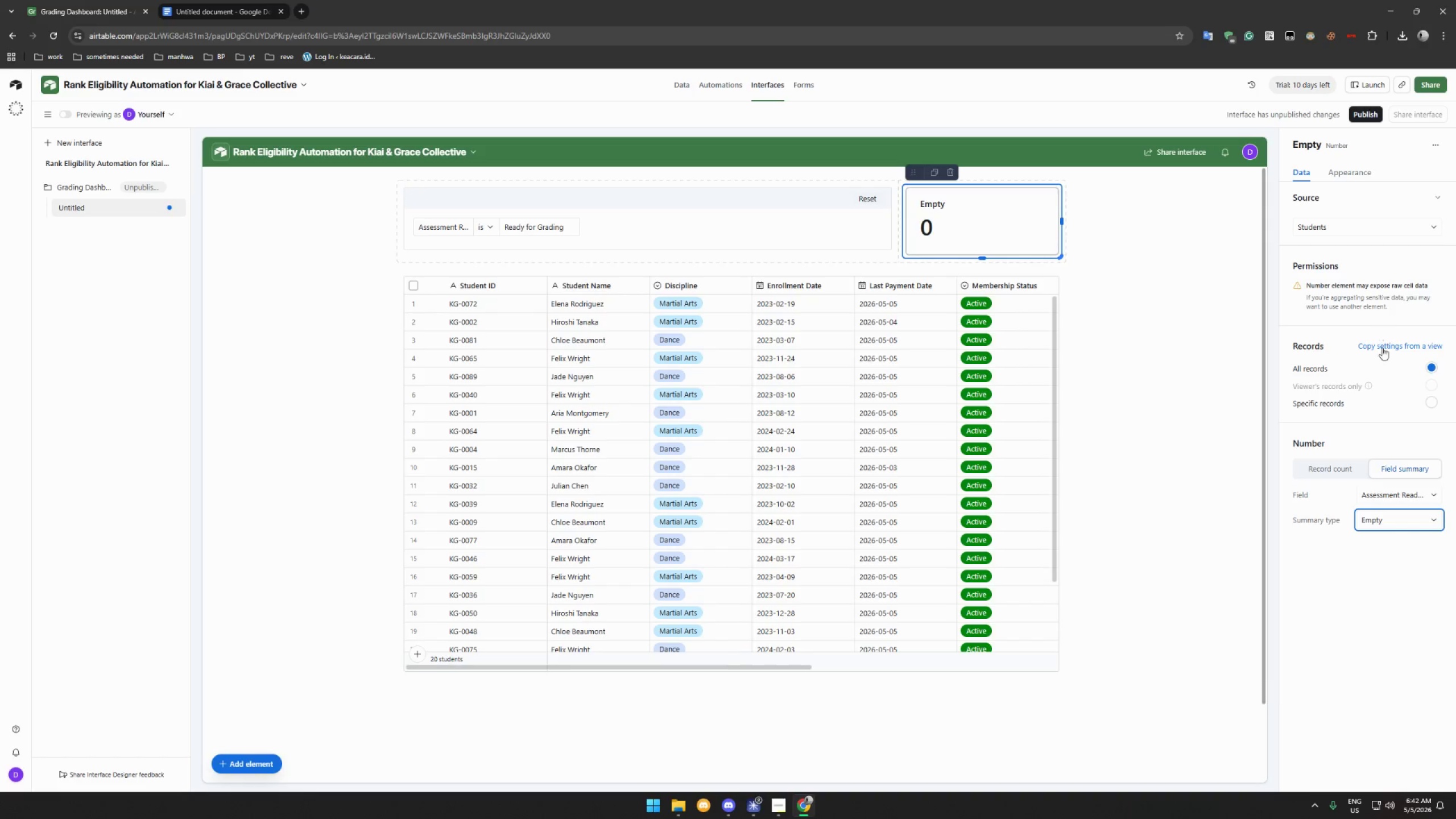 
left_click([1430, 403])
 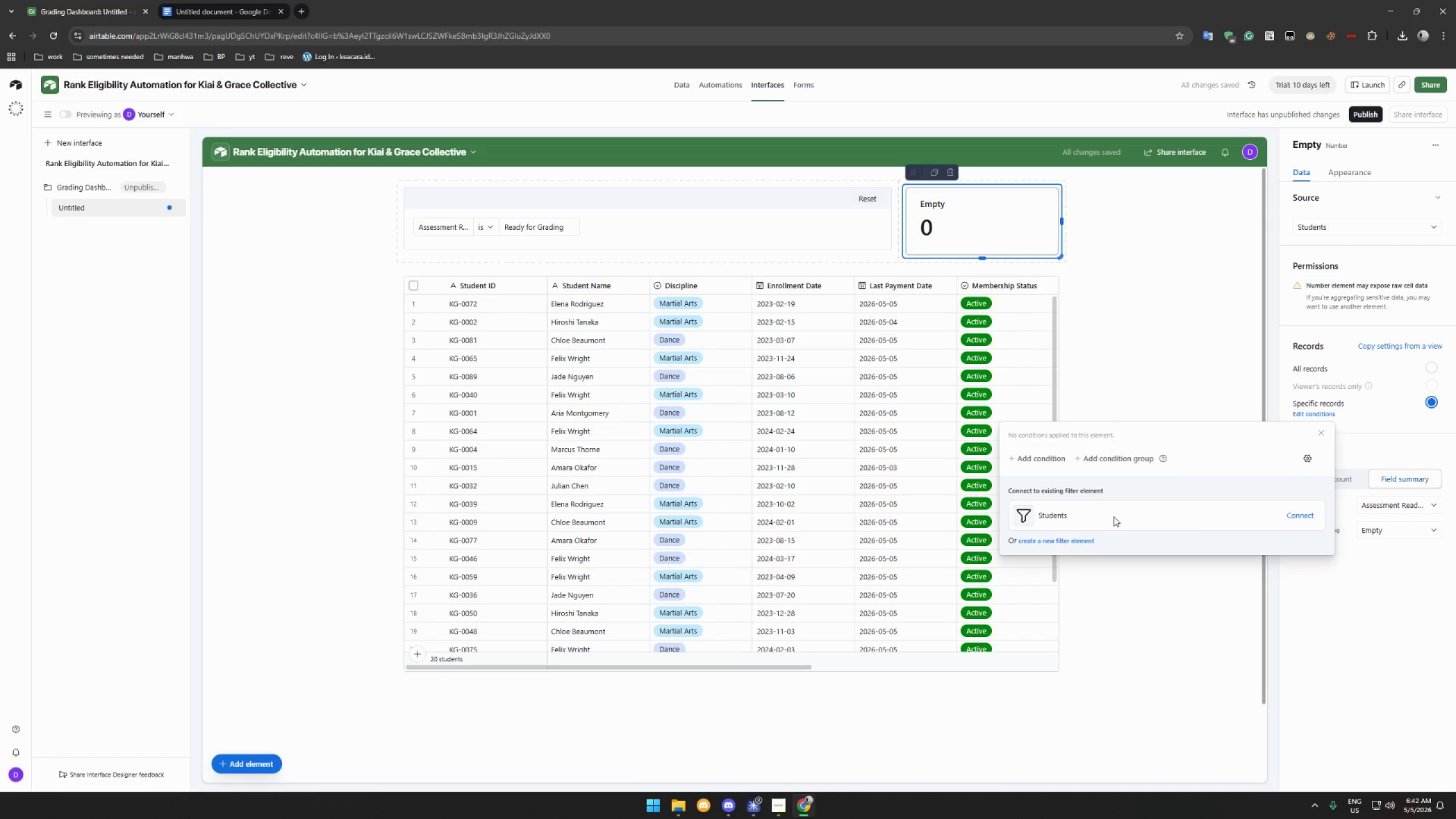 
left_click([1303, 515])
 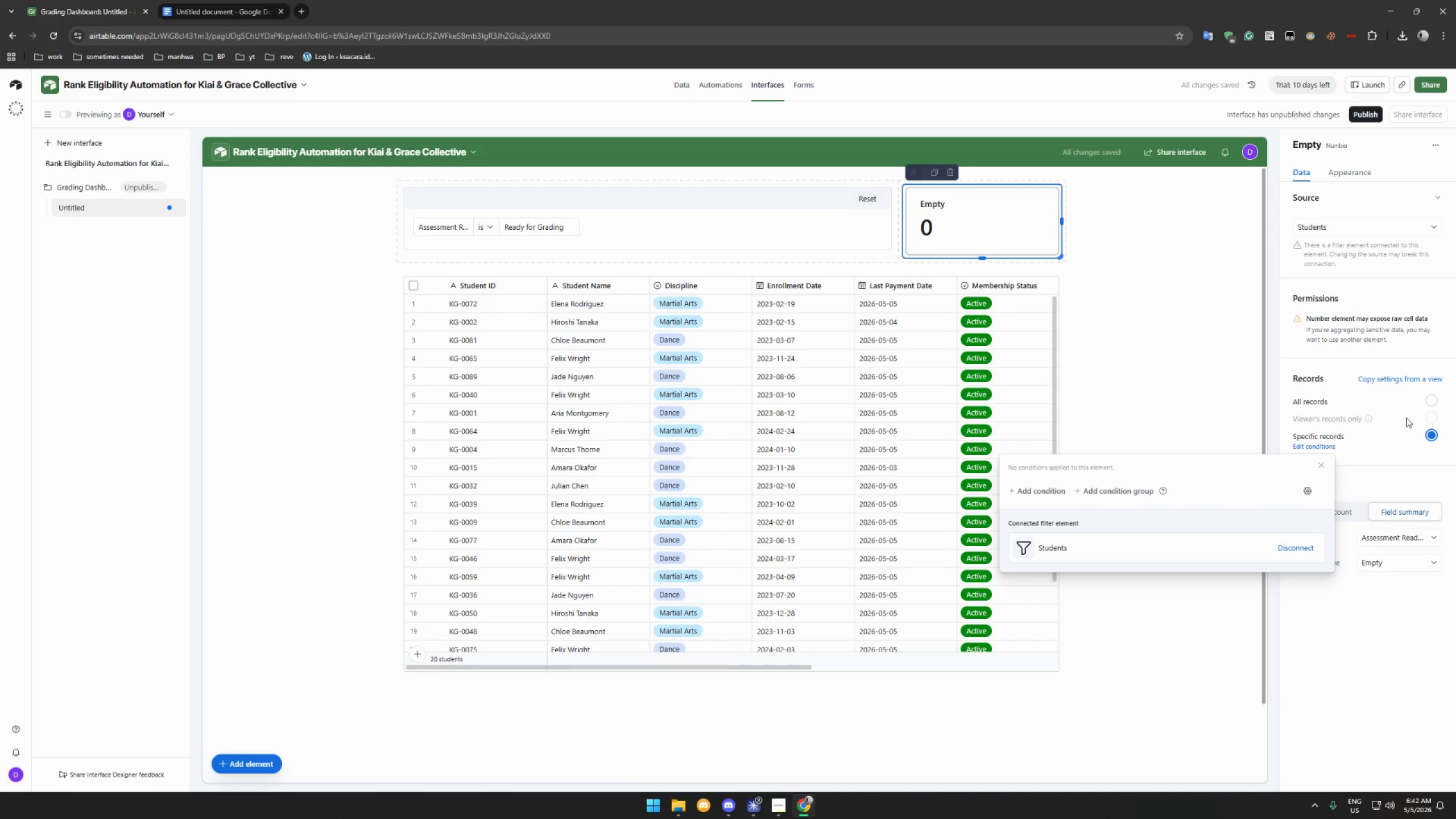 
wait(7.52)
 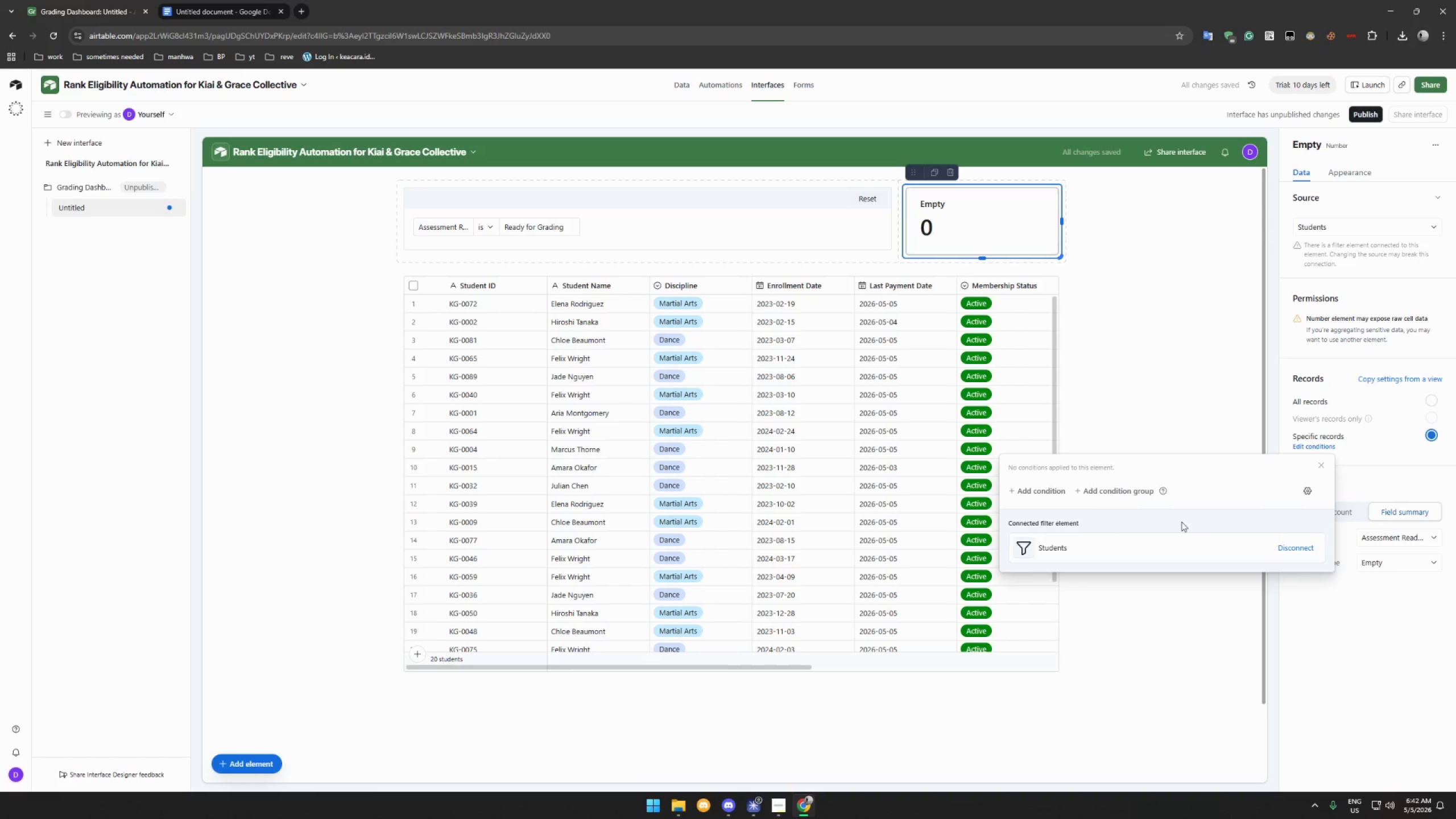 
left_click([1433, 402])
 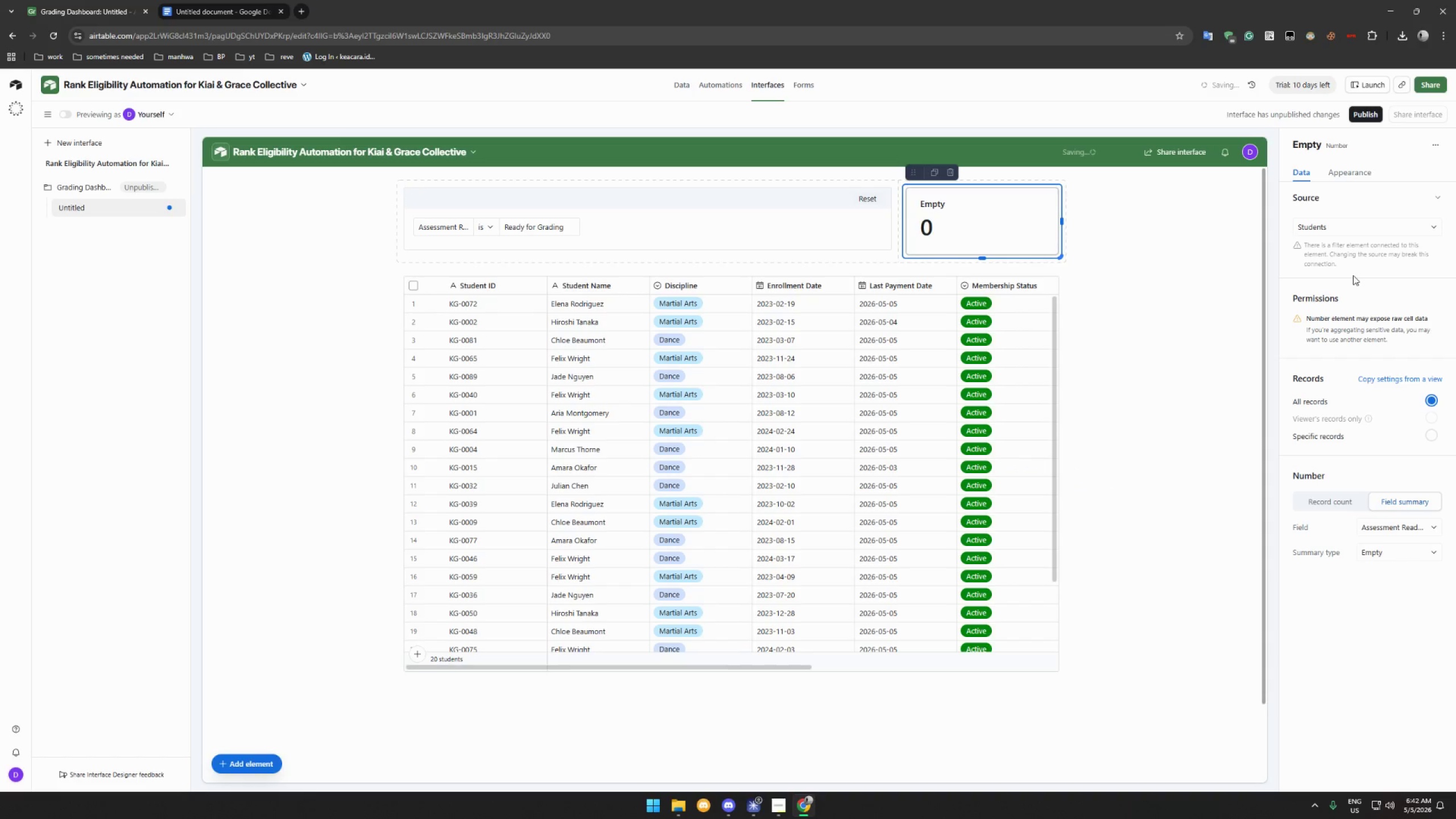 
left_click([994, 221])
 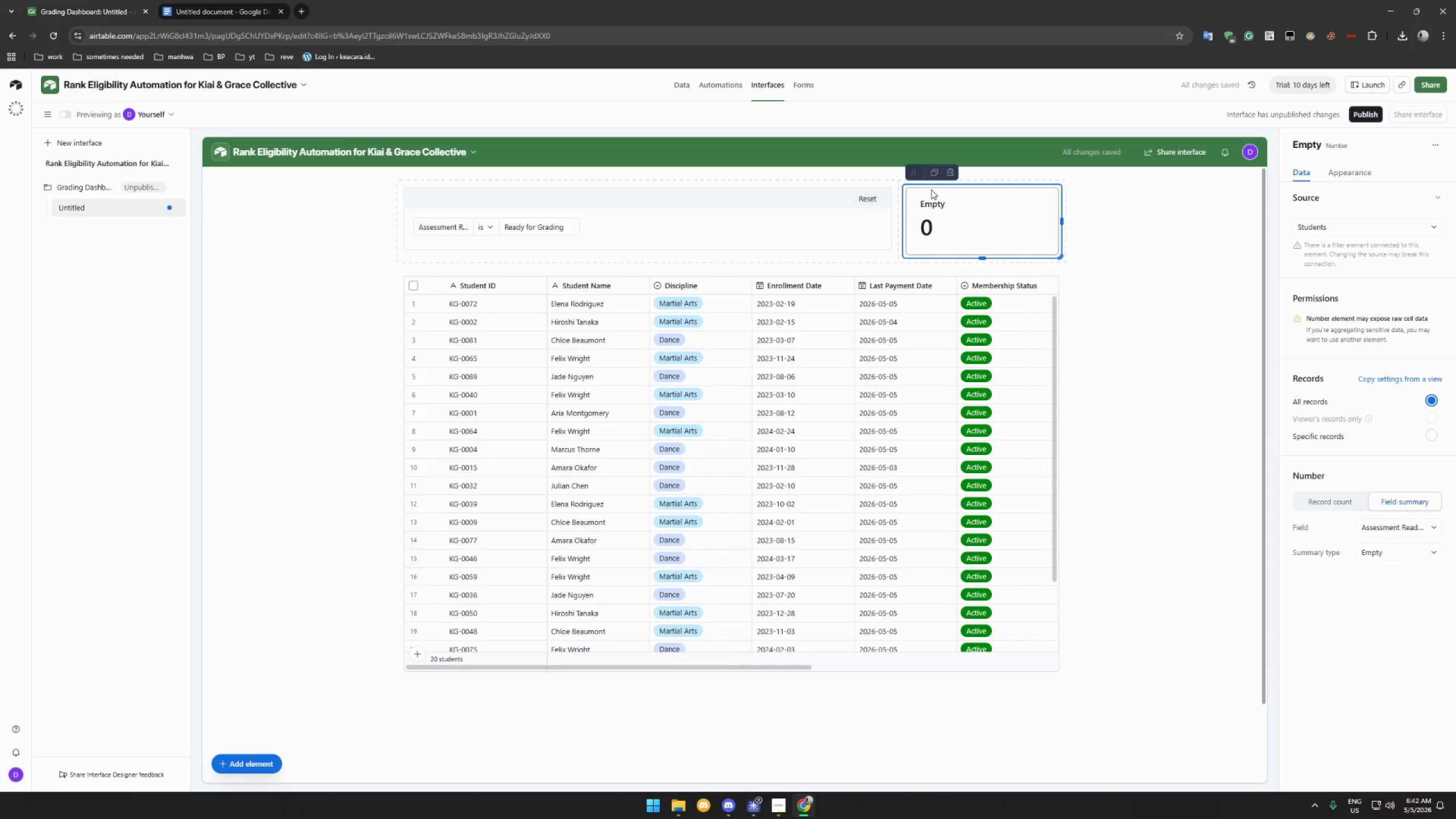 
left_click([931, 188])
 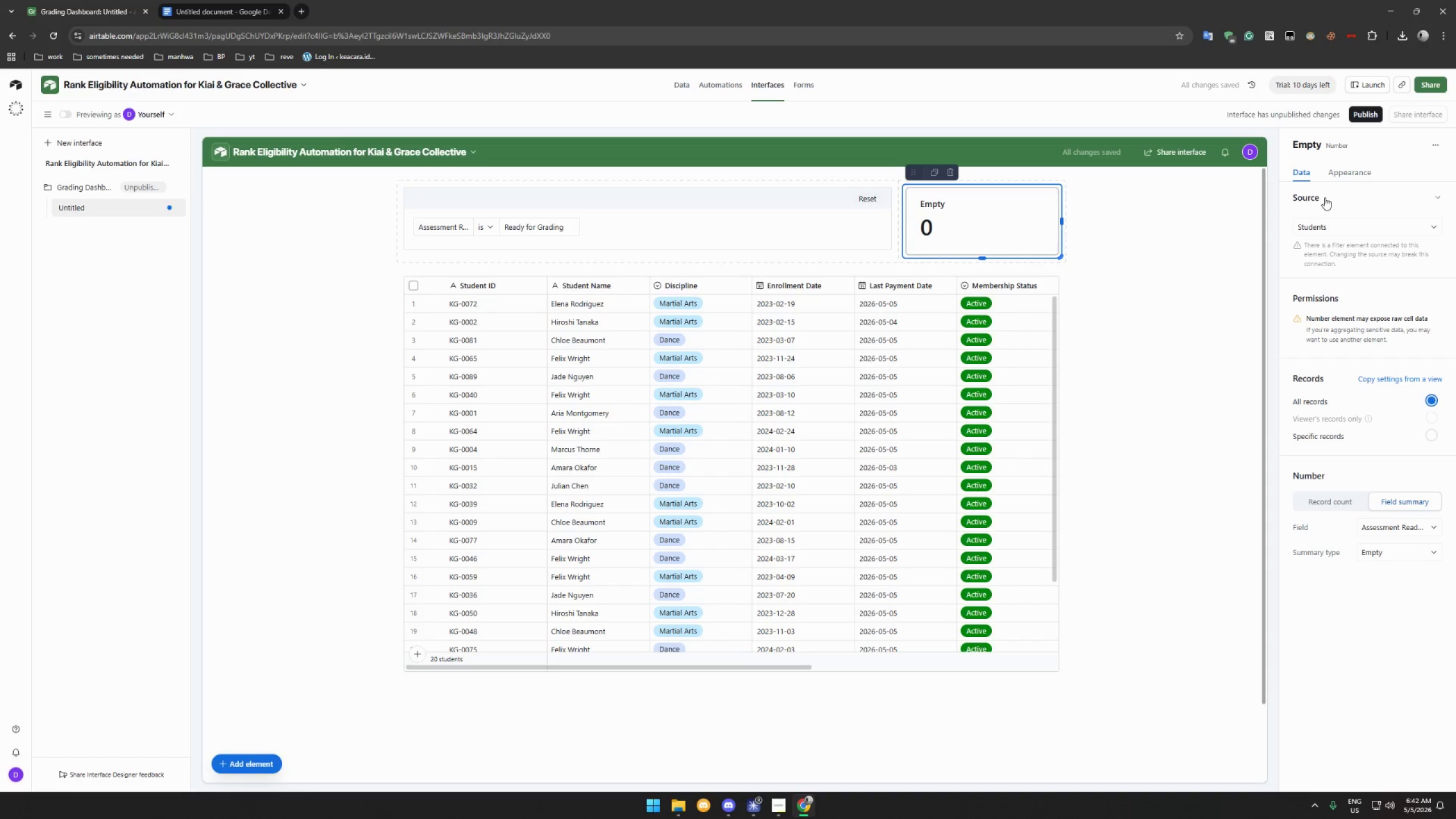 
left_click([1332, 227])
 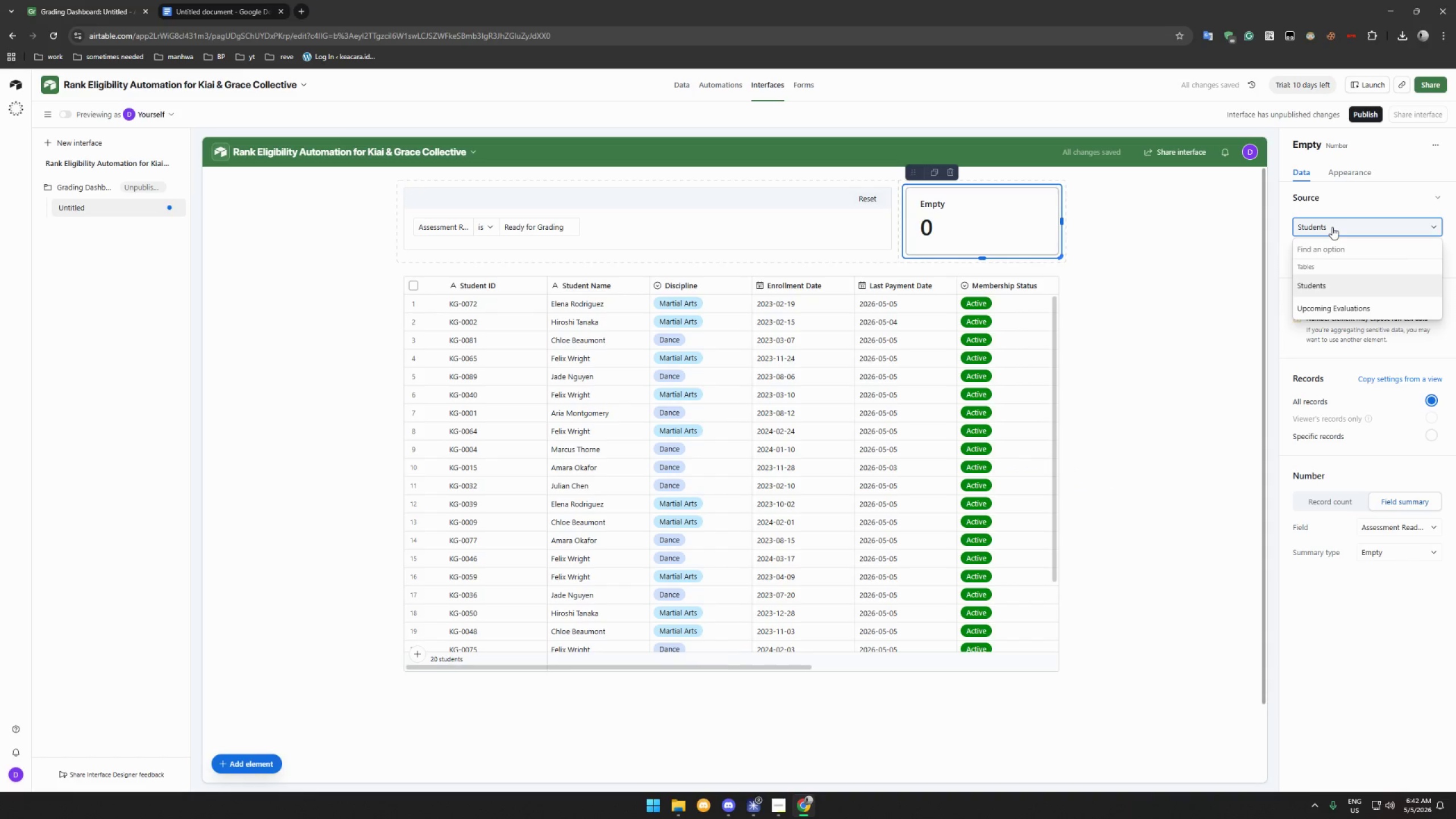 
double_click([1332, 227])
 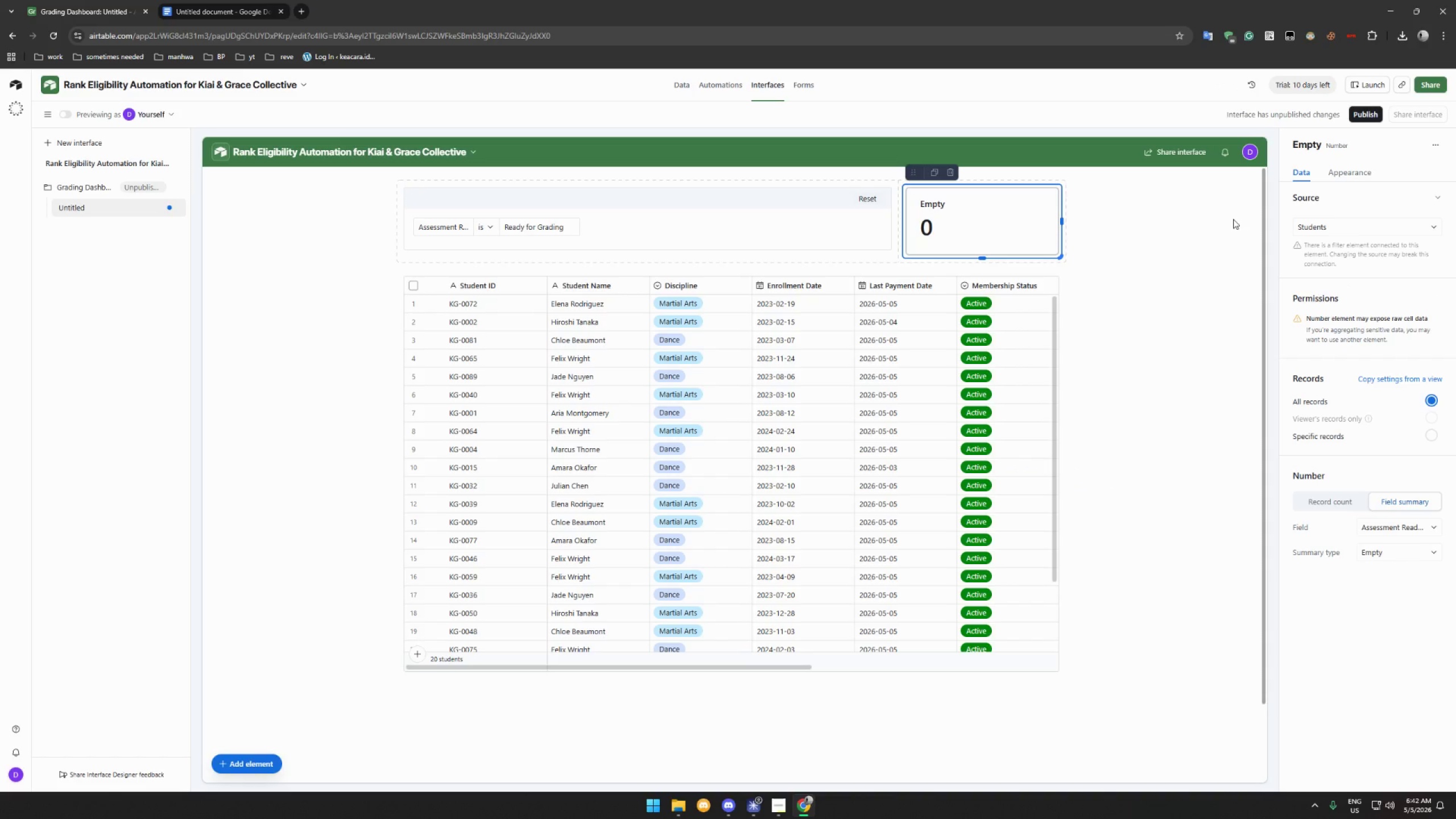 
wait(8.61)
 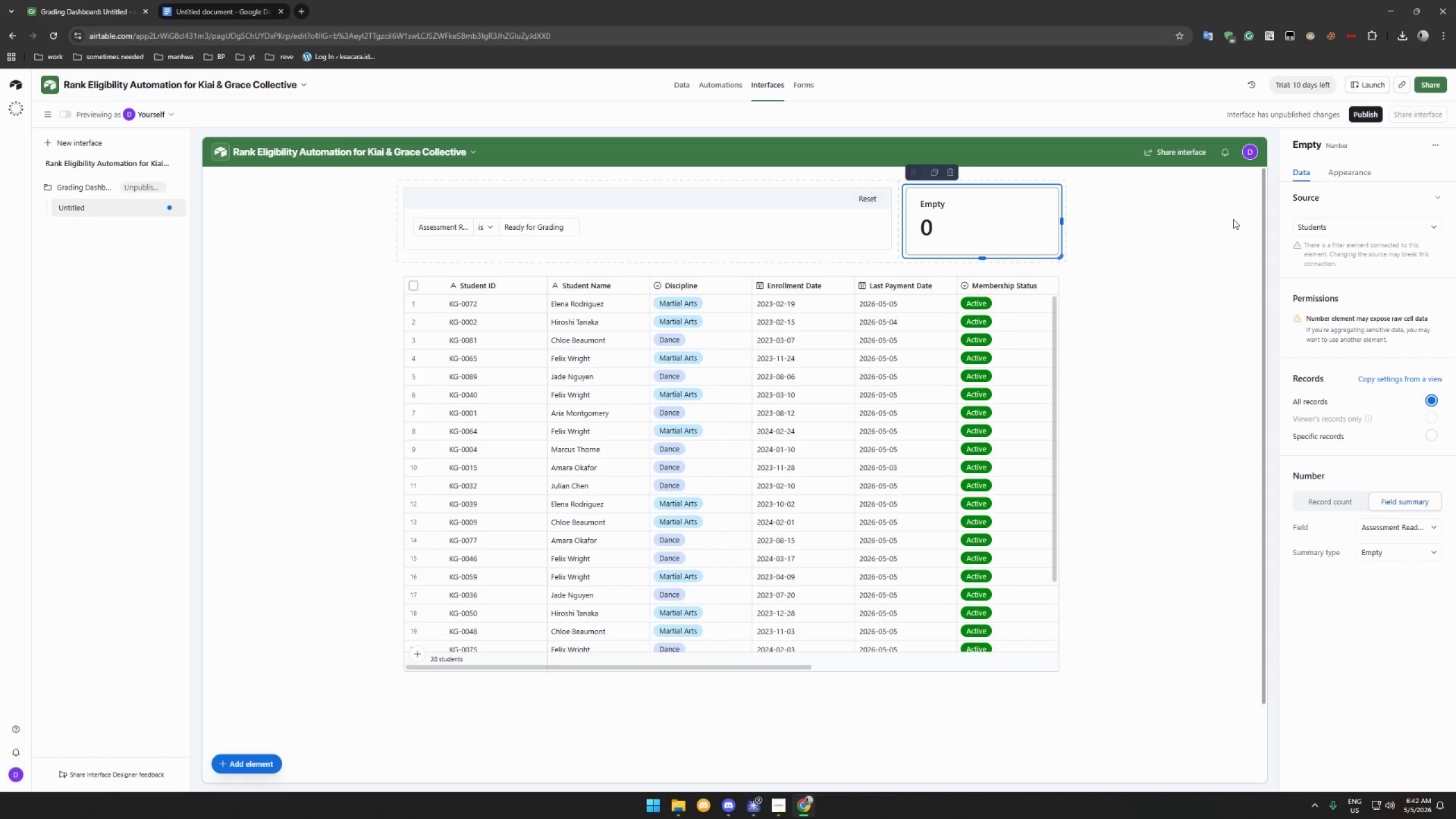 
left_click([1404, 528])
 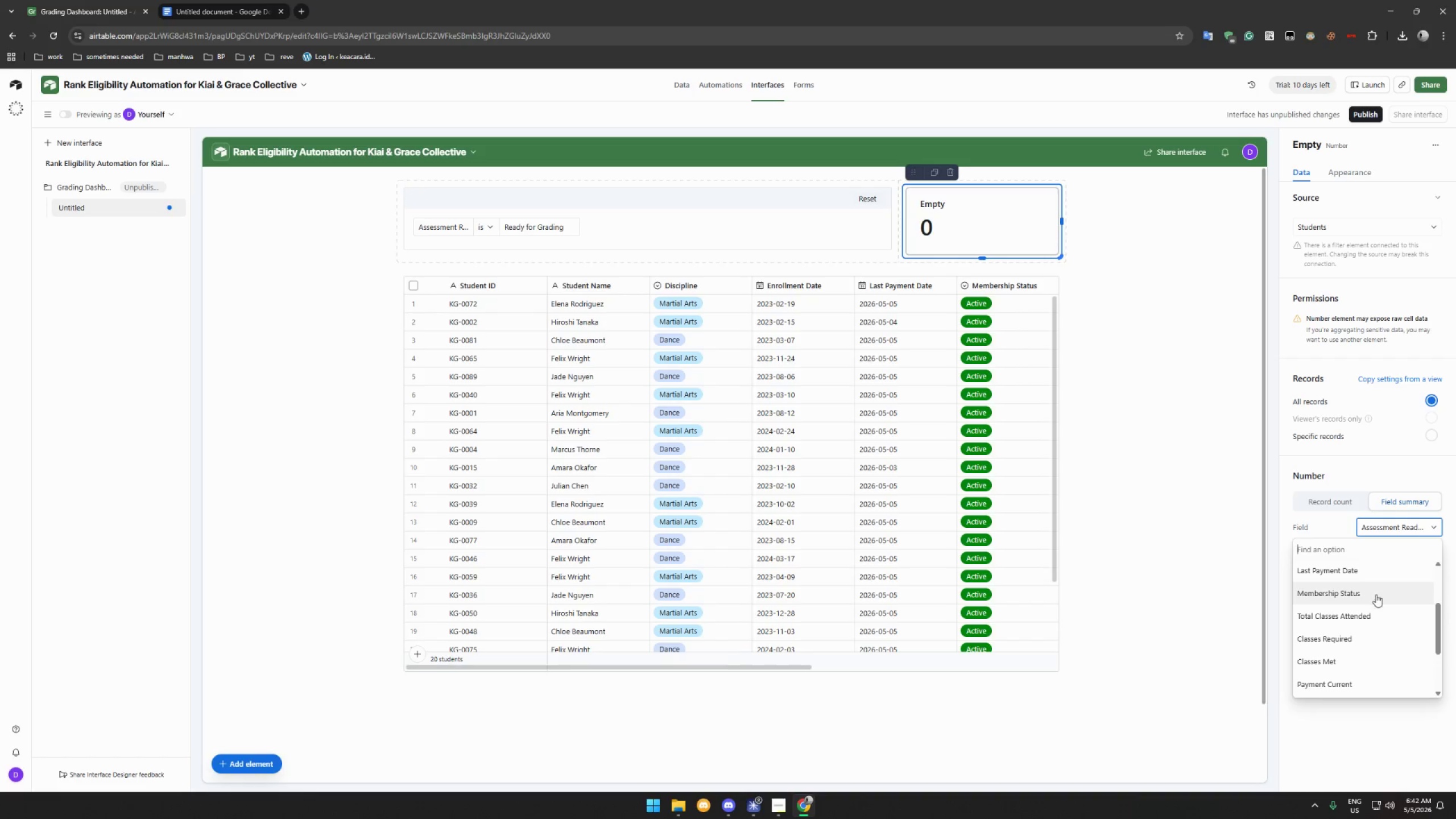 
scroll: coordinate [1373, 611], scroll_direction: down, amount: 4.0
 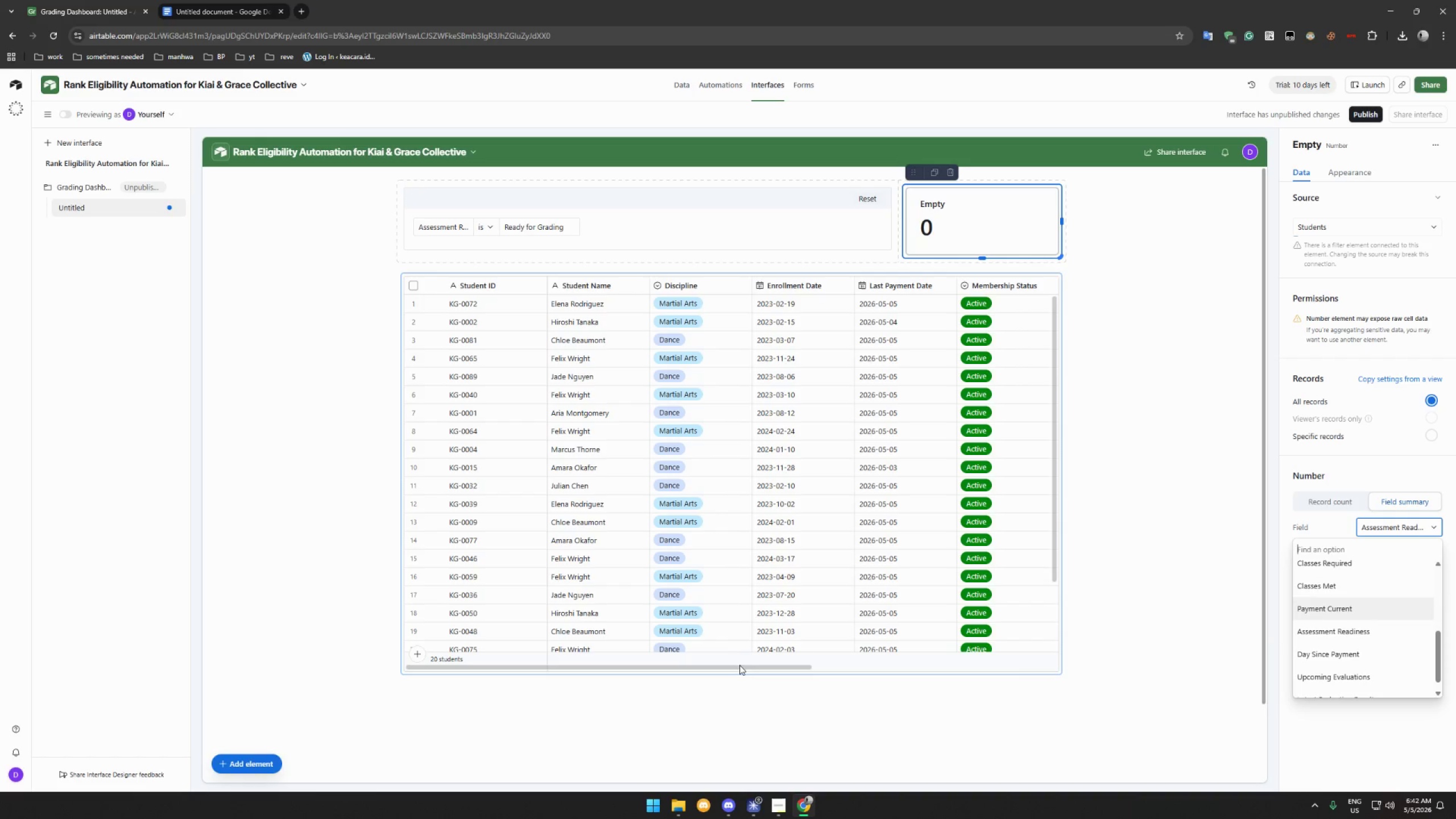 
left_click_drag(start_coordinate=[739, 667], to_coordinate=[802, 666])
 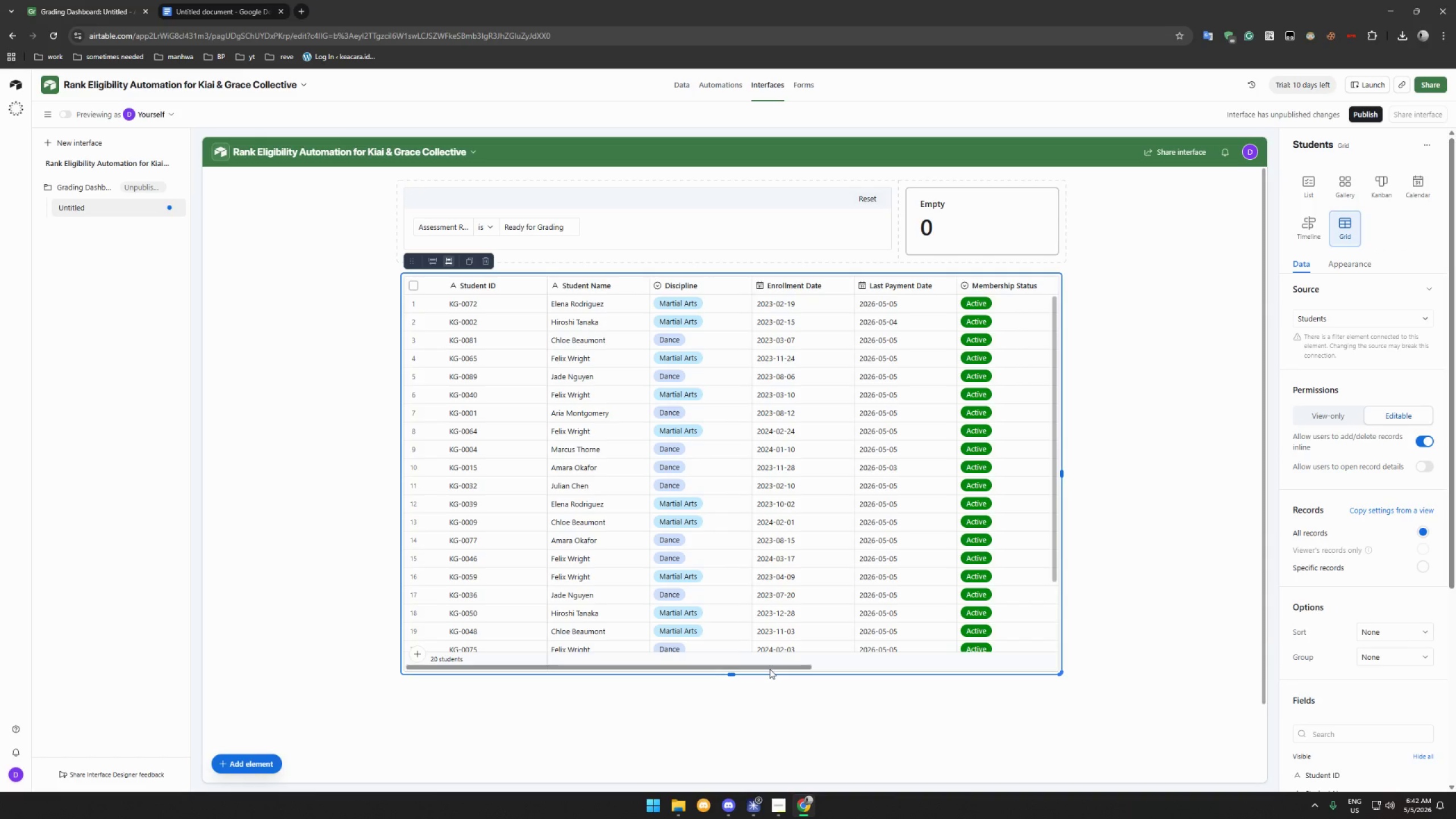 
left_click_drag(start_coordinate=[770, 669], to_coordinate=[740, 647])
 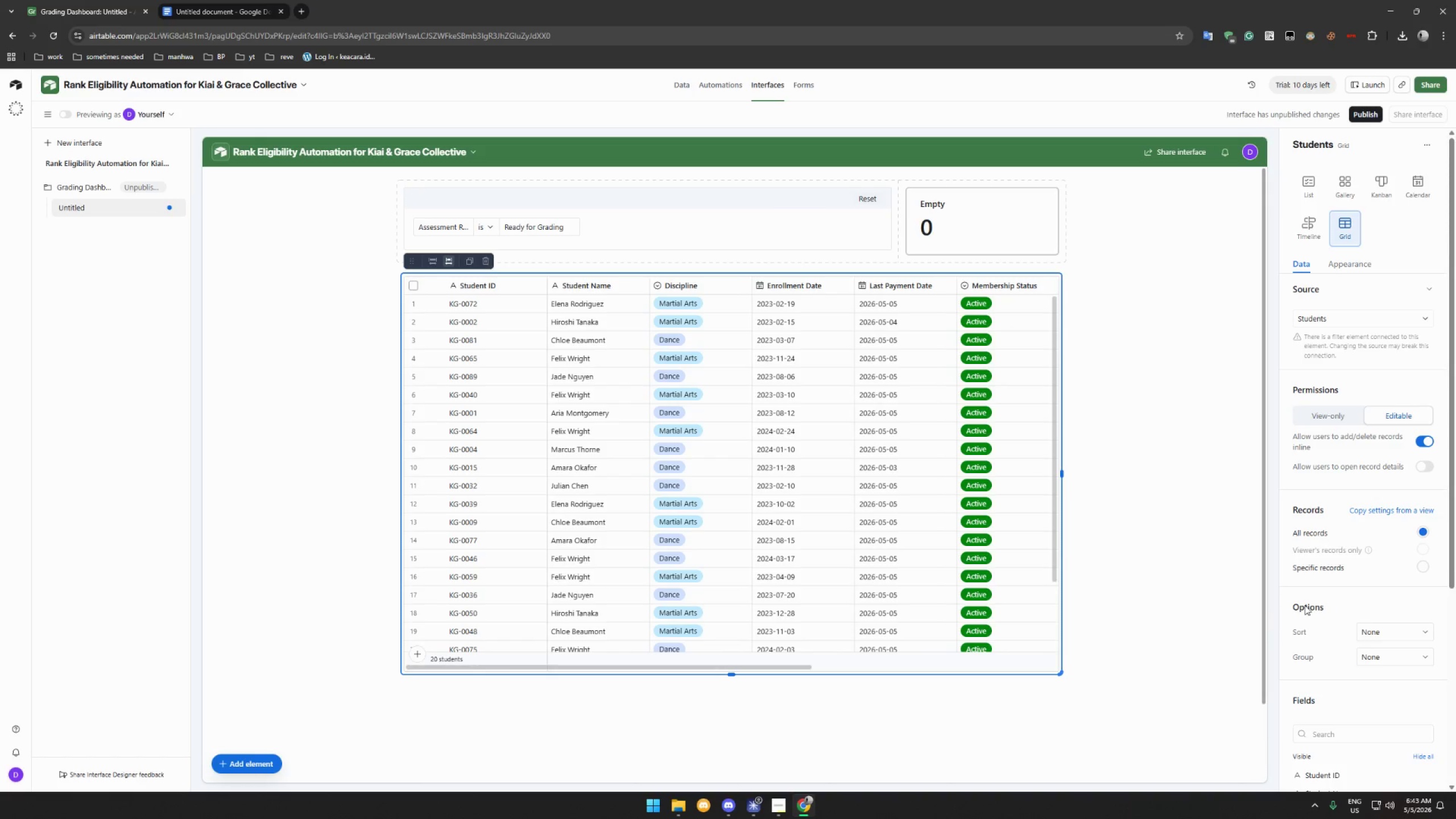 
scroll: coordinate [1396, 624], scroll_direction: down, amount: 14.0
 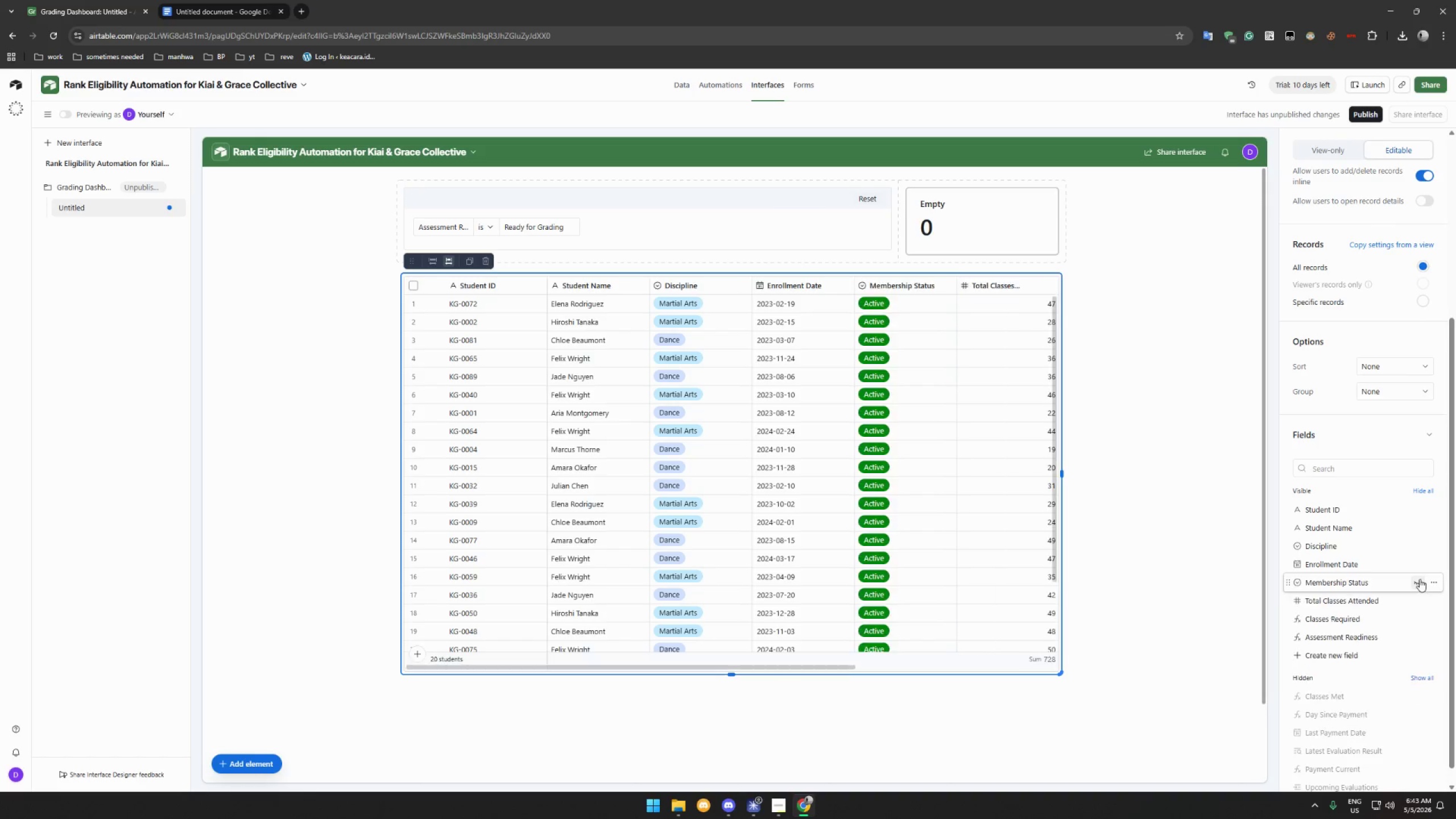 
left_click([1420, 564])
 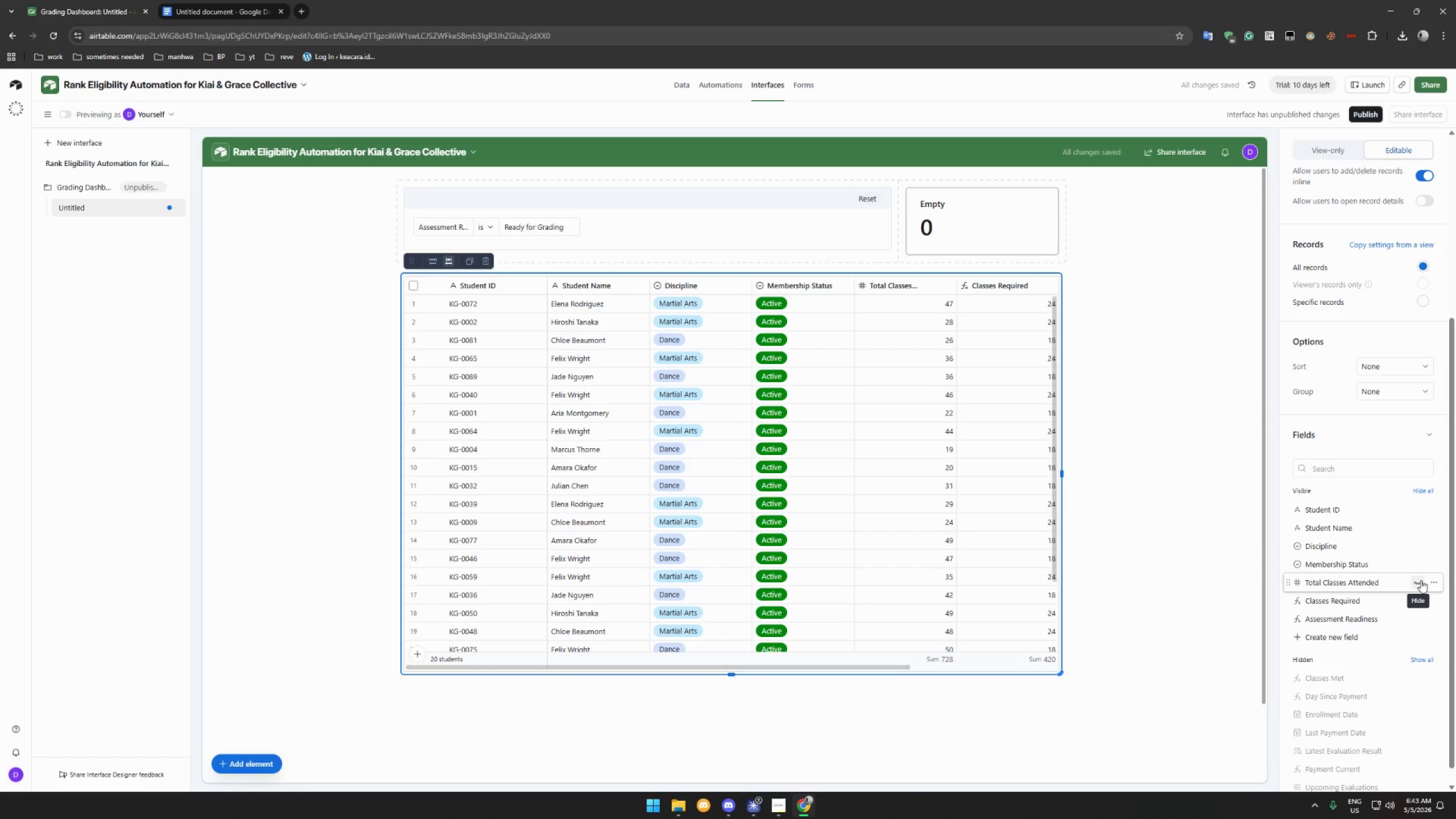 
wait(5.62)
 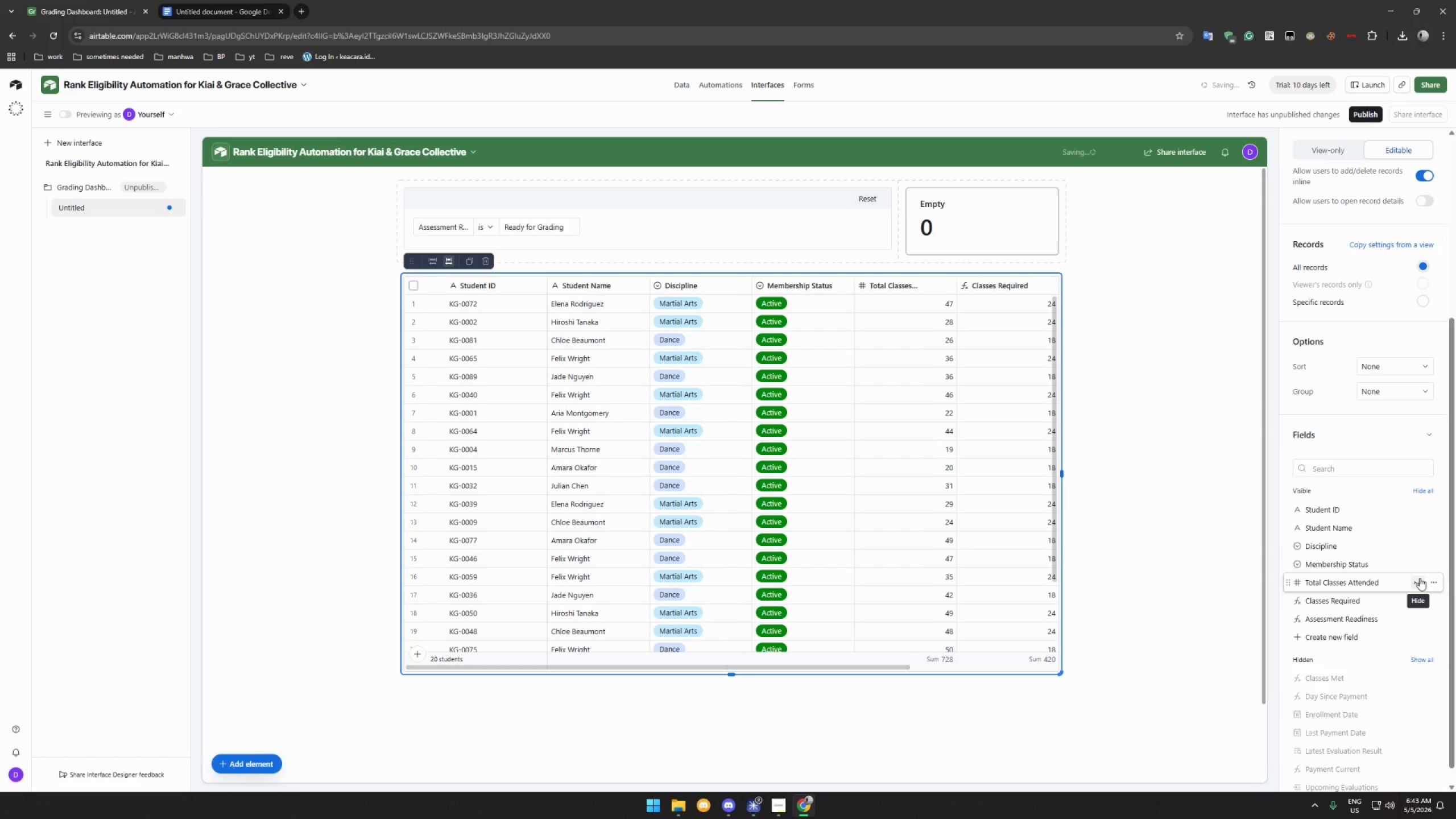 
left_click([1421, 580])
 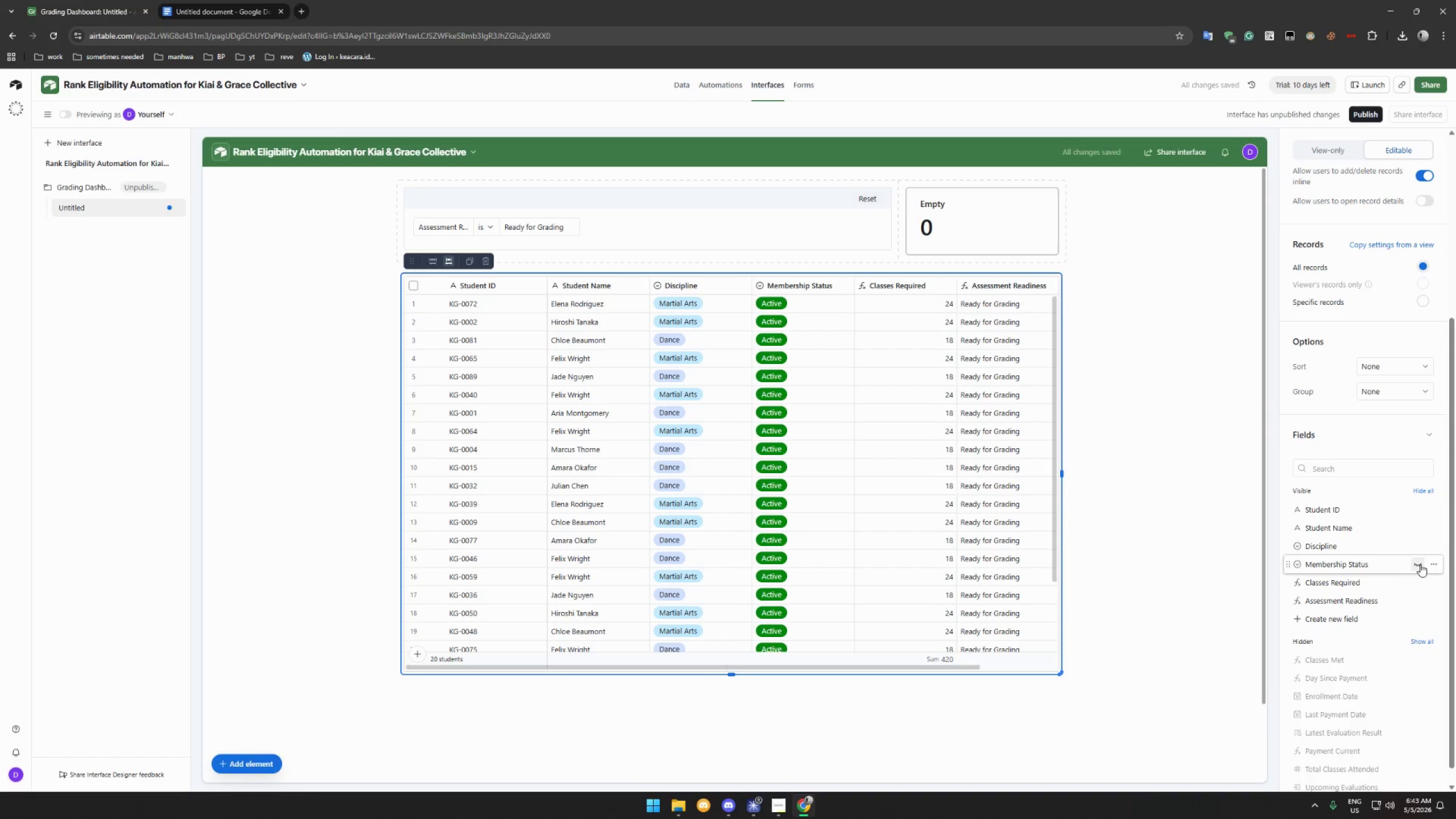 
mouse_move([1418, 571])
 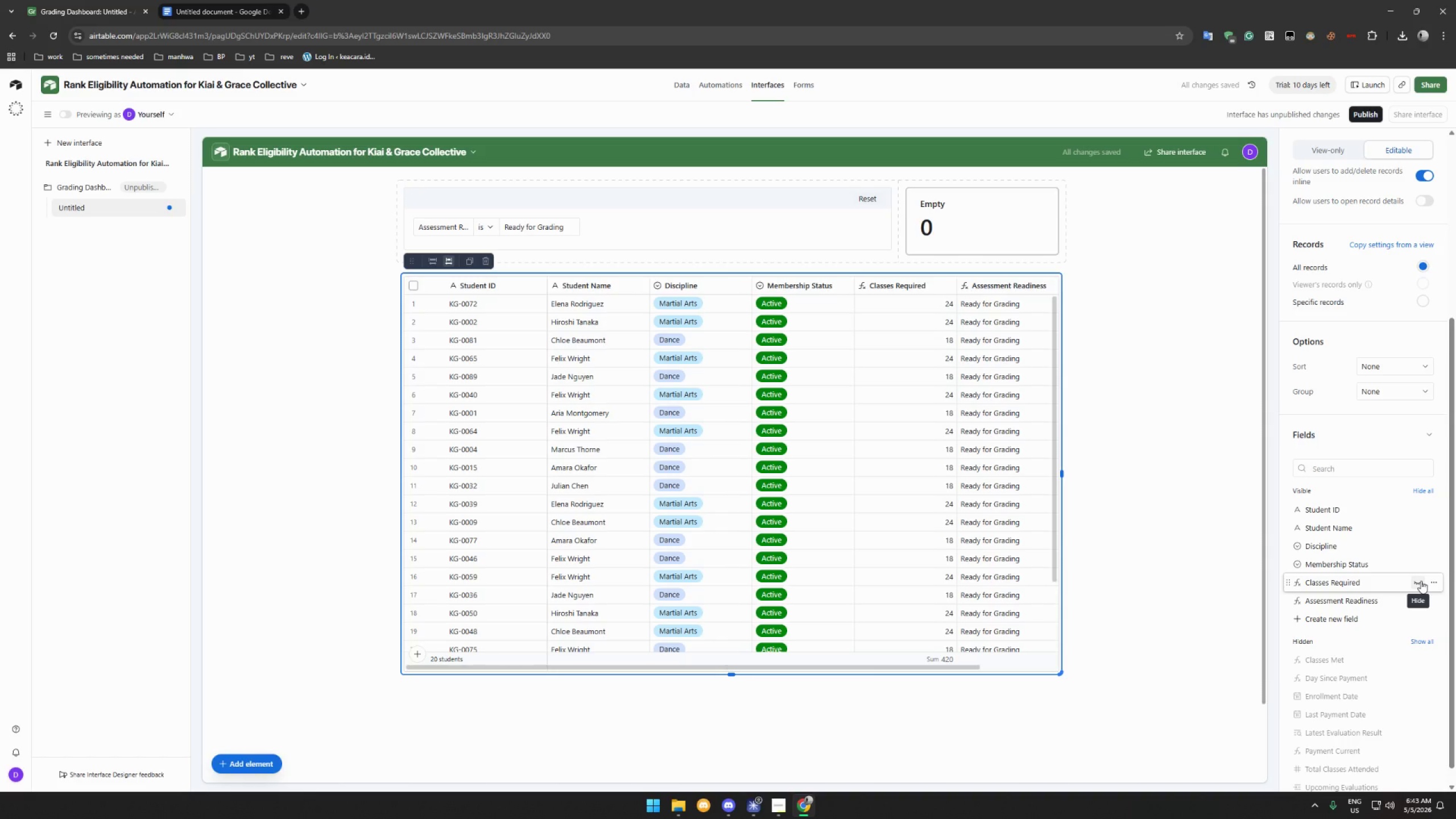 
left_click([1421, 581])
 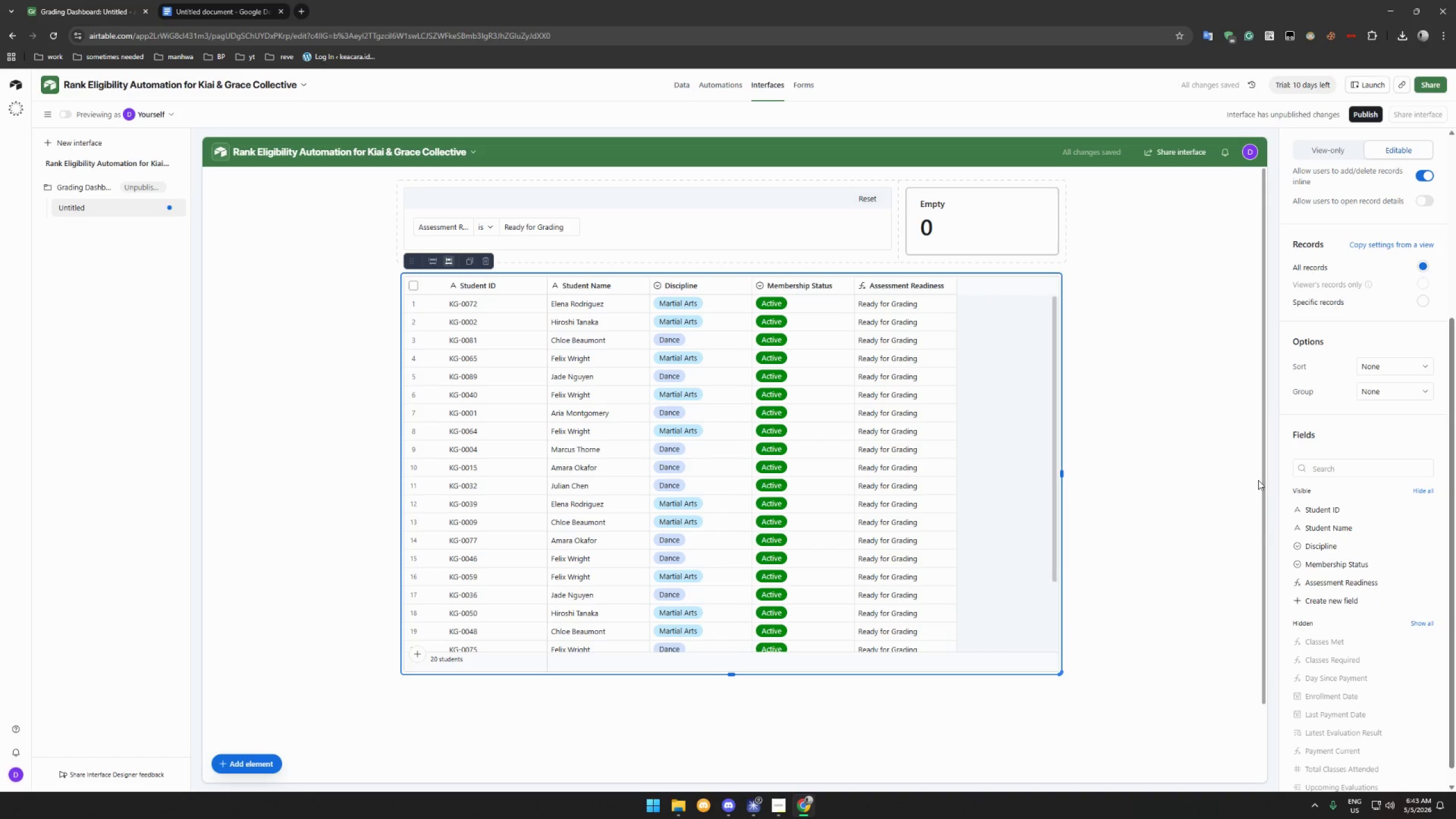 
scroll: coordinate [1350, 514], scroll_direction: down, amount: 2.0
 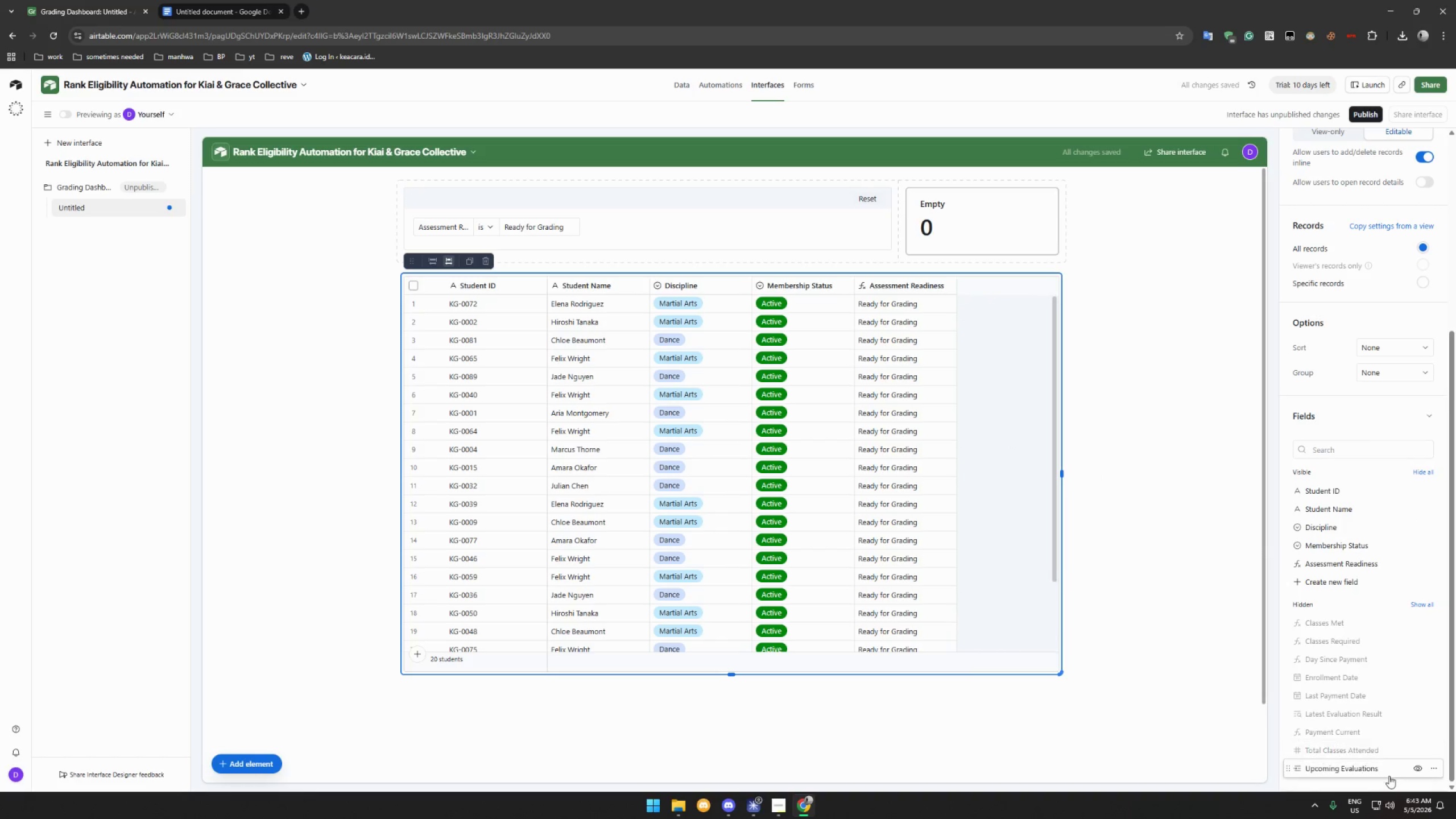 
left_click([1413, 771])
 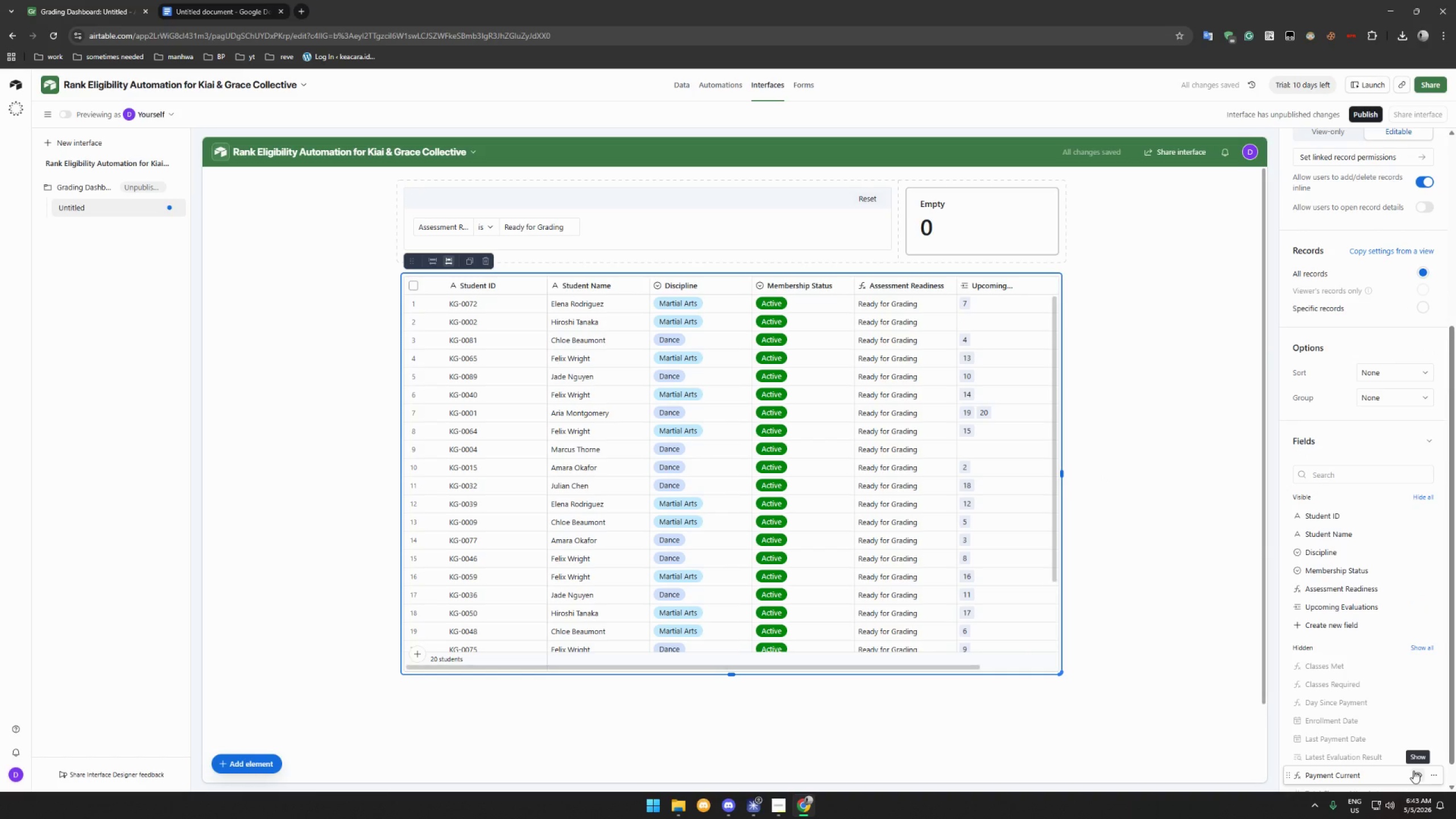 
left_click([1417, 775])
 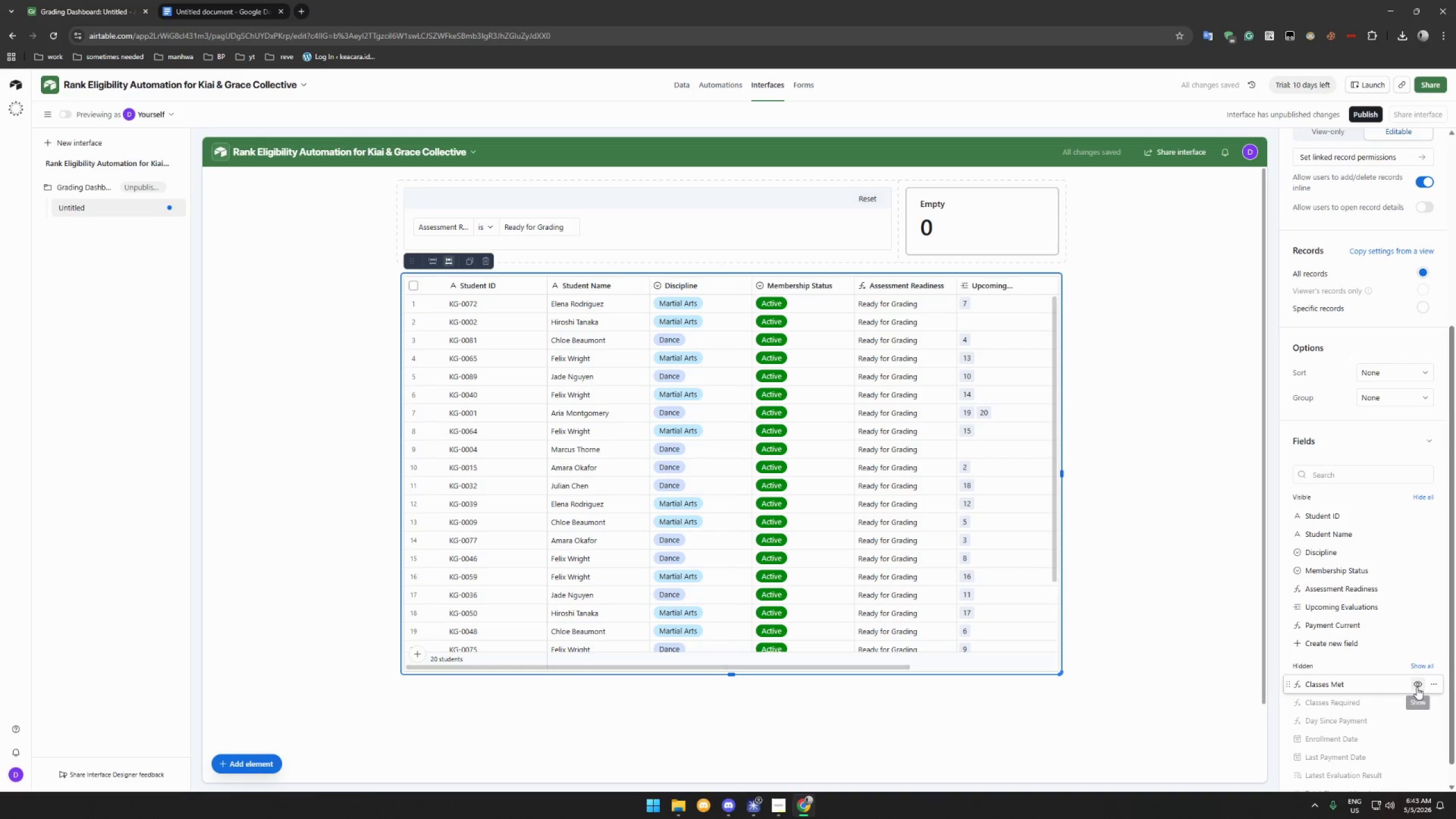 
left_click([1417, 687])
 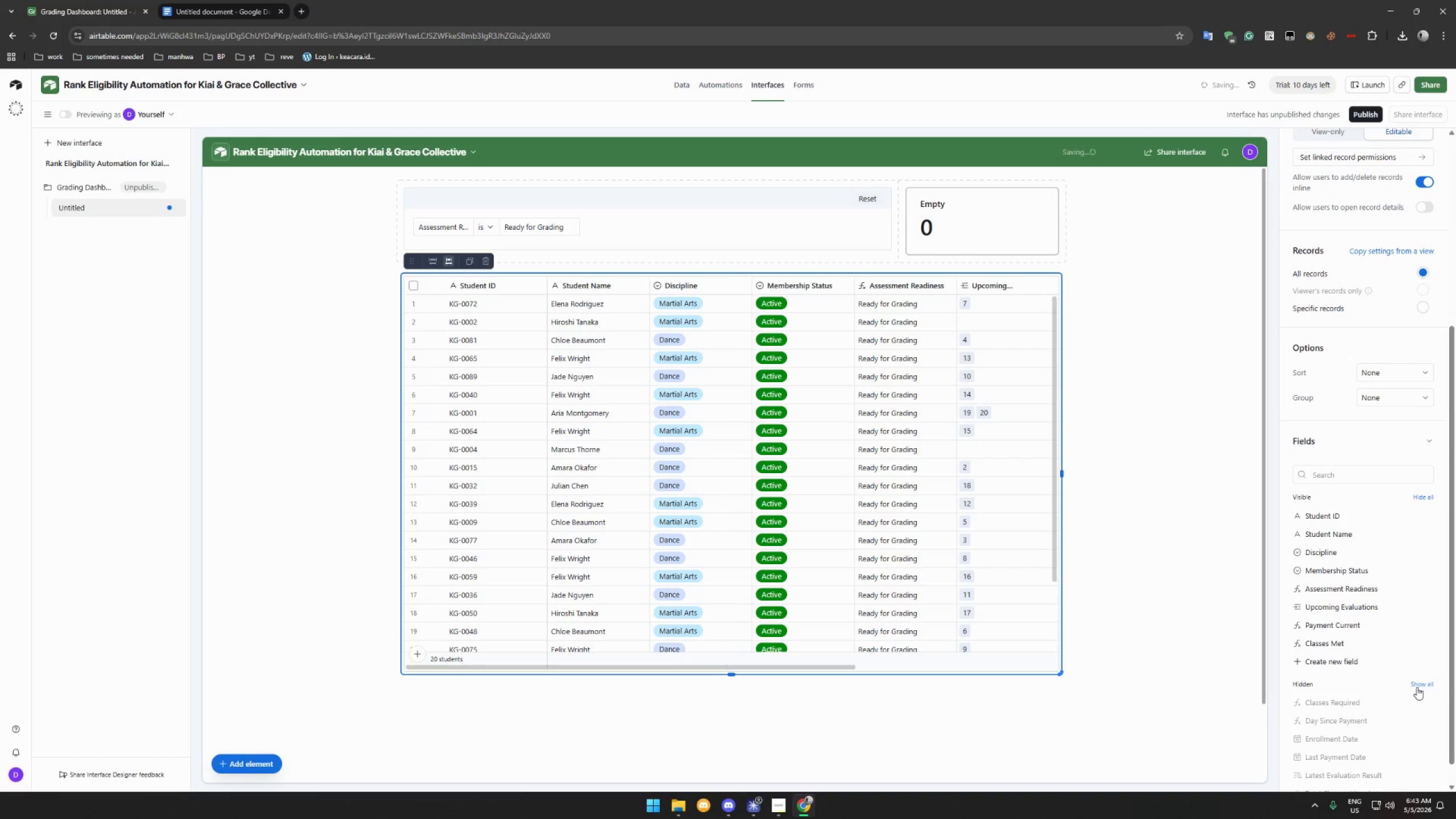 
scroll: coordinate [1410, 732], scroll_direction: down, amount: 5.0
 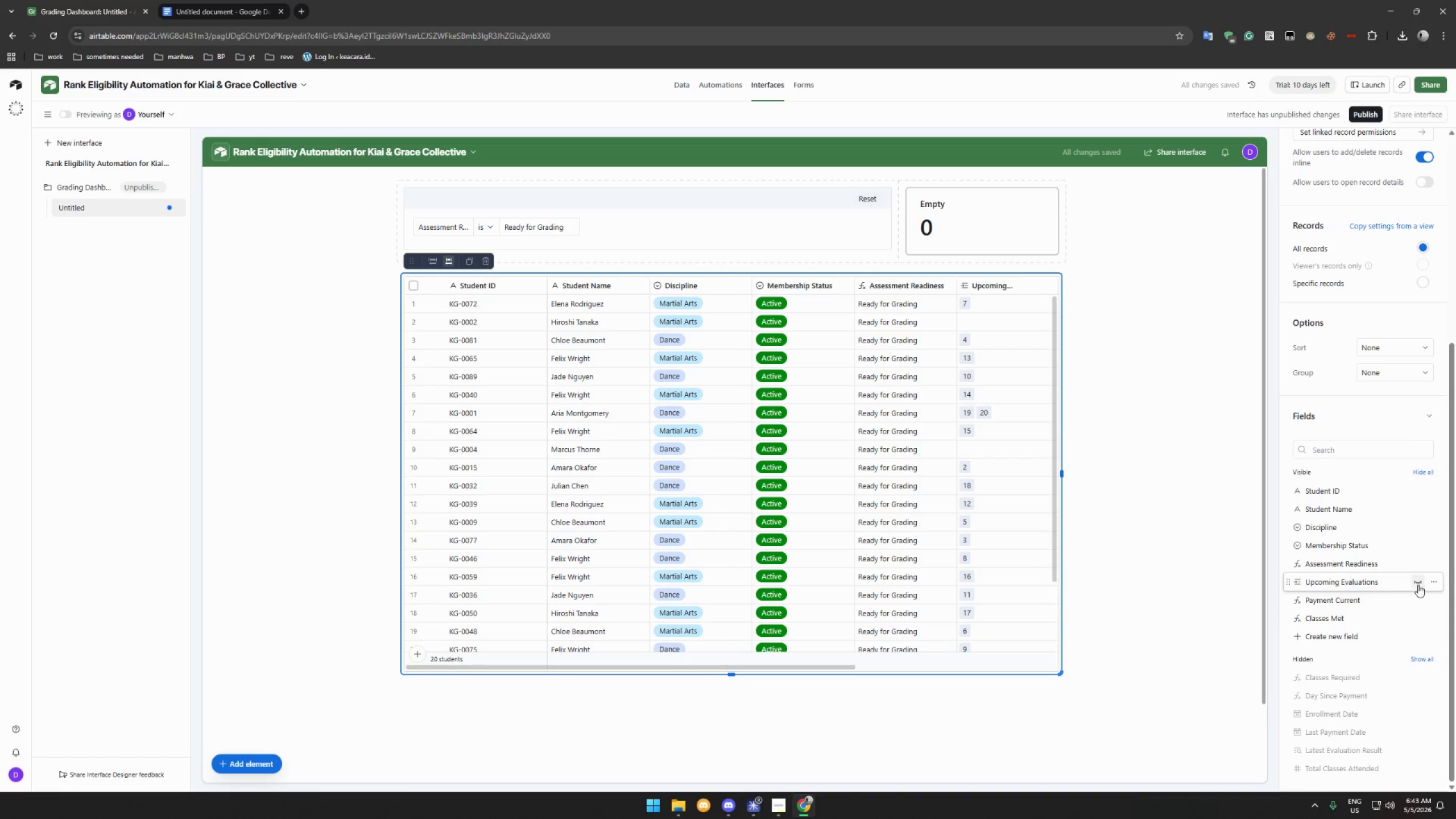 
left_click([1420, 582])
 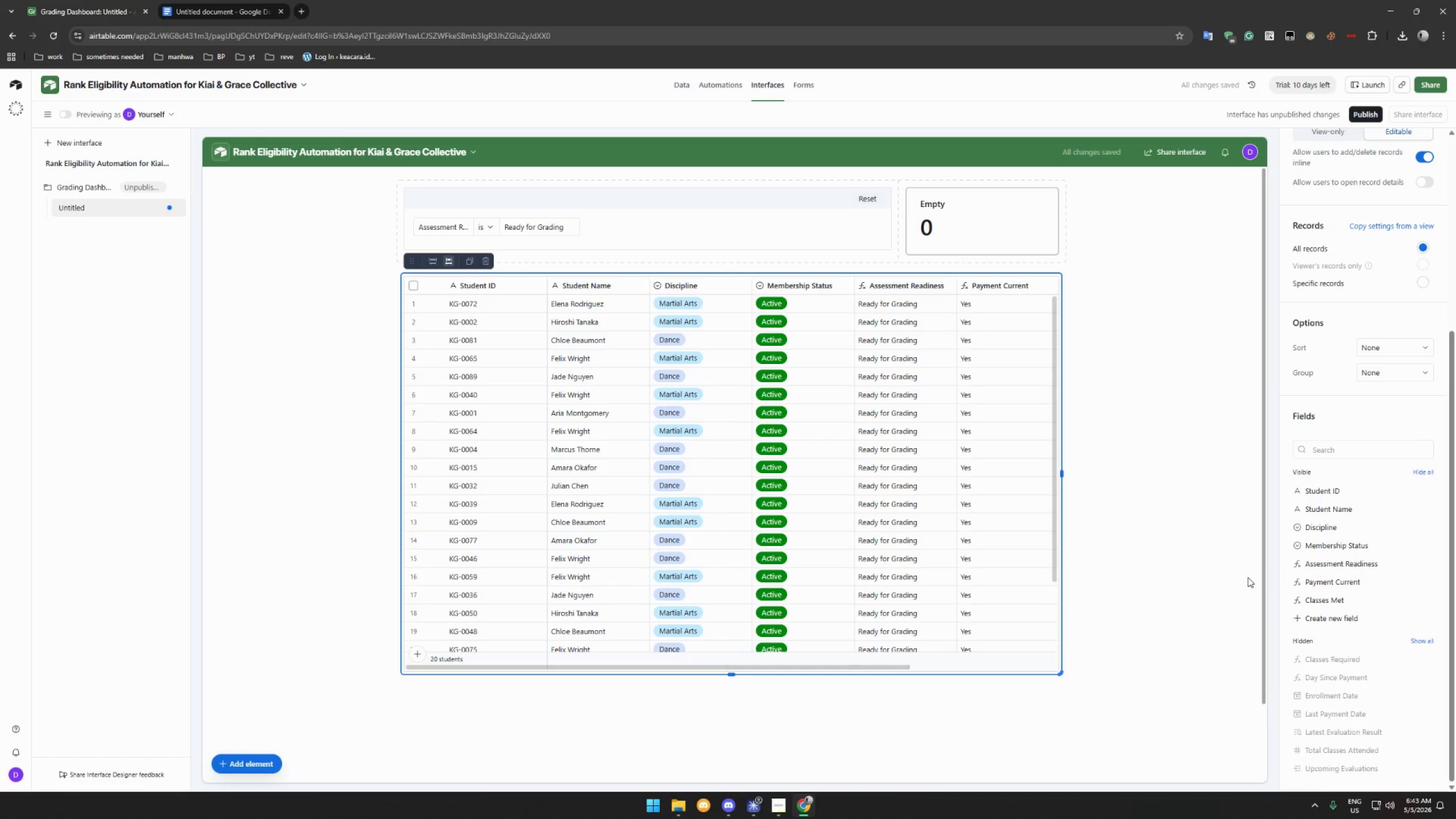 
scroll: coordinate [810, 528], scroll_direction: down, amount: 5.0
 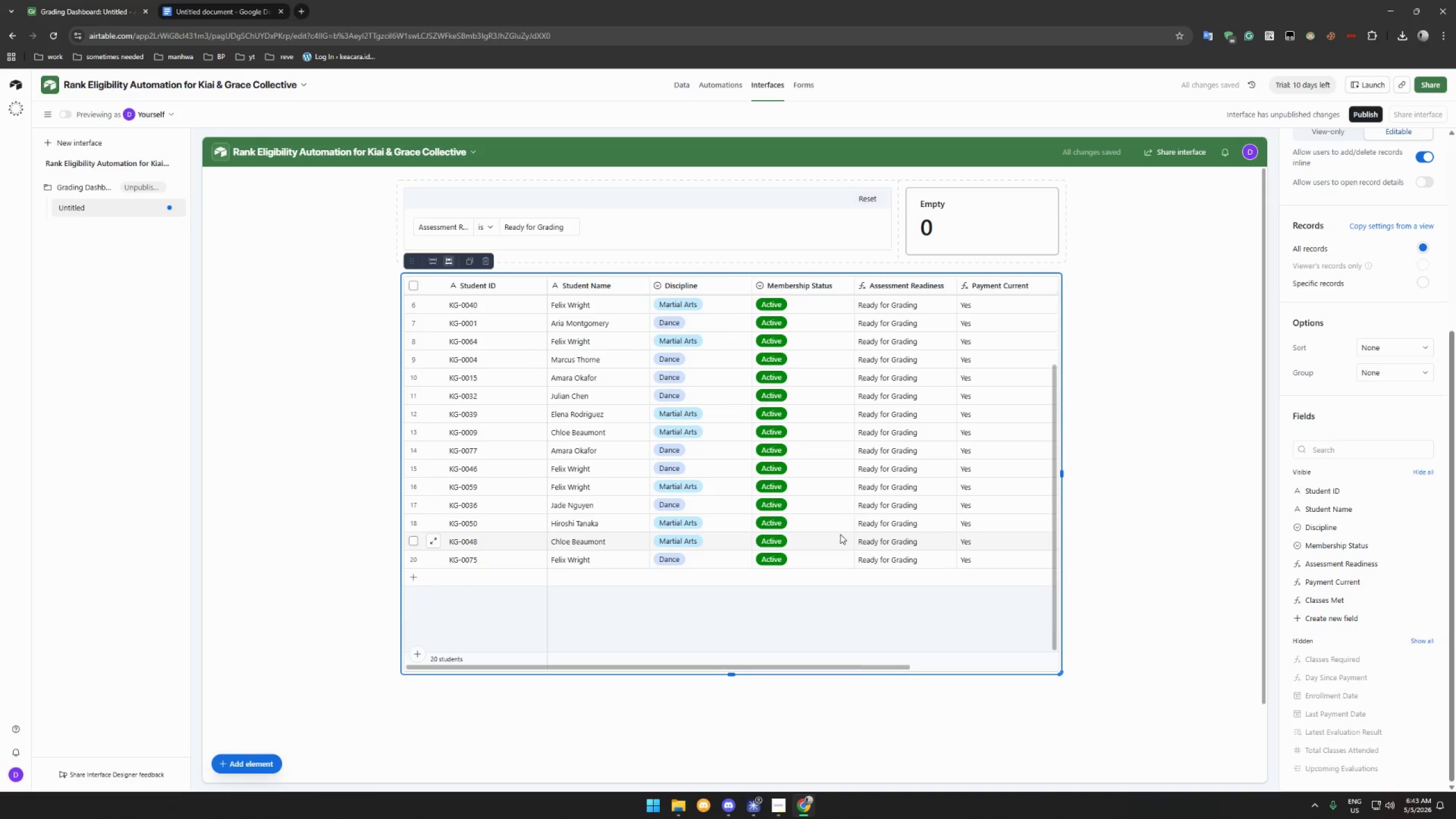 
scroll: coordinate [841, 534], scroll_direction: up, amount: 10.0
 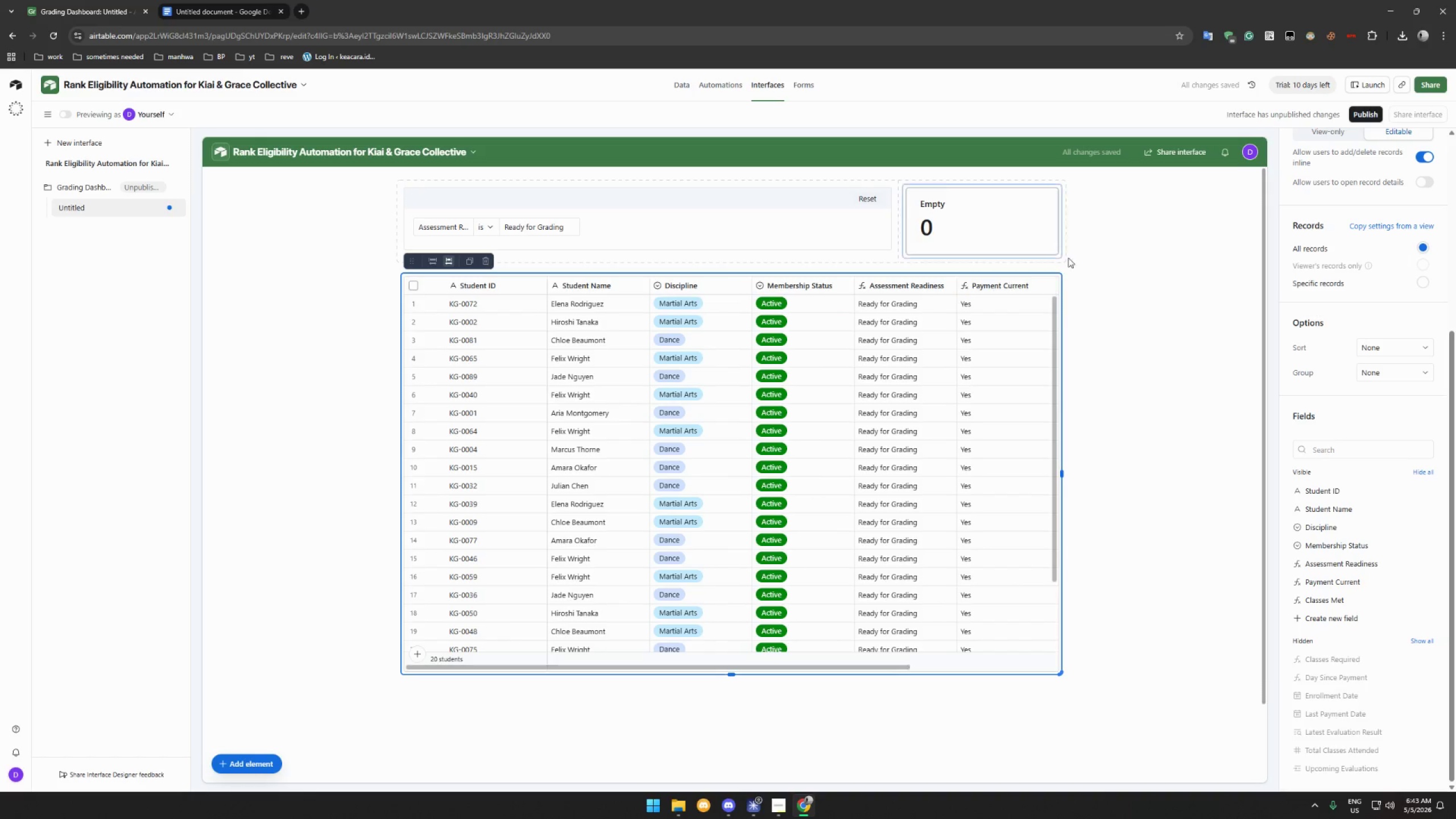 
left_click([1028, 216])
 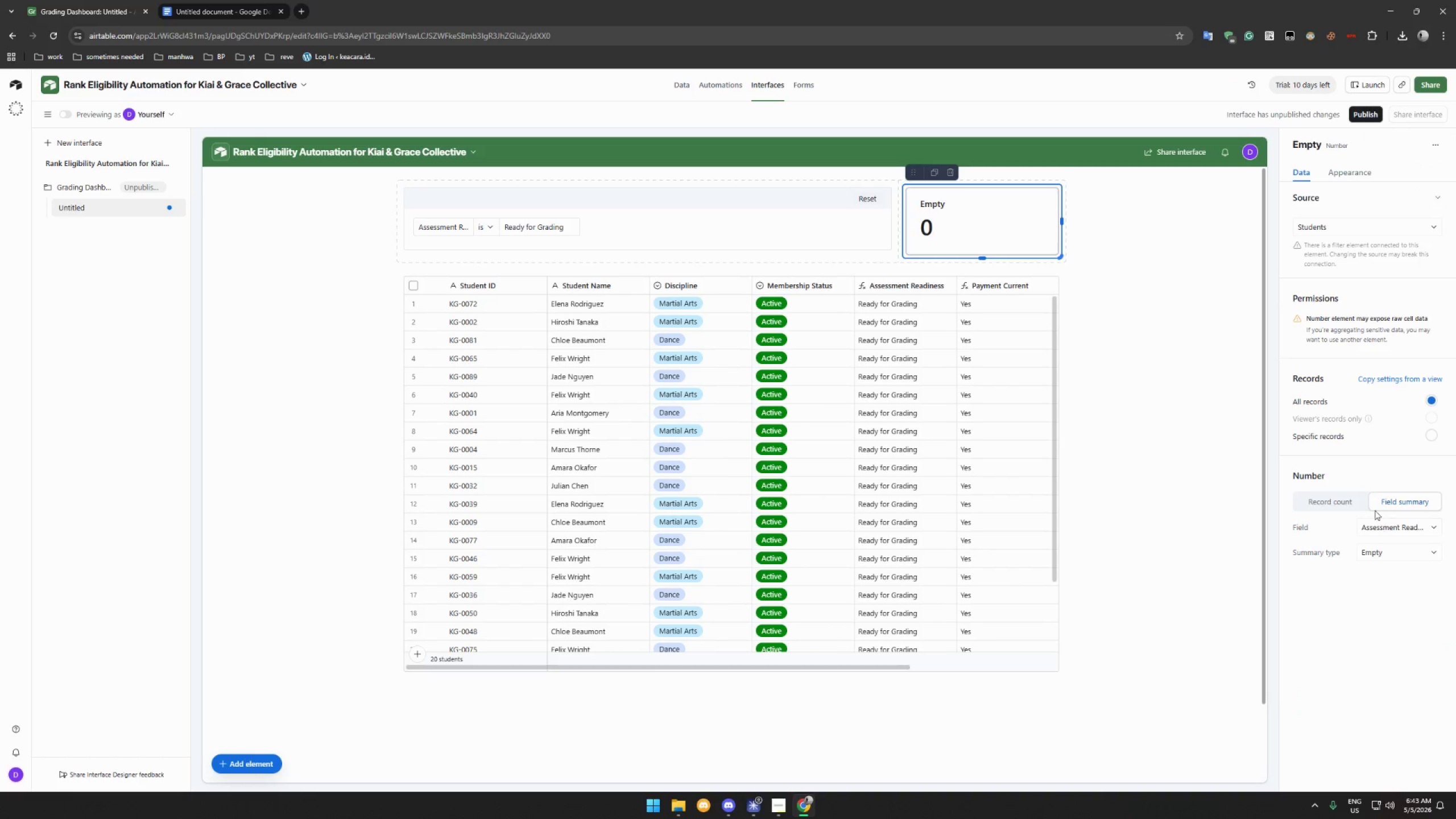 
left_click([1345, 503])
 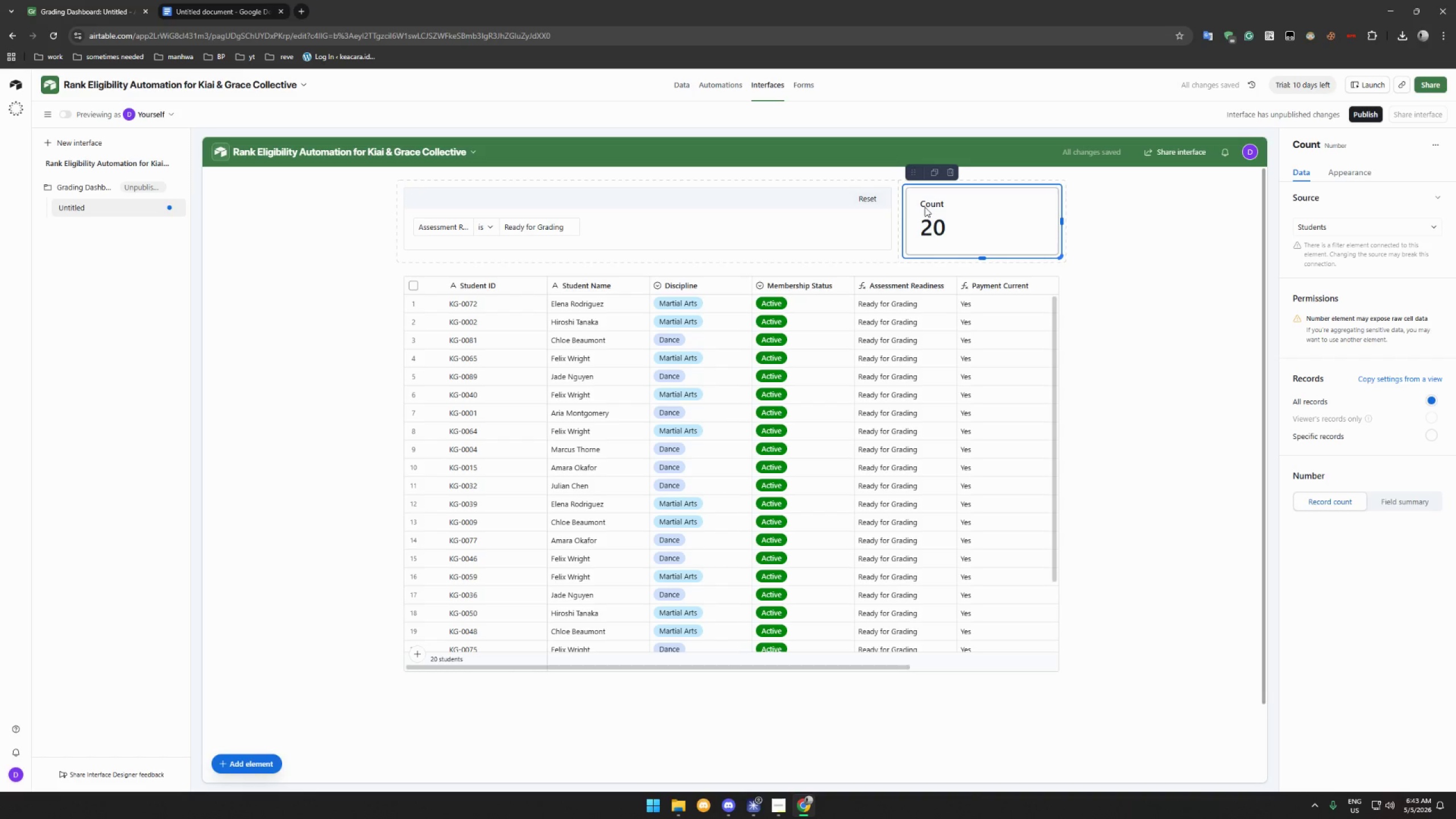 
double_click([928, 200])
 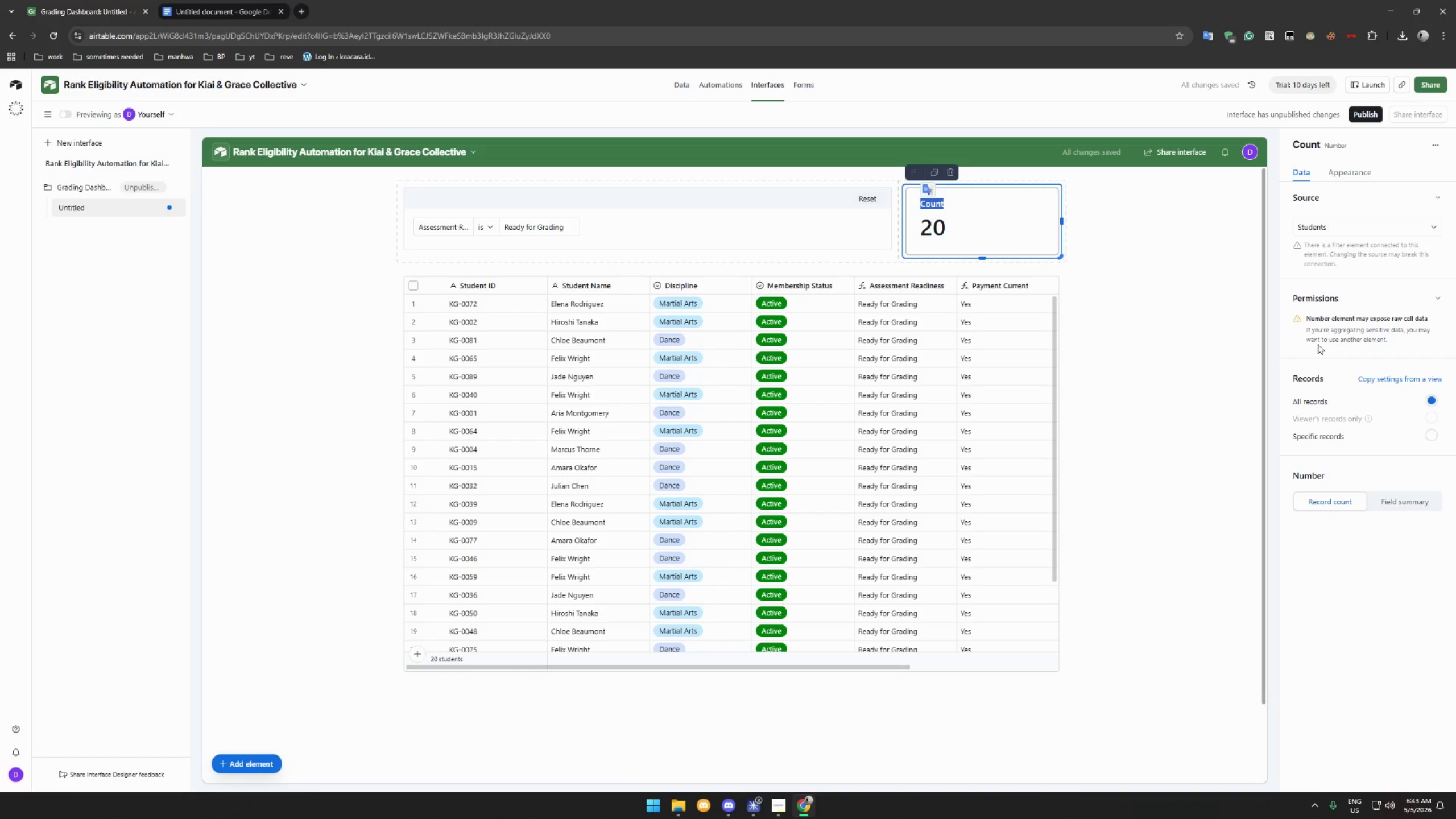 
left_click([1346, 168])
 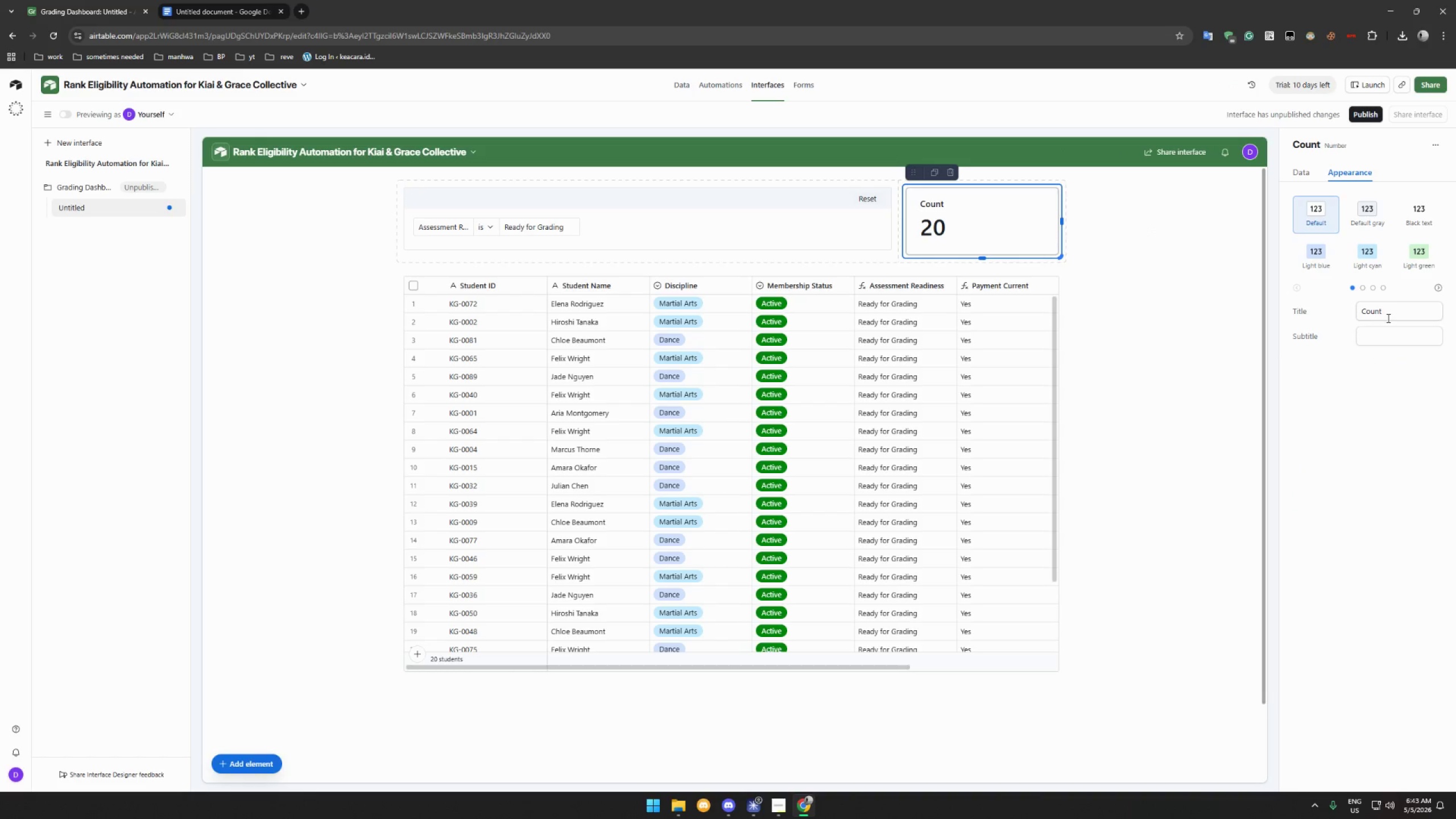 
double_click([1387, 318])
 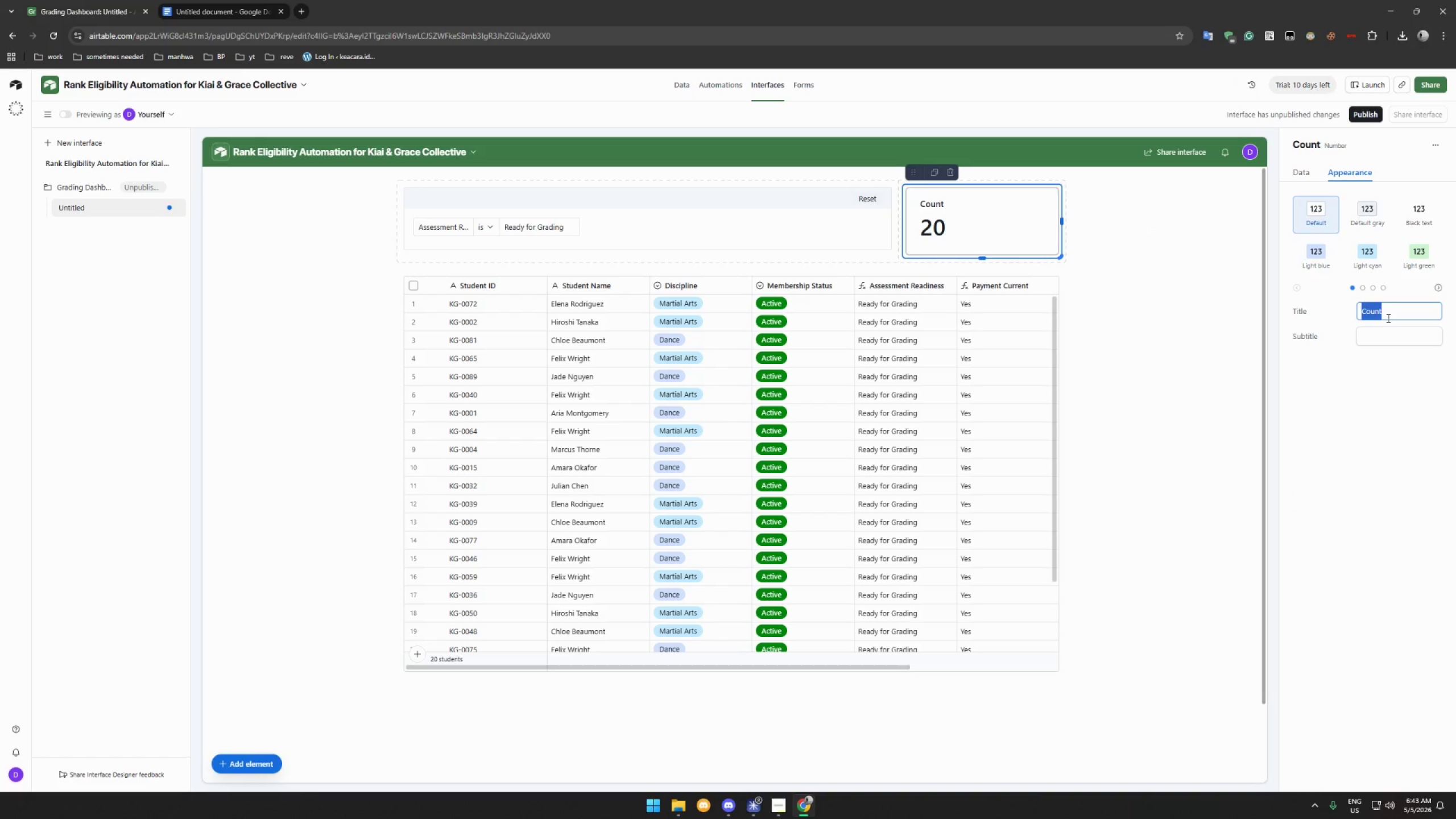 
type(Mar)
key(Backspace)
key(Backspace)
key(Backspace)
key(Backspace)
key(Backspace)
 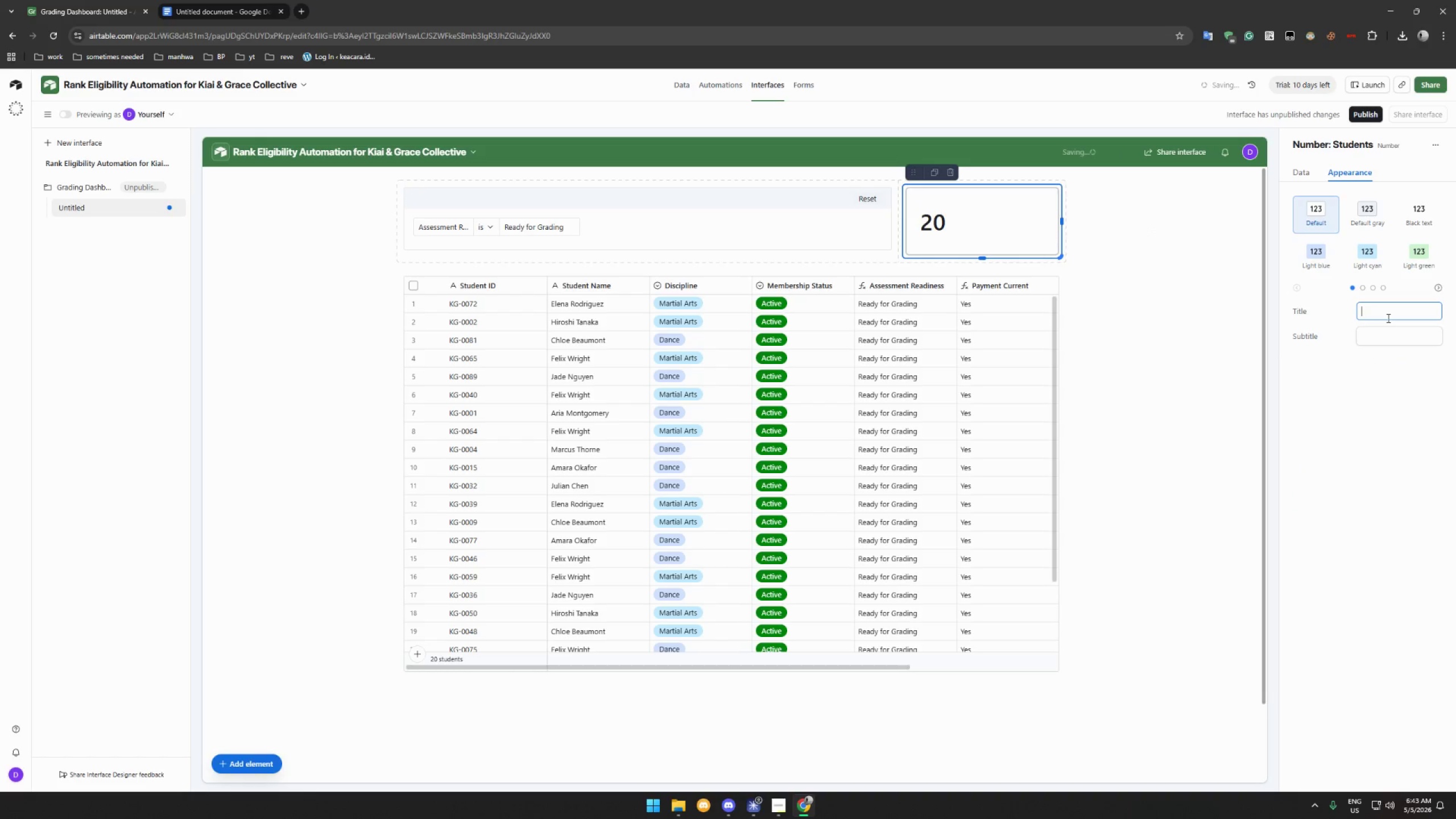 
hold_key(key=ShiftLeft, duration=1.5)
 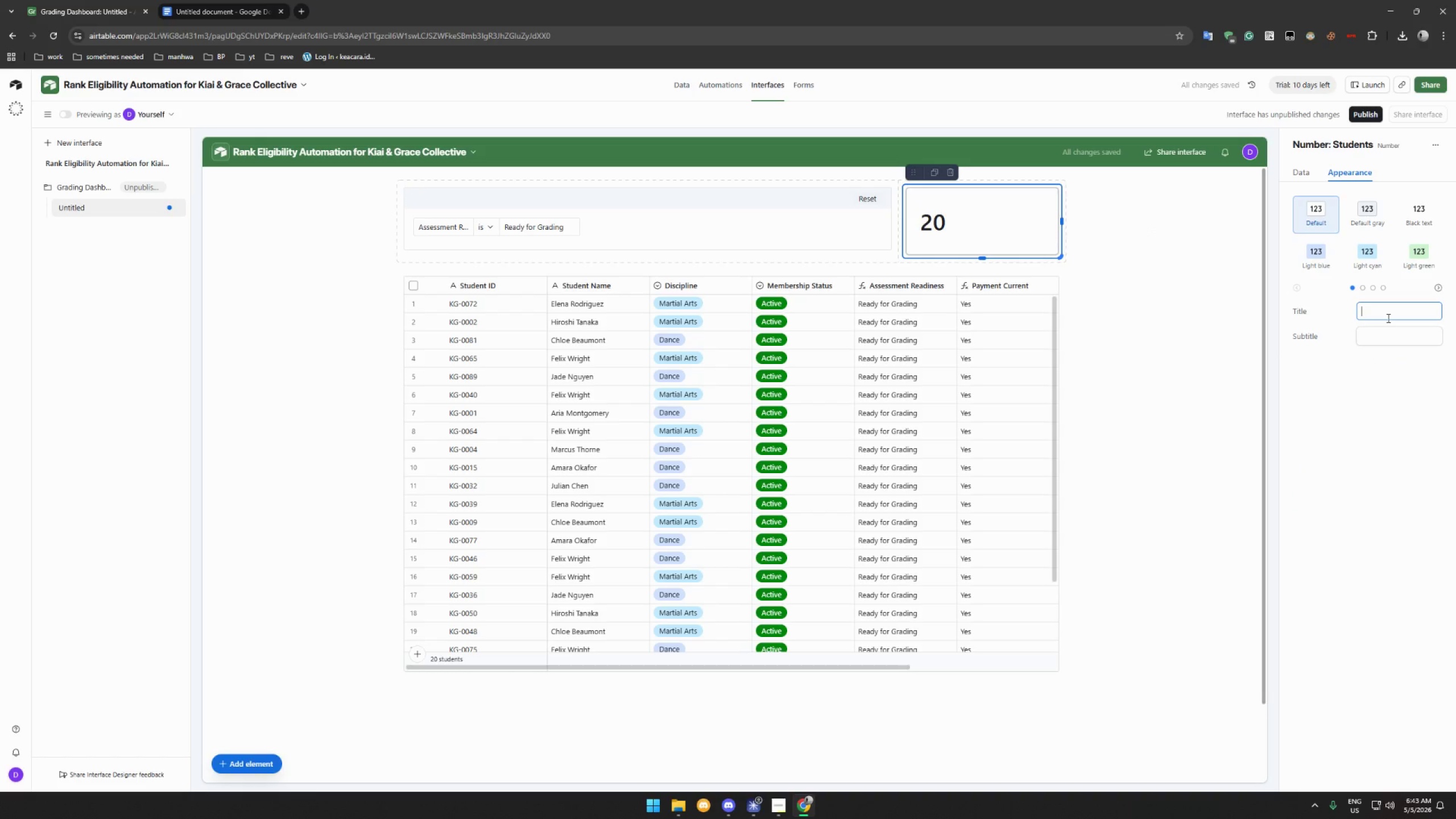 
hold_key(key=ShiftLeft, duration=1.52)
 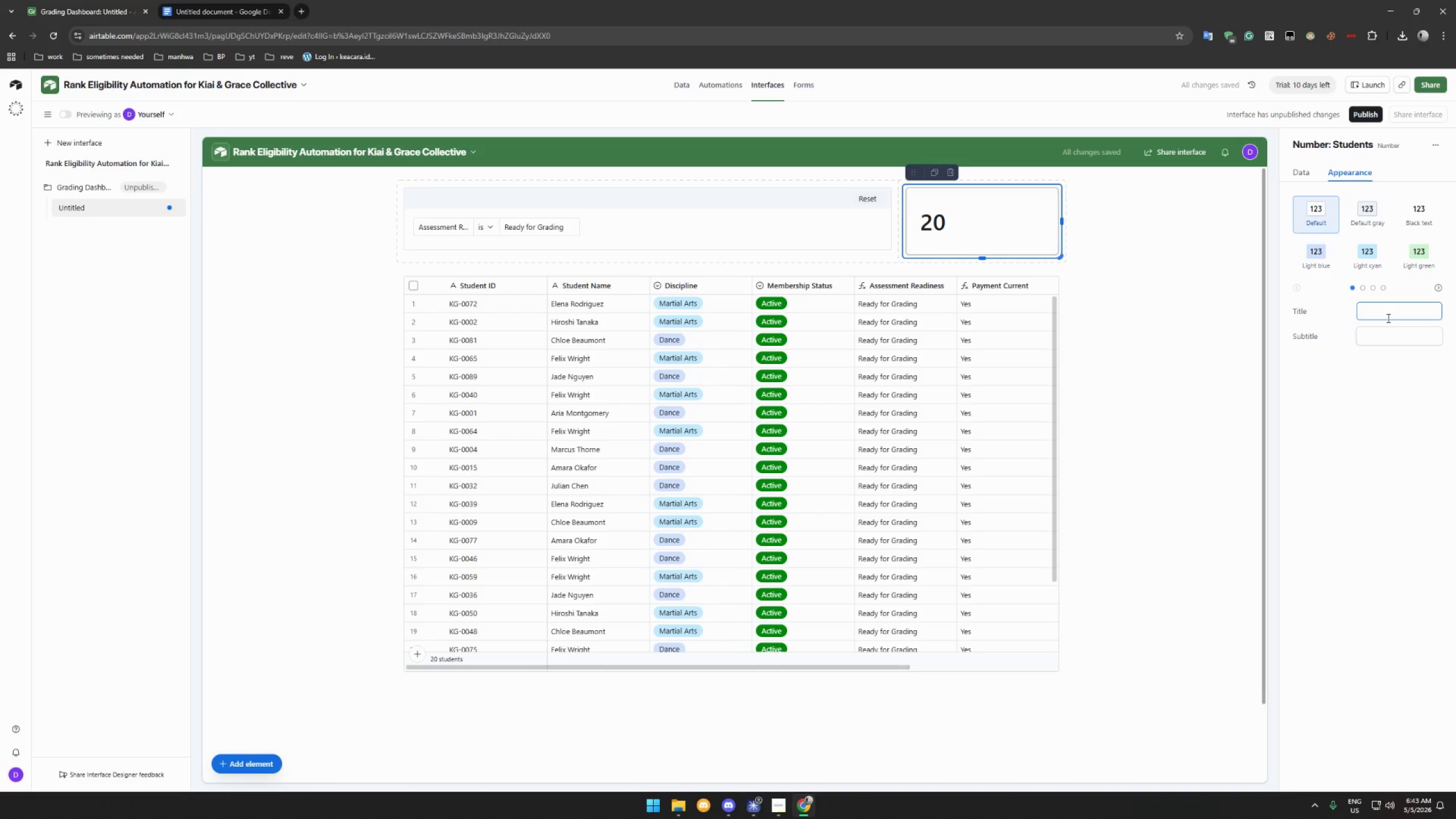 
hold_key(key=ShiftLeft, duration=1.51)
 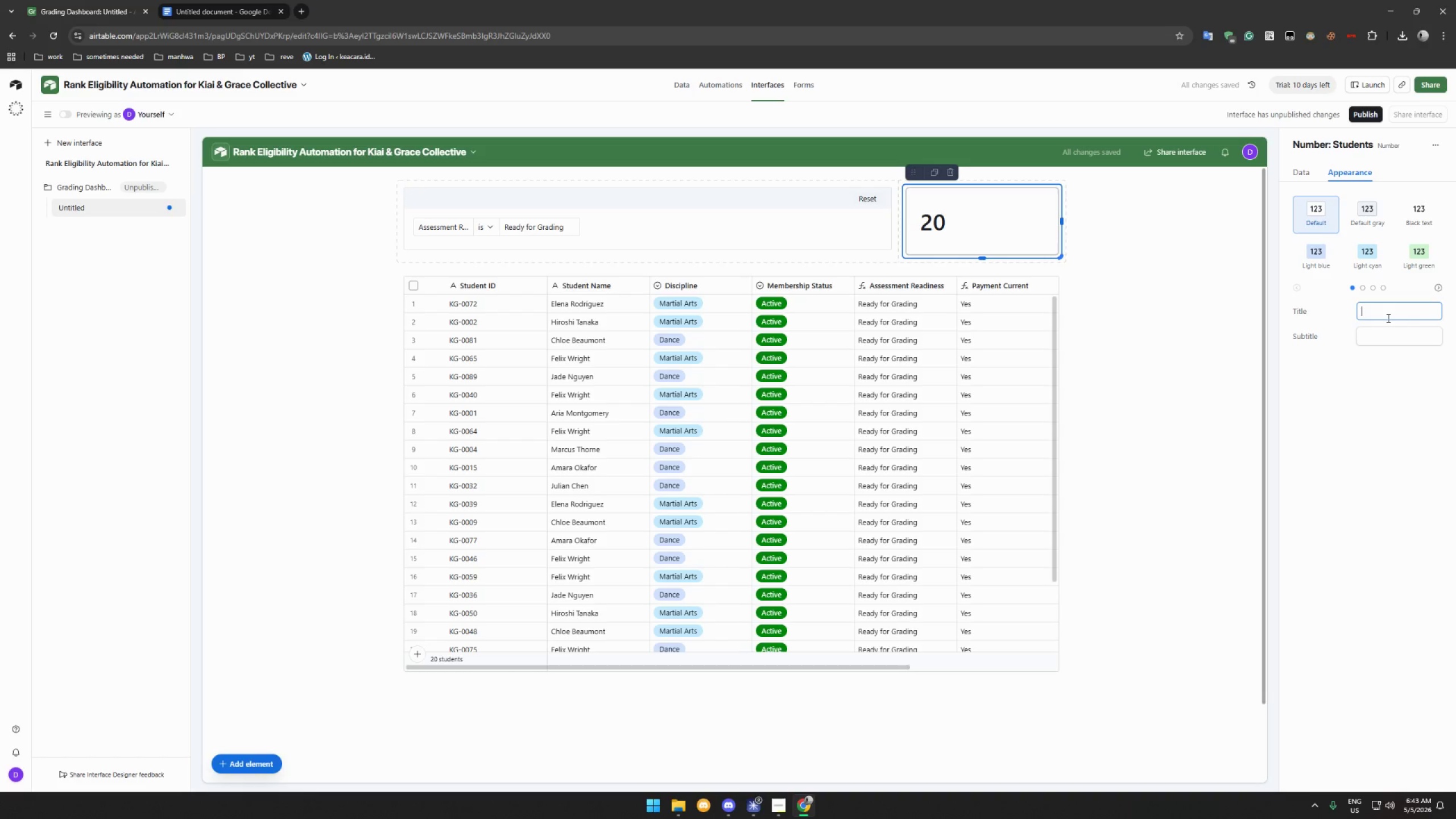 
hold_key(key=ShiftLeft, duration=1.52)
 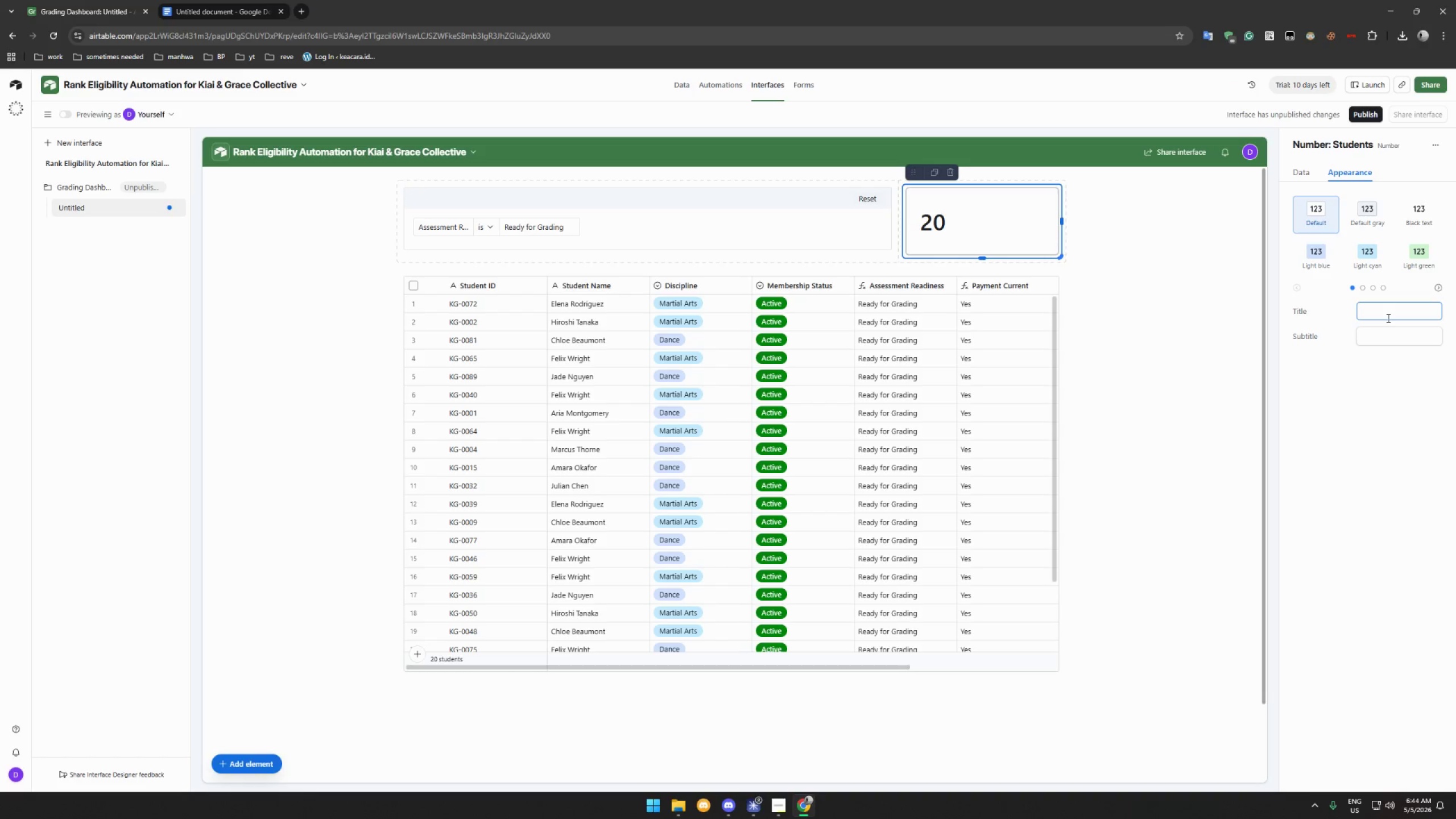 
hold_key(key=ShiftLeft, duration=1.52)
 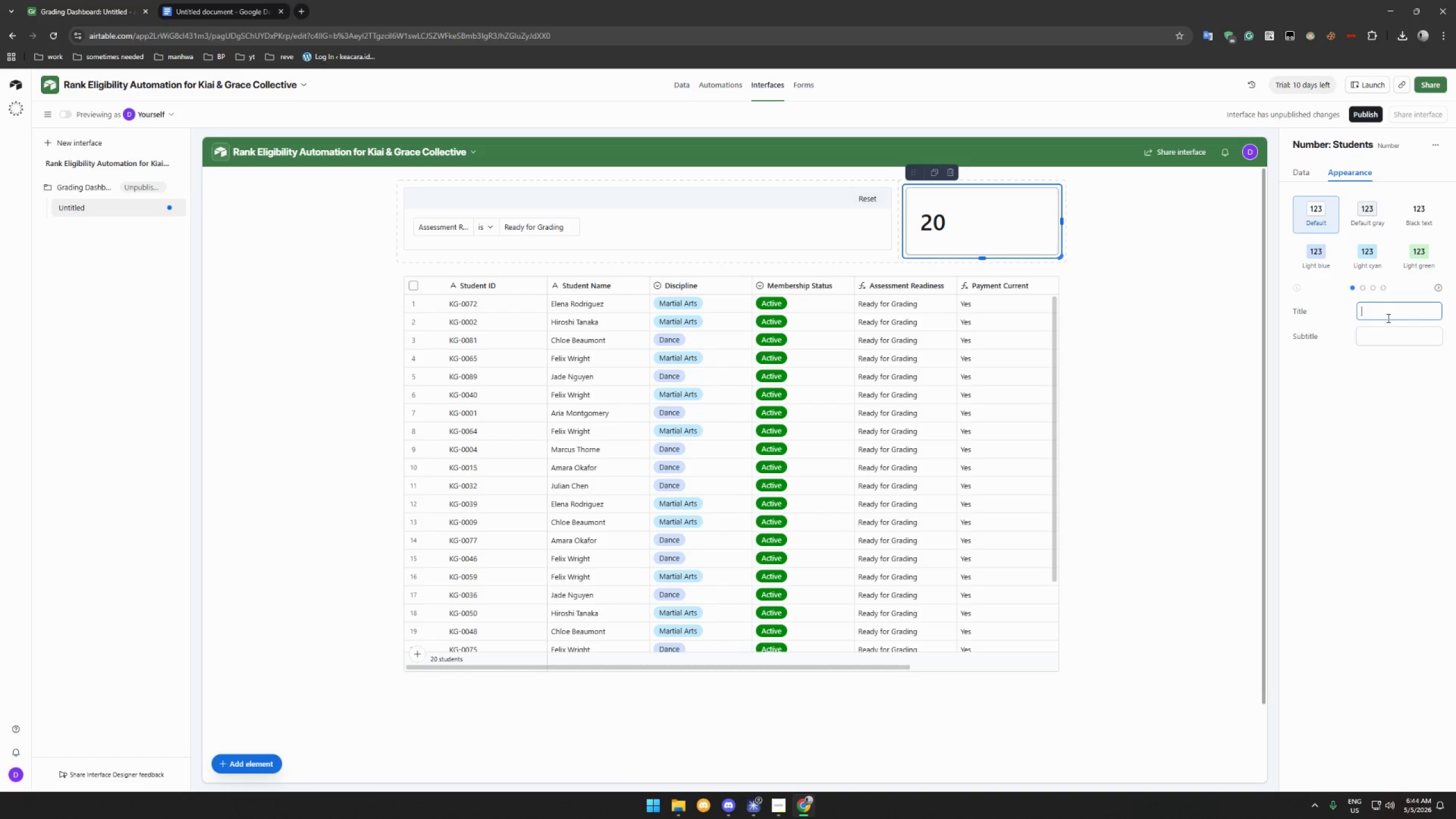 
hold_key(key=ShiftLeft, duration=1.53)
 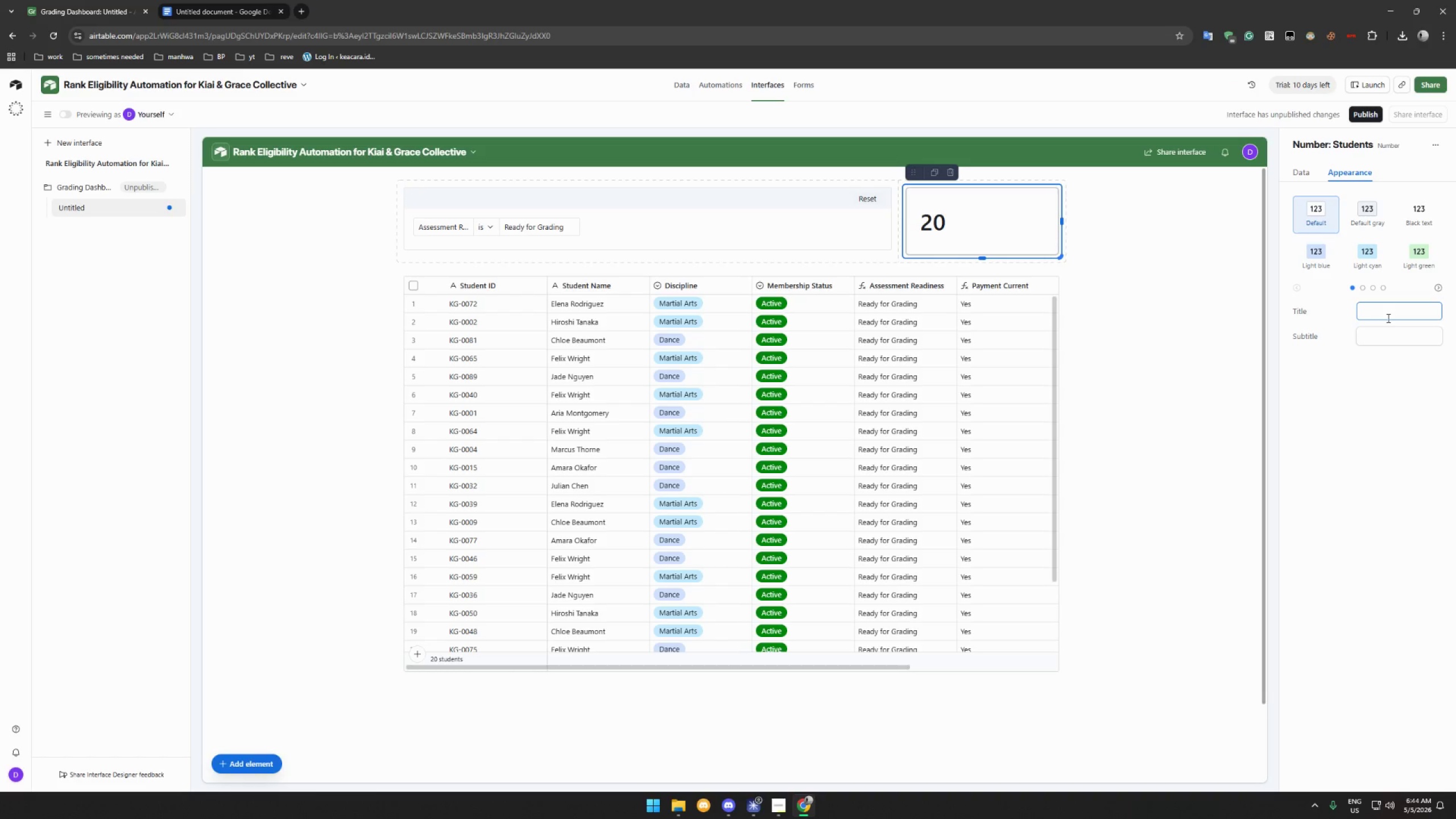 
hold_key(key=ShiftLeft, duration=1.51)
 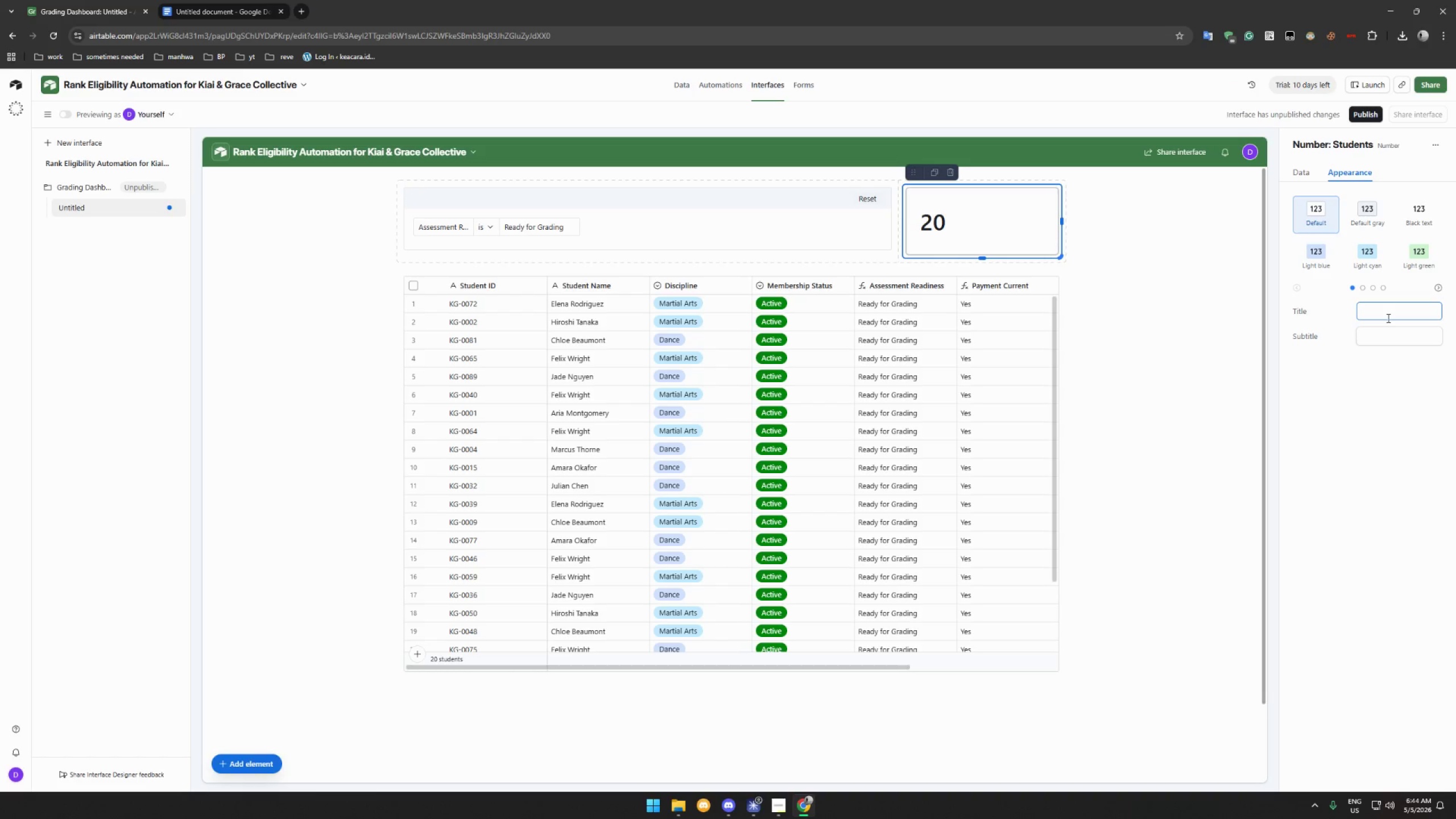 
hold_key(key=ShiftLeft, duration=1.52)
 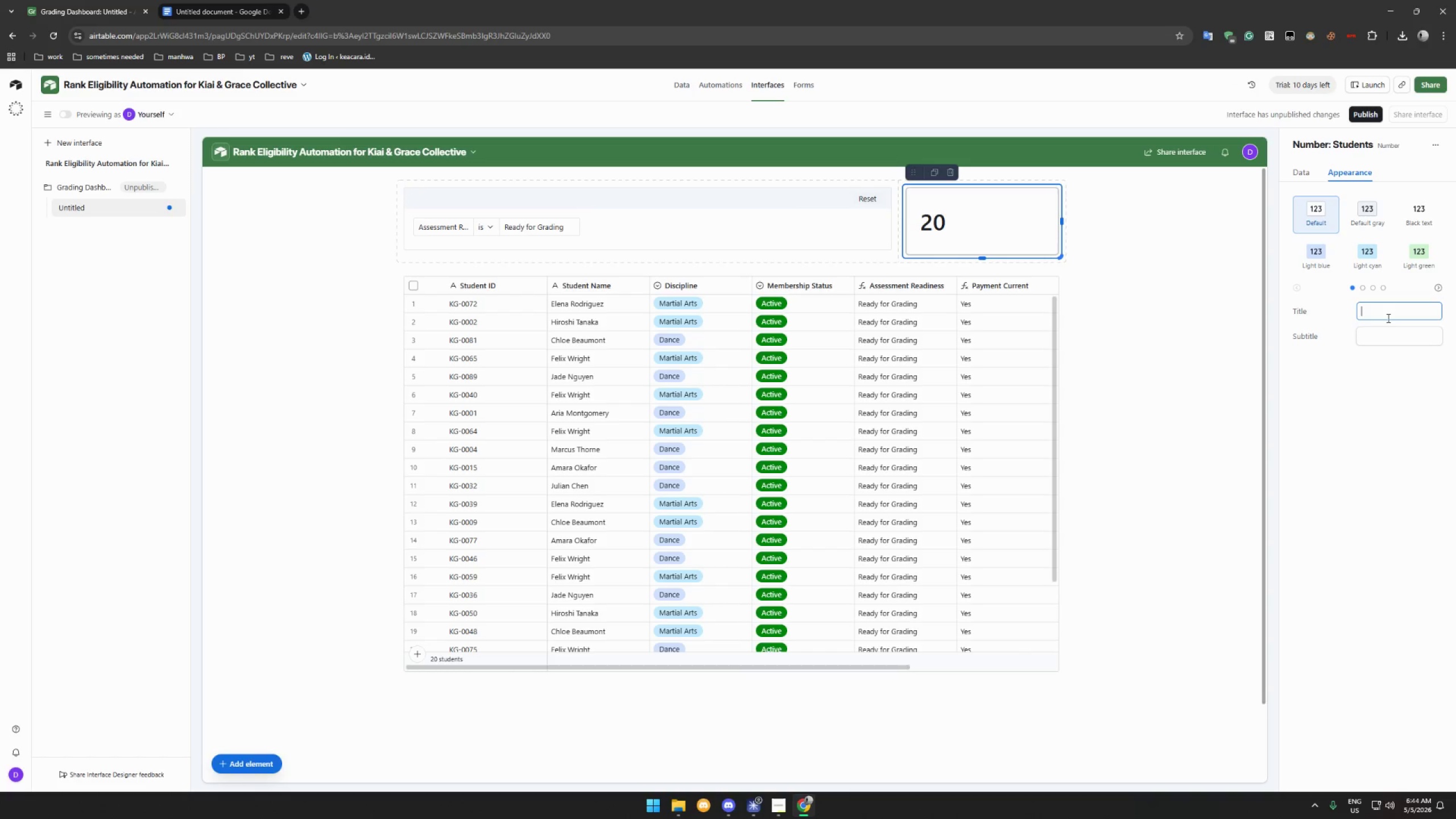 
hold_key(key=ShiftLeft, duration=1.52)
 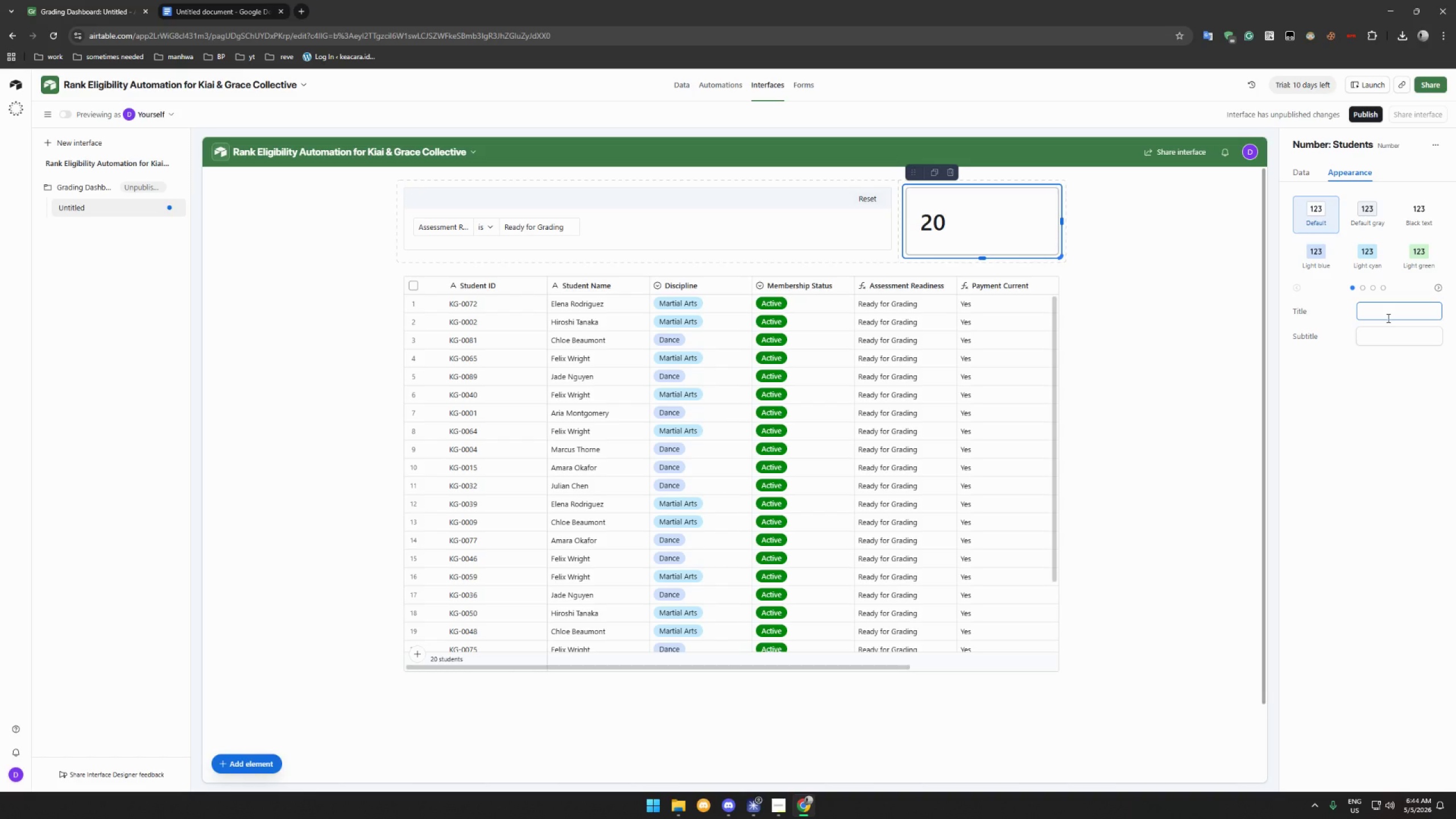 
hold_key(key=ShiftLeft, duration=1.51)
 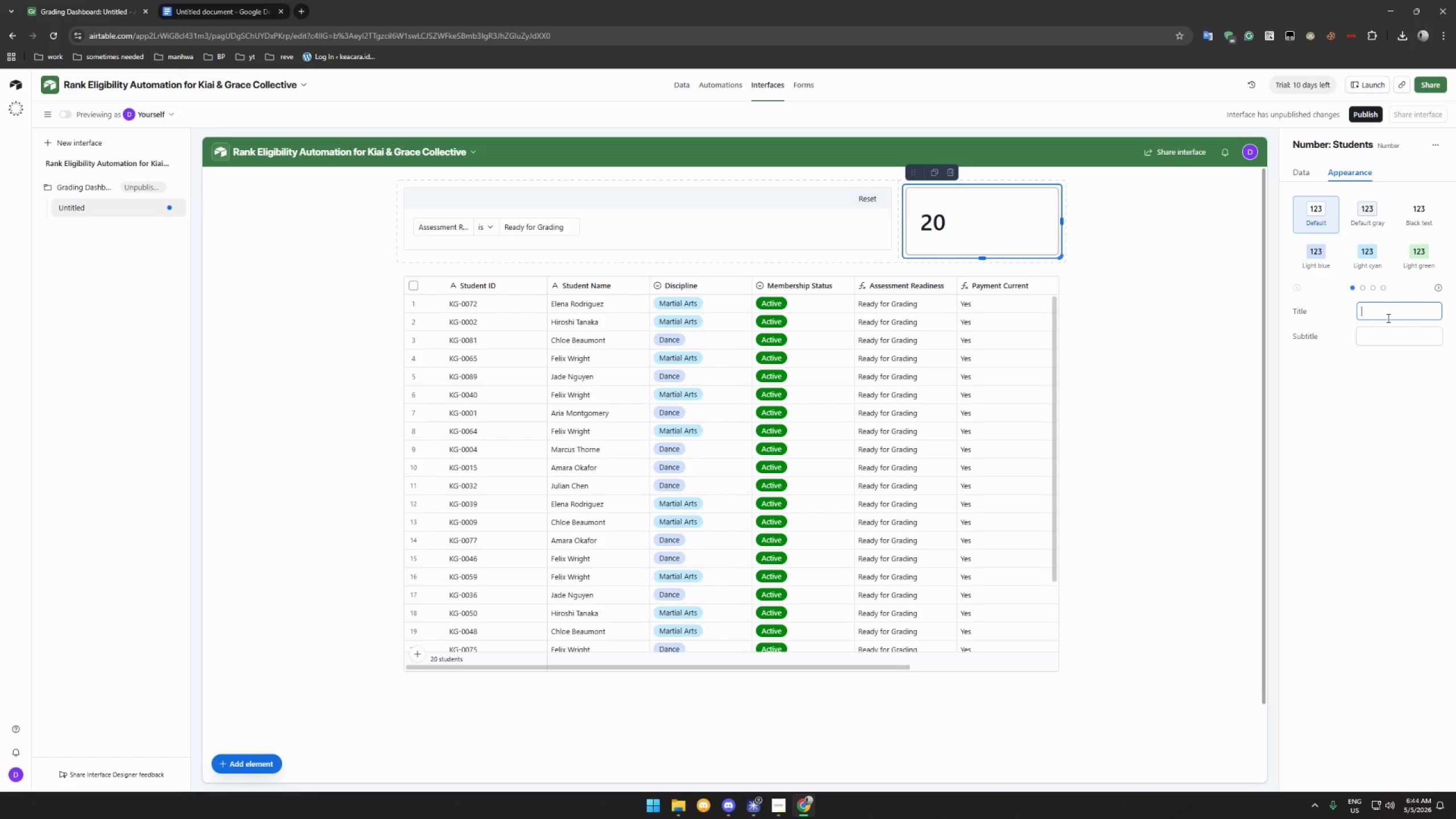 
type(Sturen)
key(Backspace)
key(Backspace)
key(Backspace)
type(dent)
 